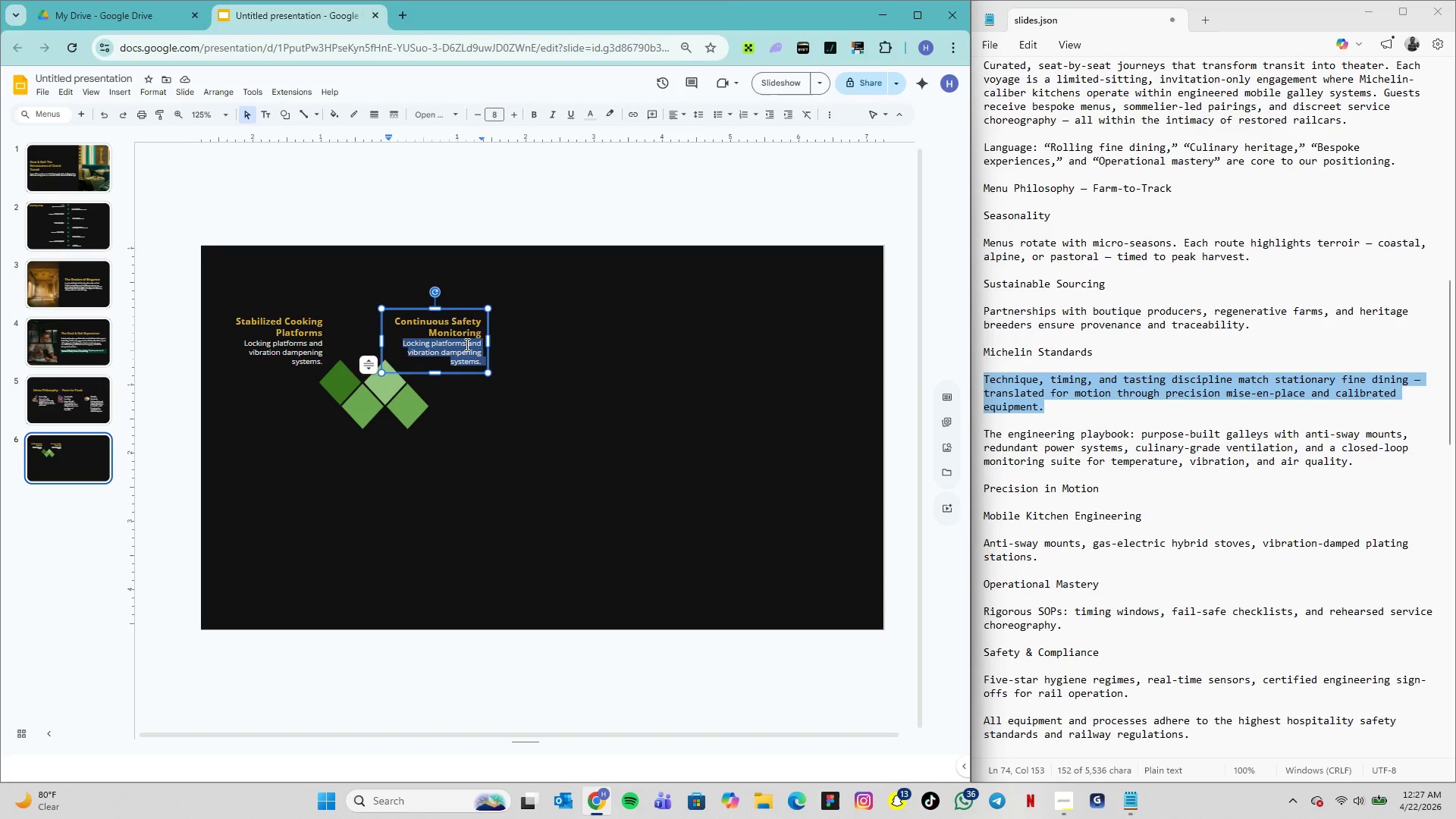 
type(Ck)
key(Backspace)
type(losed-loop)
 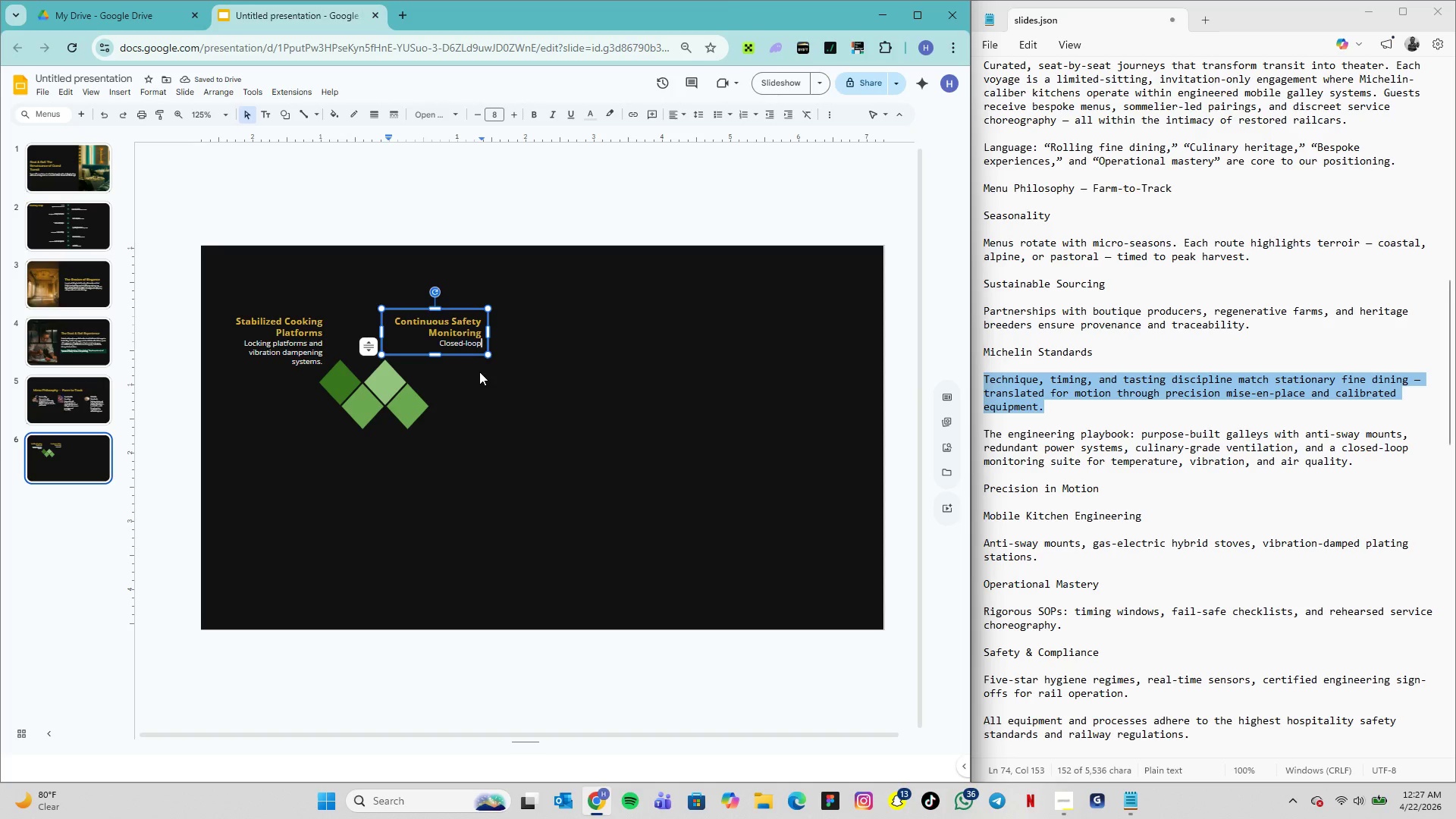 
wait(5.09)
 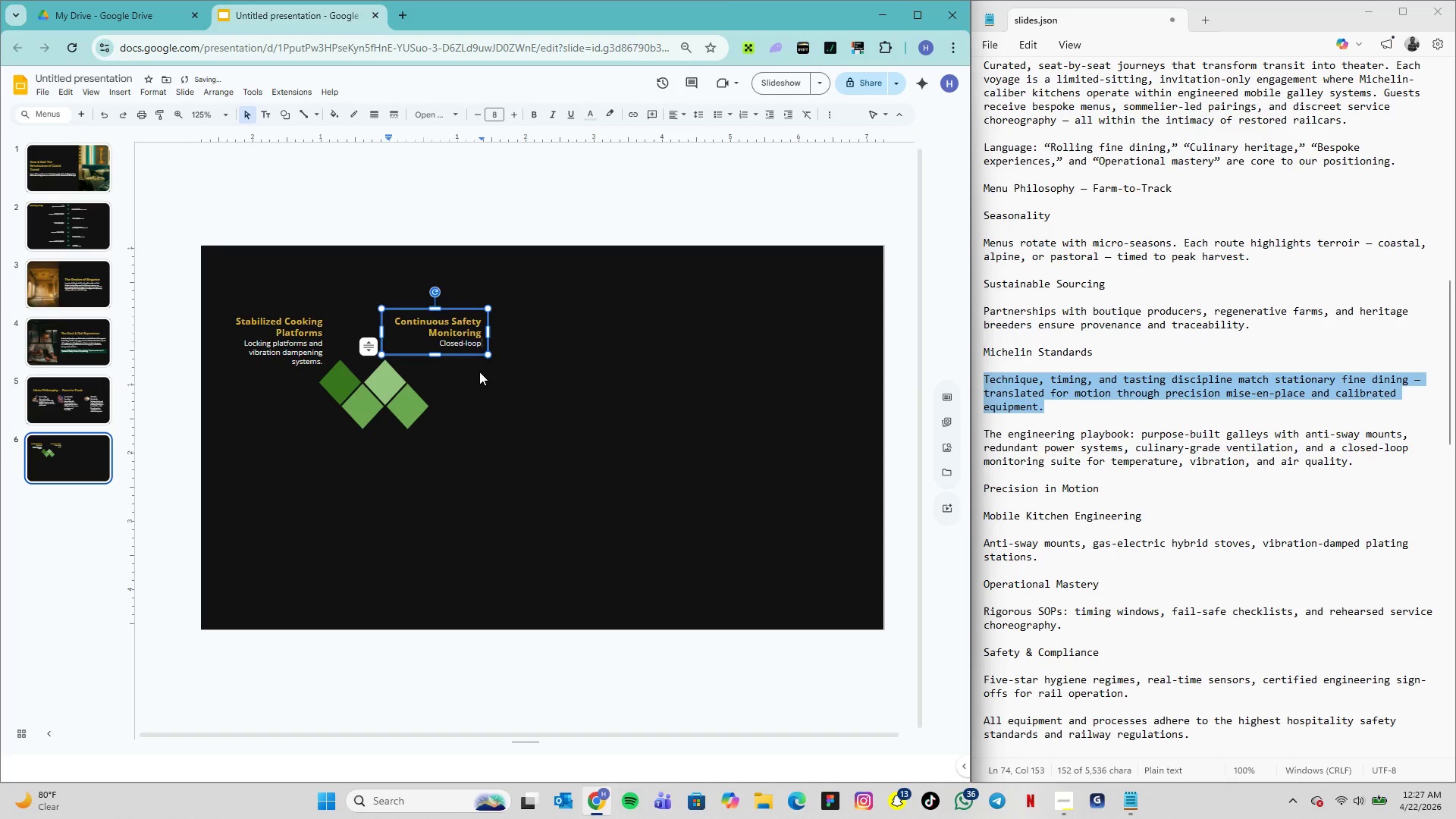 
type( sensors for temp, vibration, air.)
 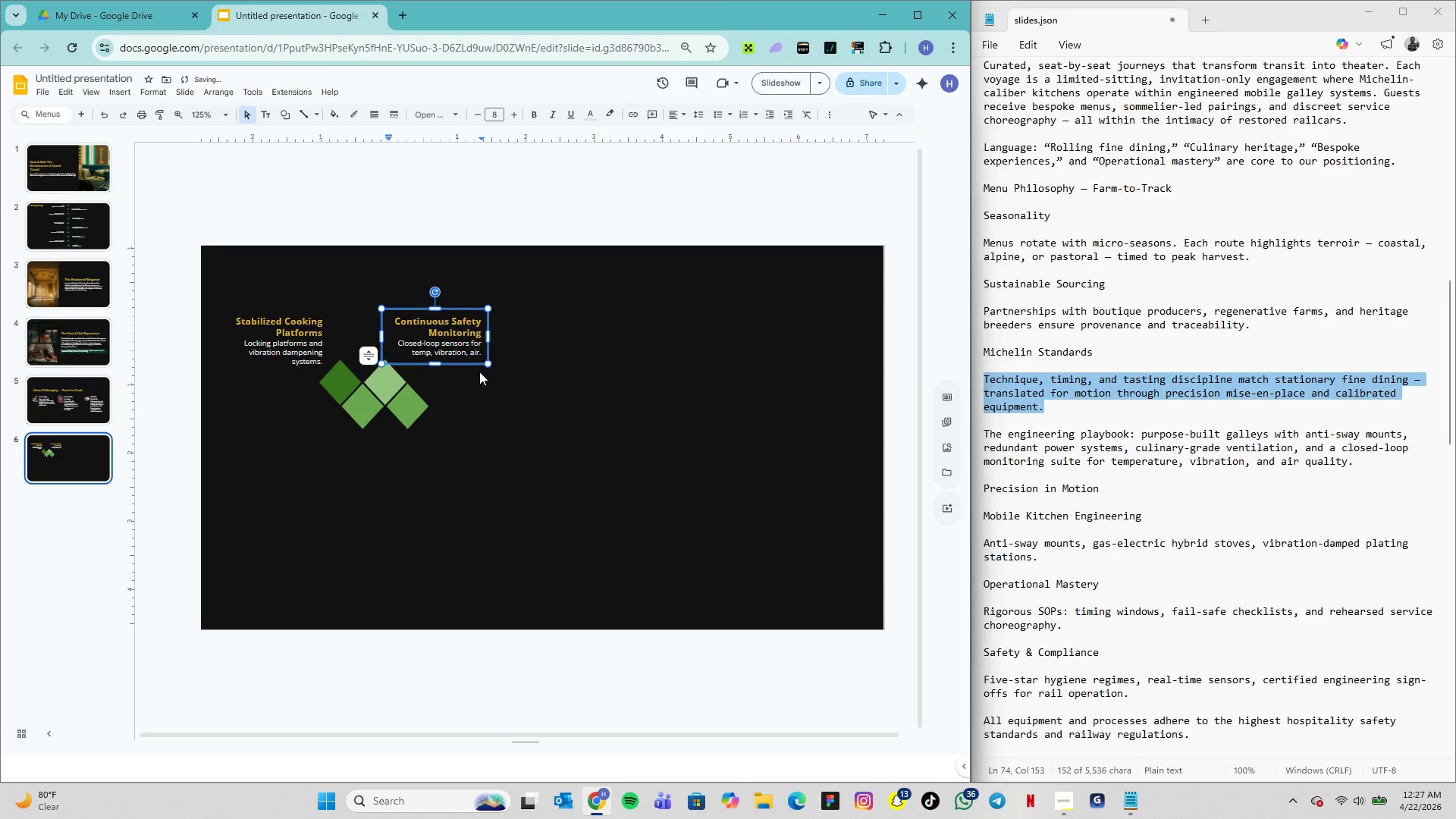 
left_click([471, 378])
 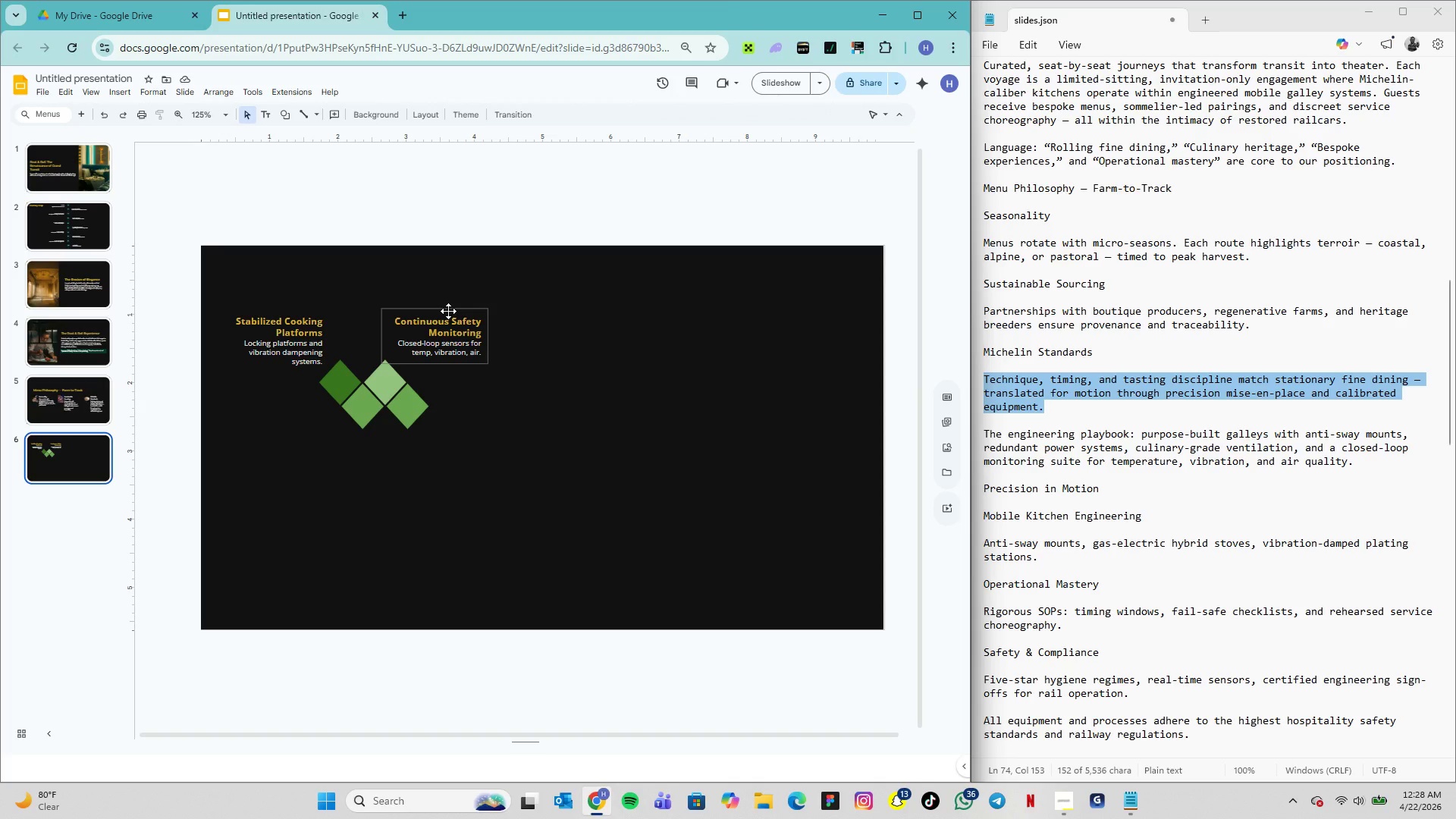 
wait(5.41)
 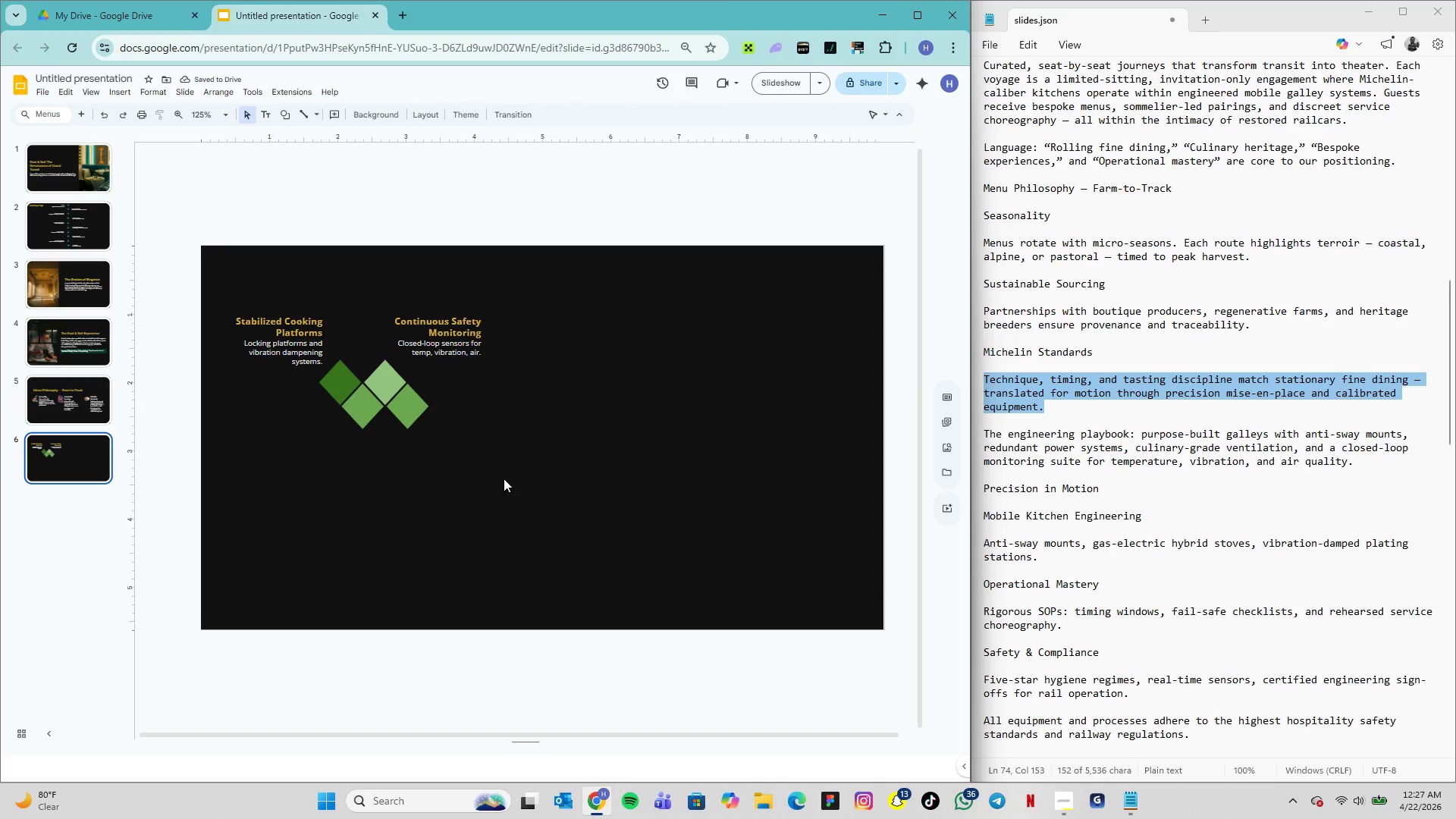 
left_click([448, 311])
 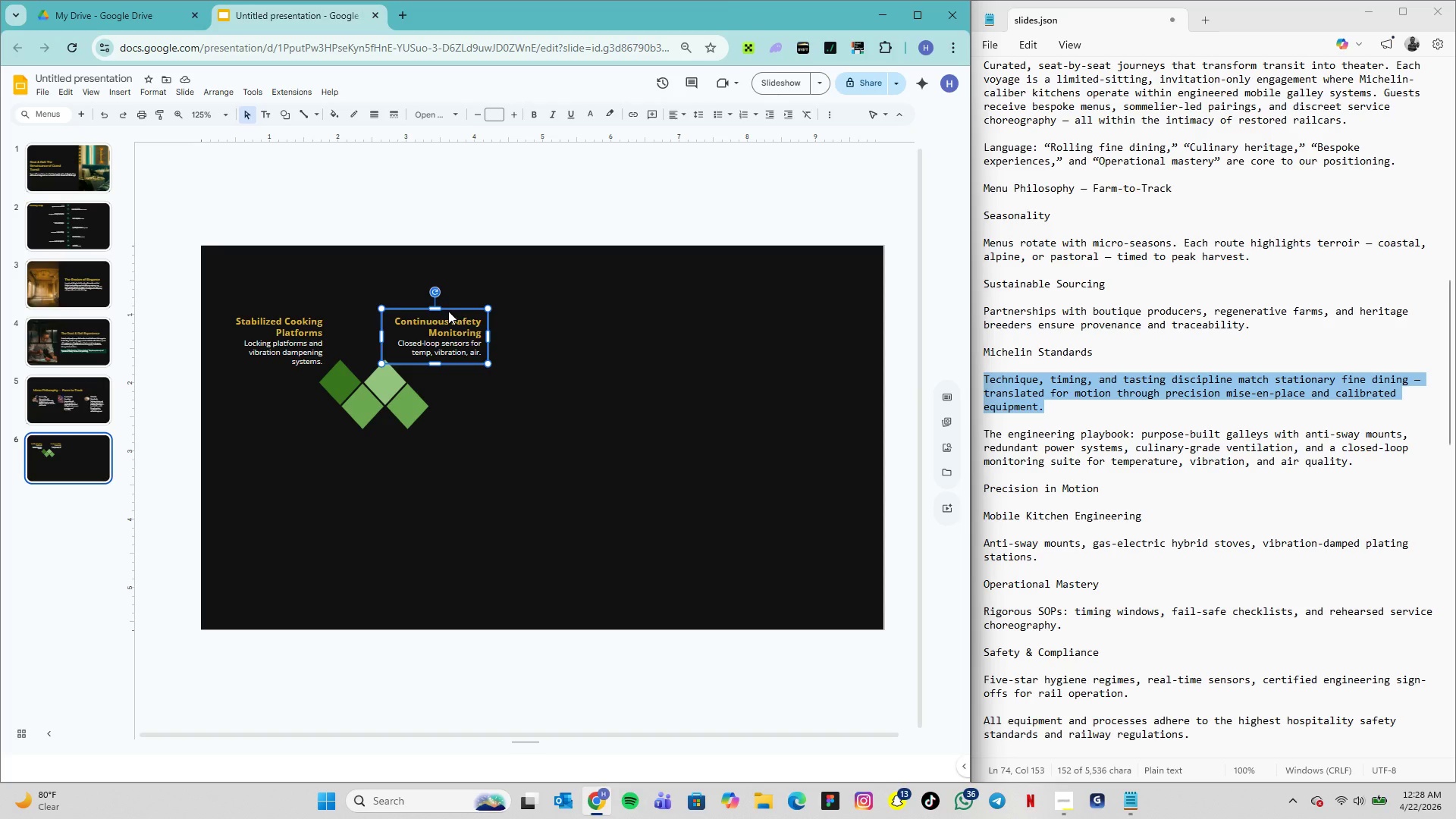 
key(Control+D)
 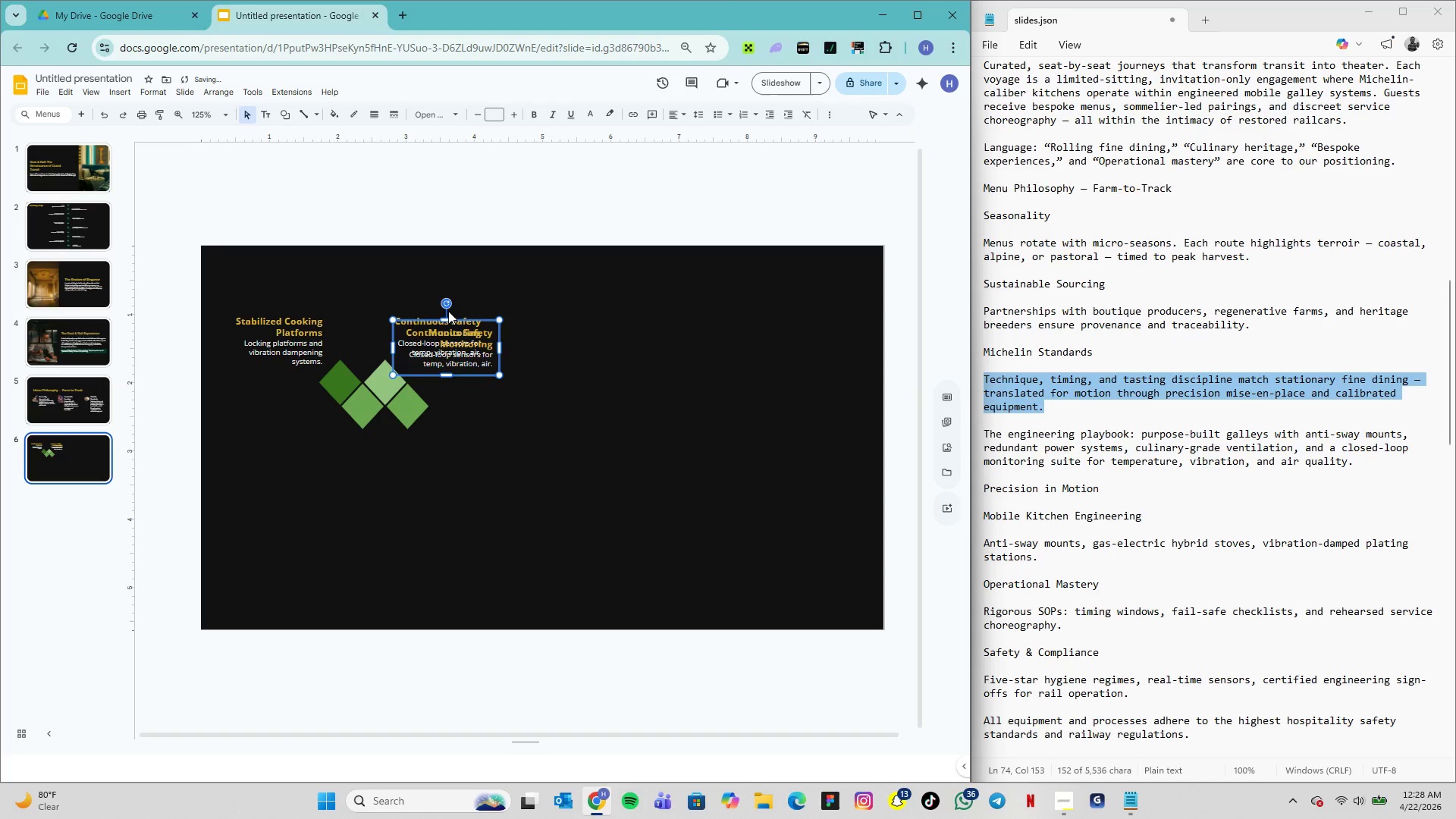 
key(Control+D)
 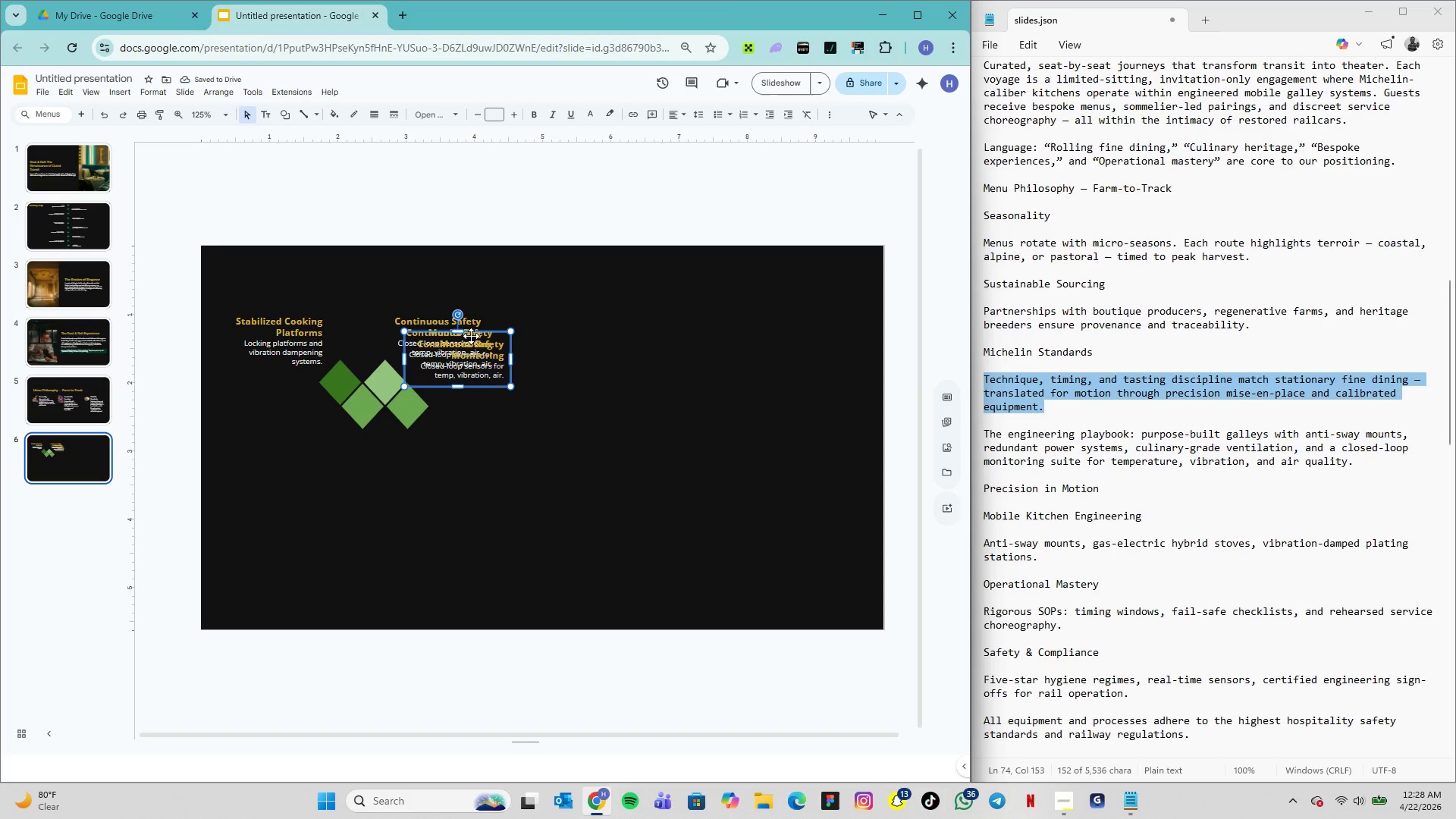 
left_click_drag(start_coordinate=[471, 334], to_coordinate=[458, 412])
 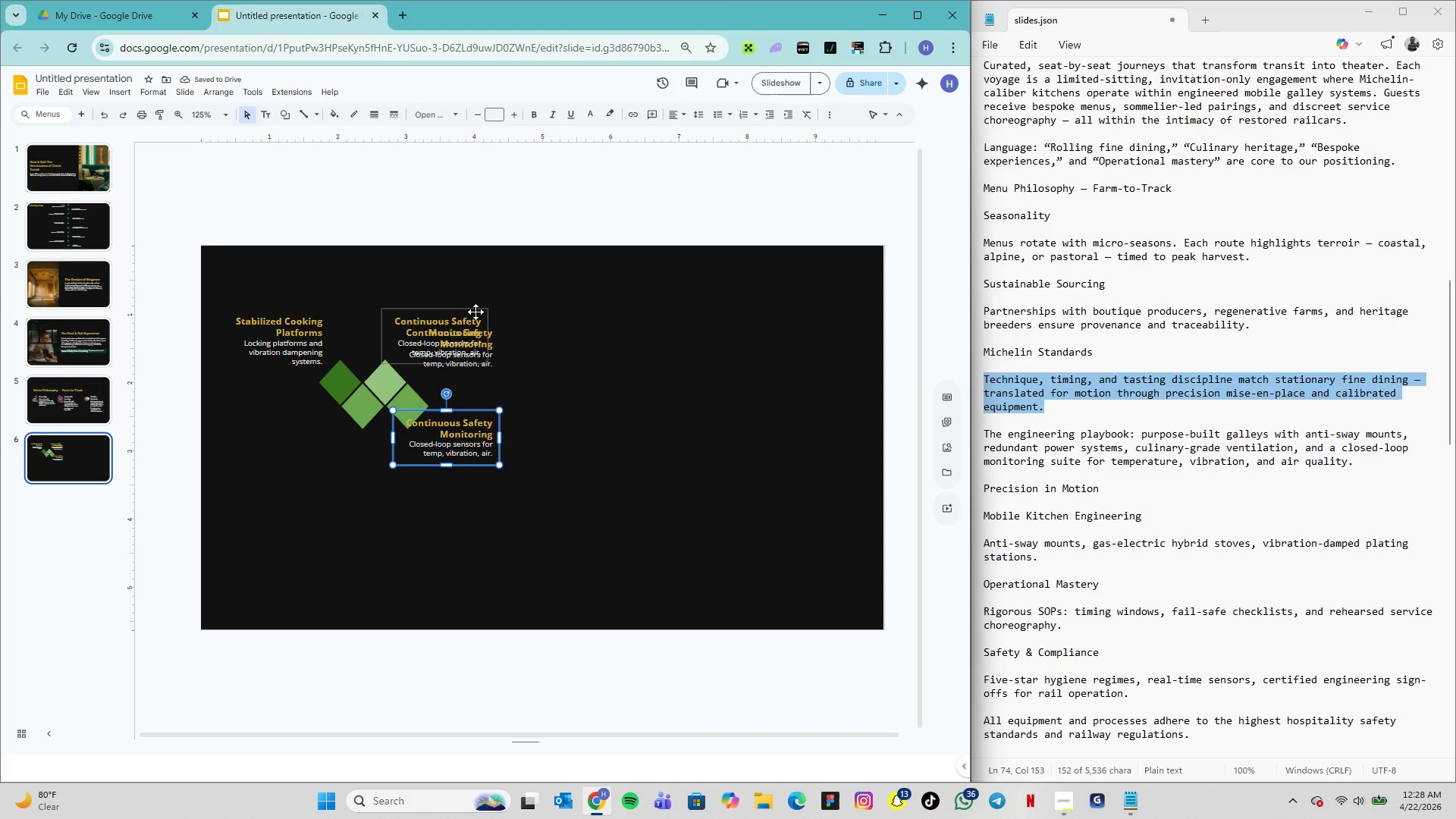 
wait(5.84)
 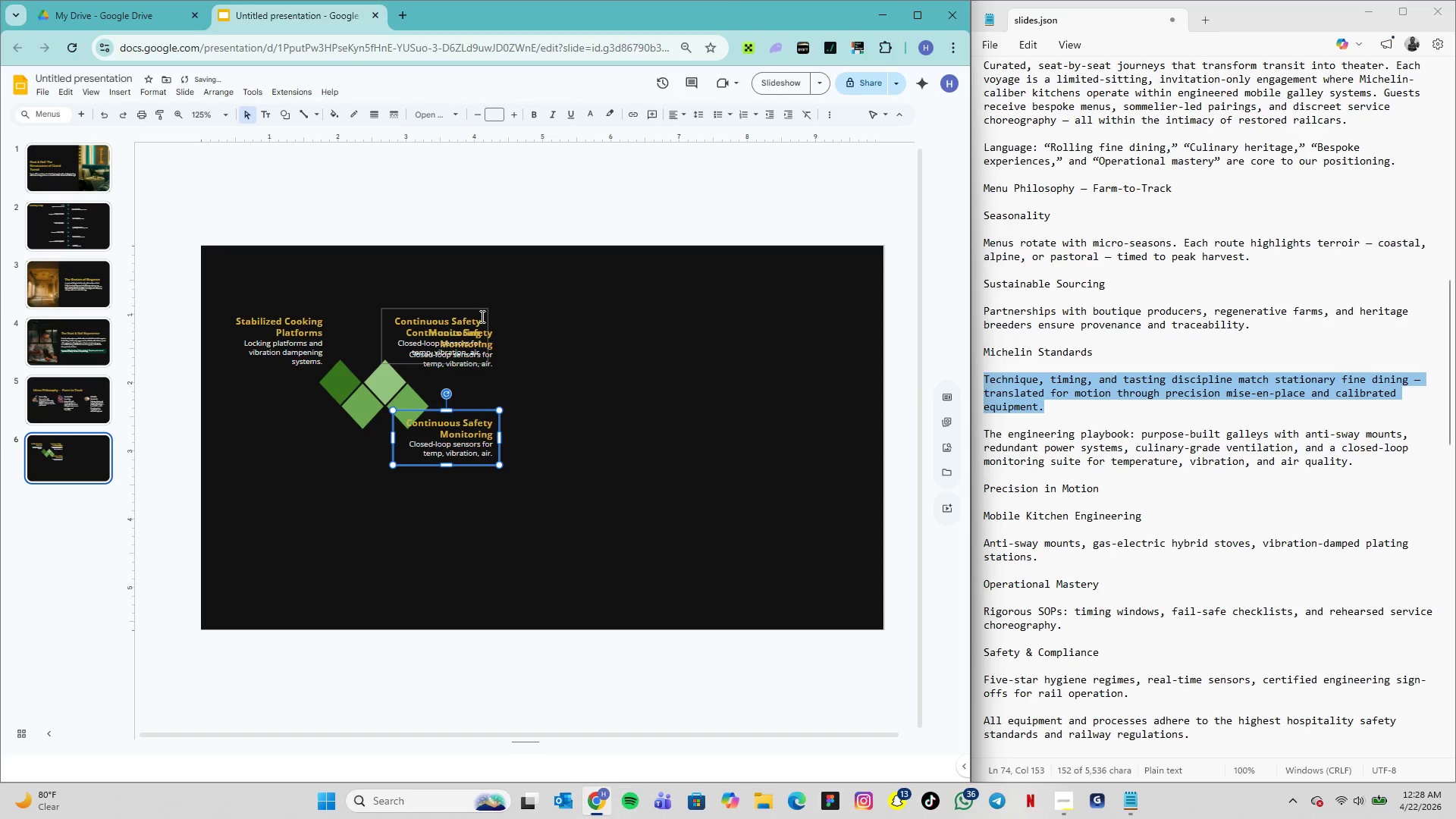 
left_click_drag(start_coordinate=[453, 325], to_coordinate=[310, 419])
 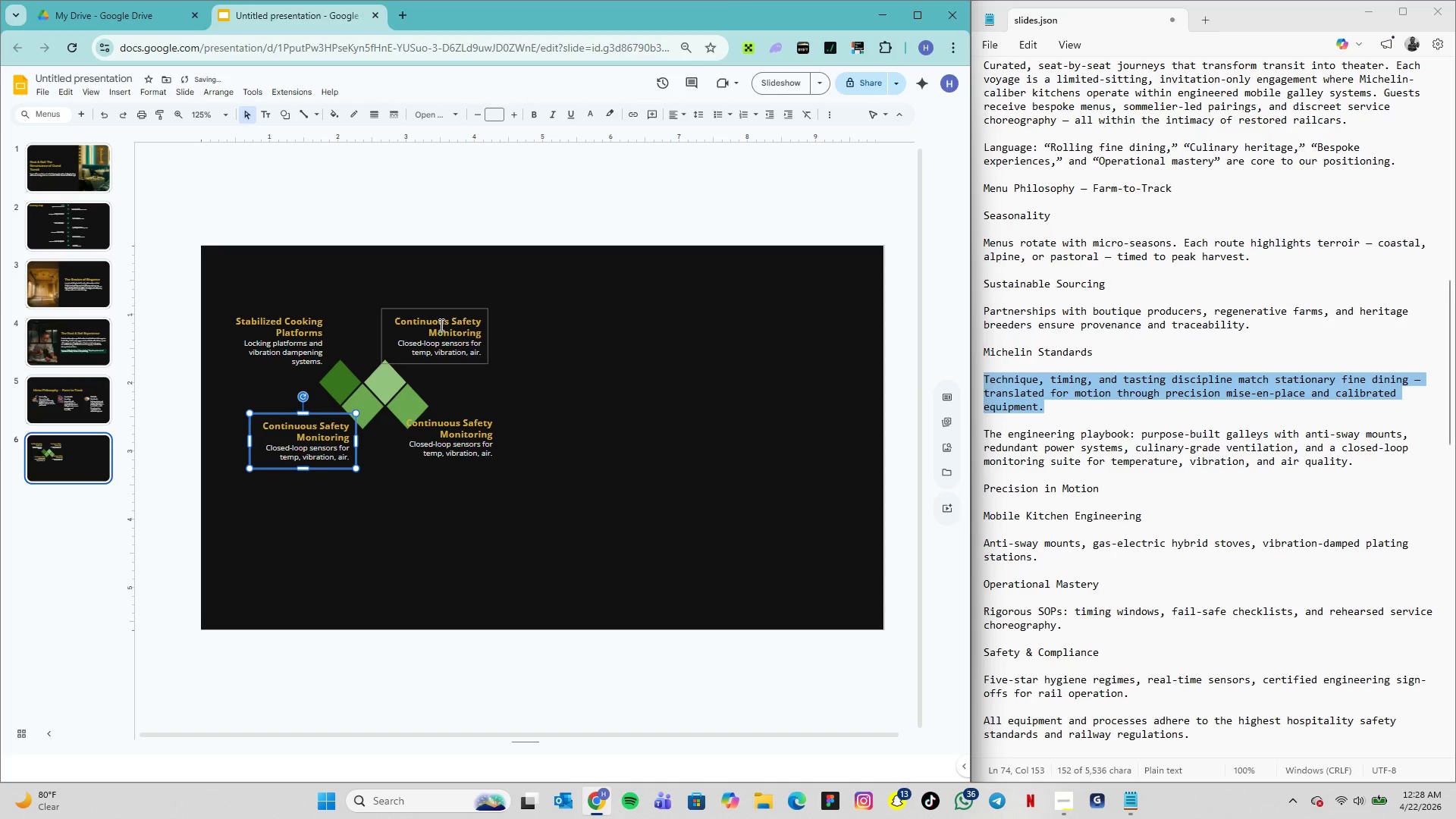 
double_click([441, 325])
 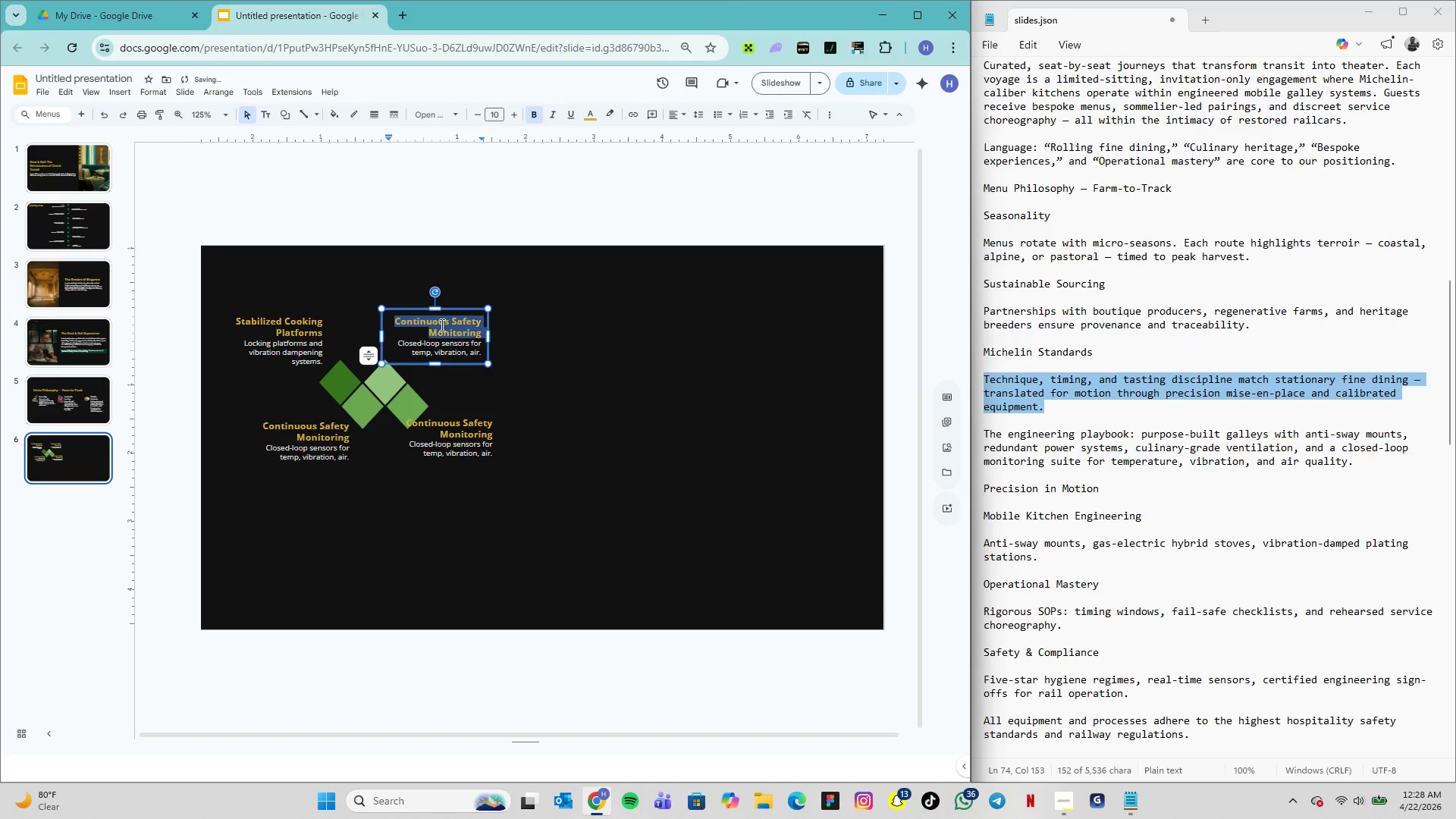 
triple_click([441, 325])
 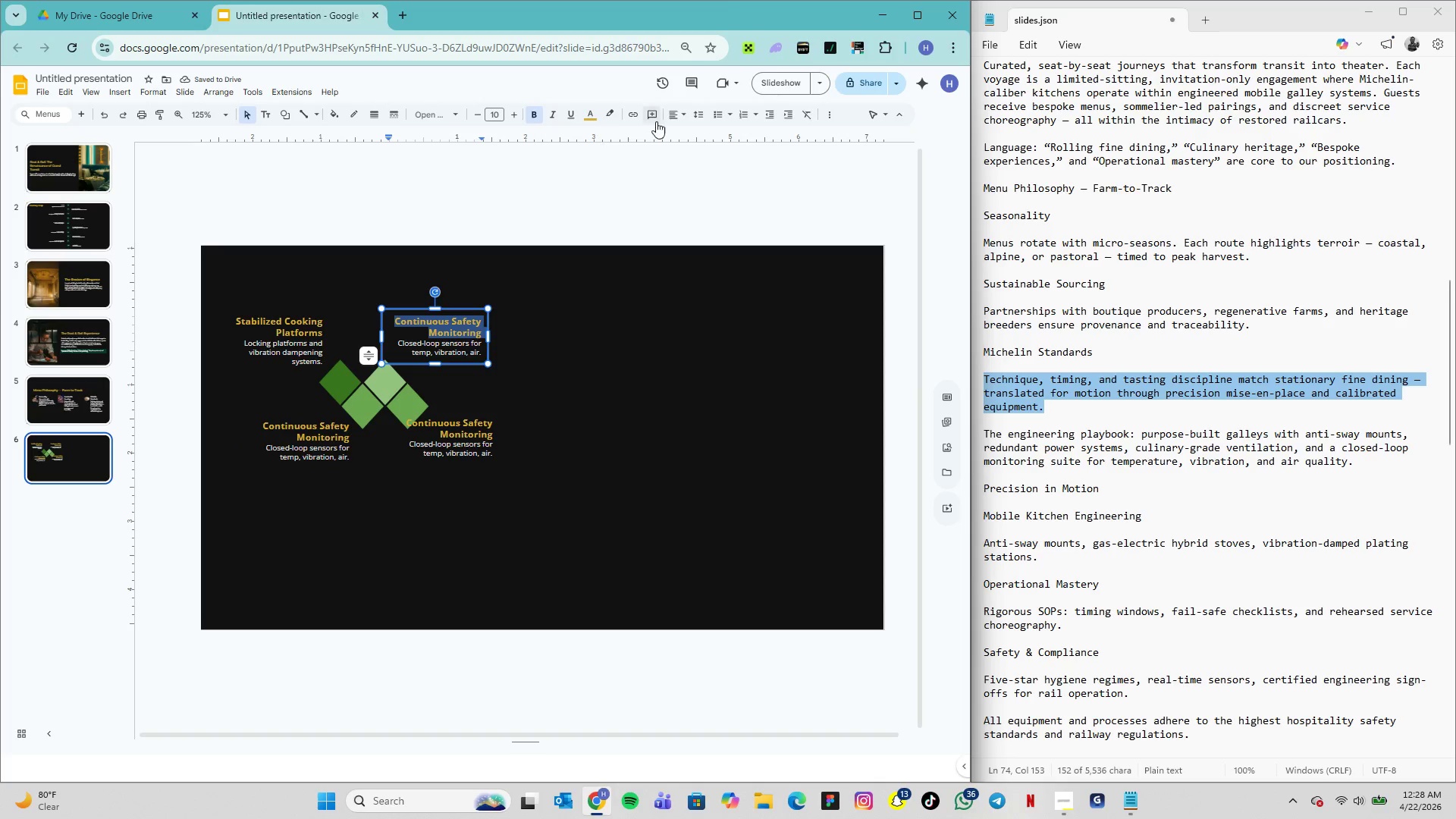 
left_click([676, 121])
 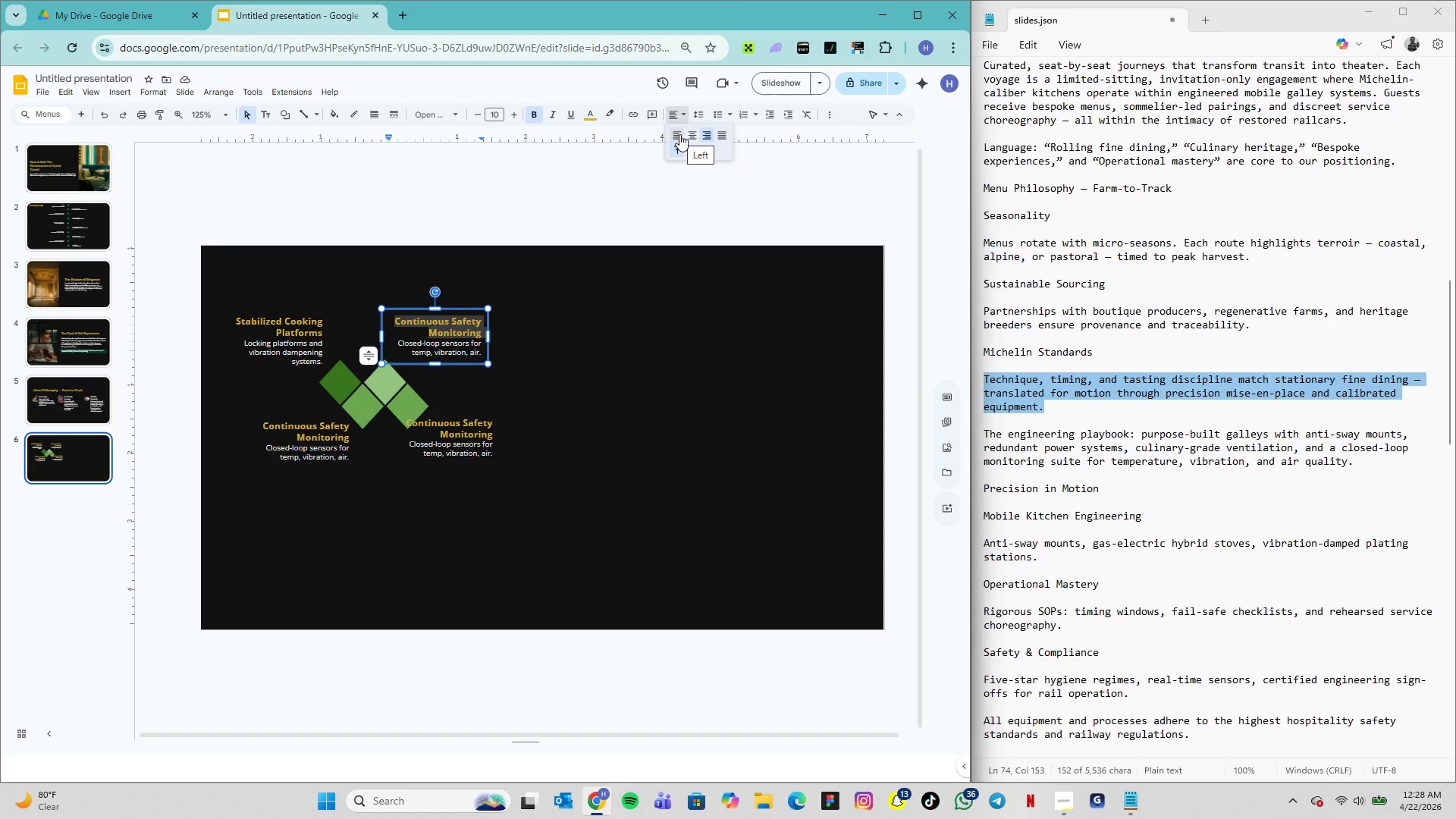 
left_click([679, 134])
 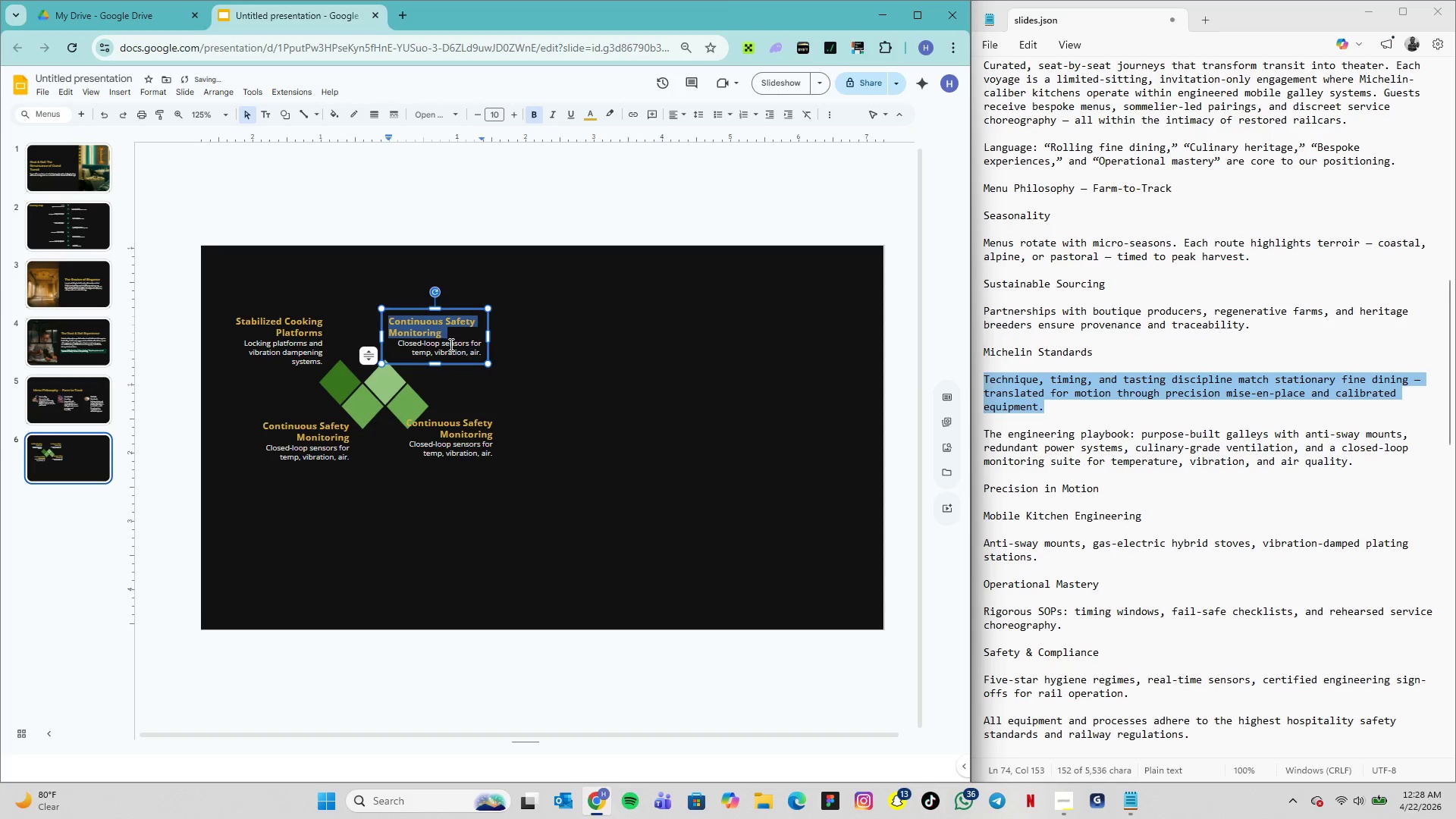 
double_click([450, 344])
 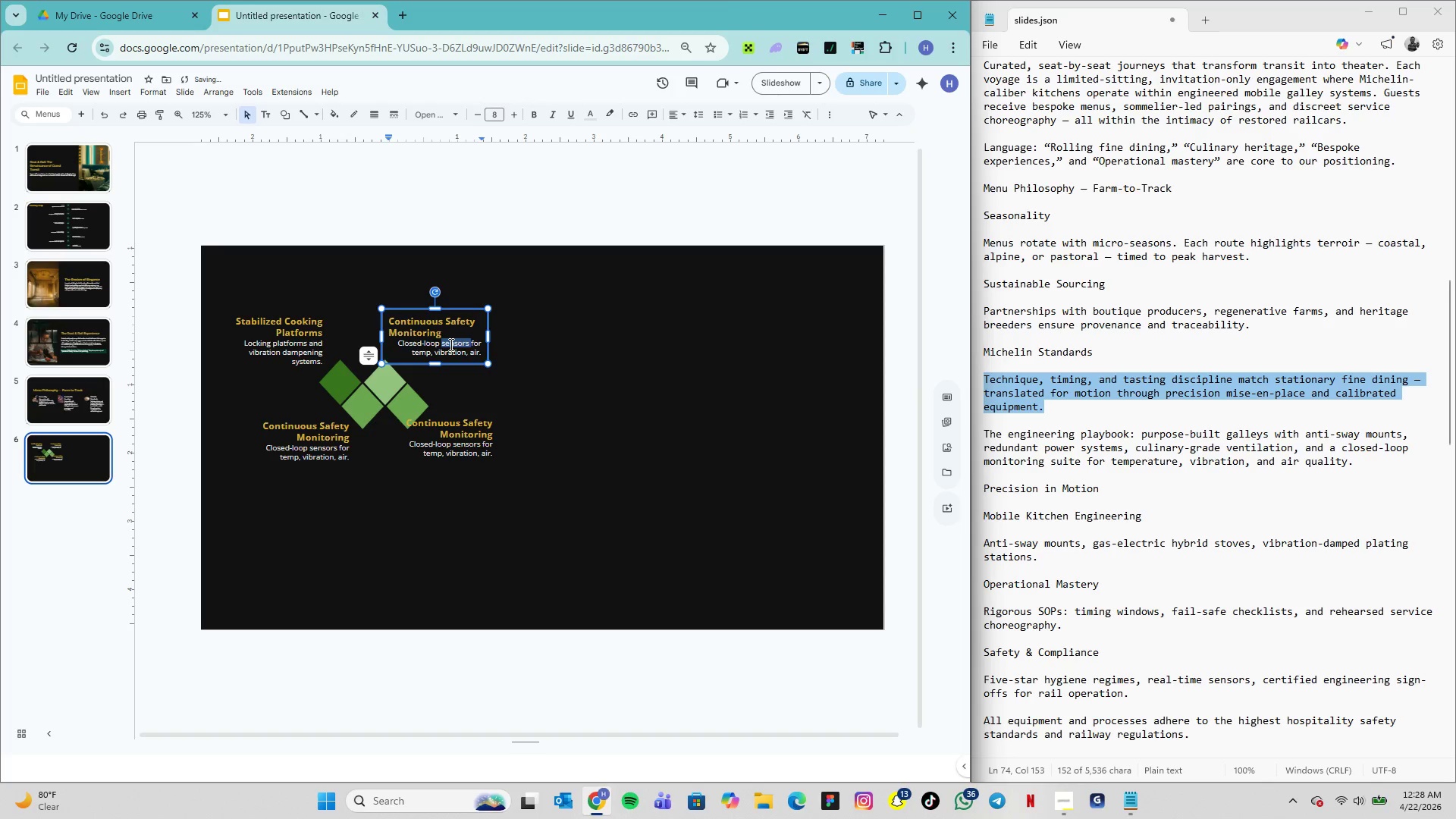 
triple_click([450, 344])
 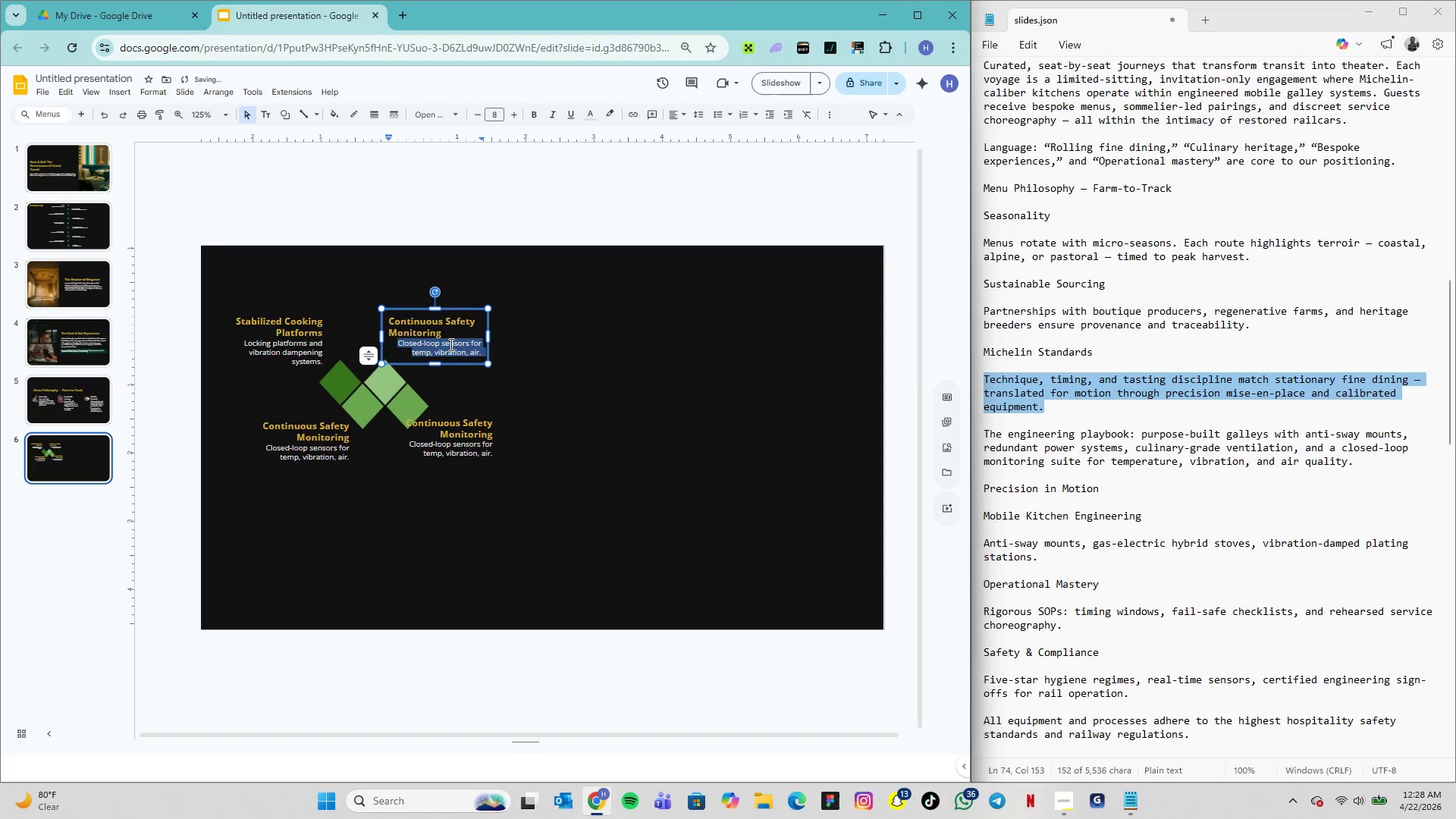 
triple_click([450, 344])
 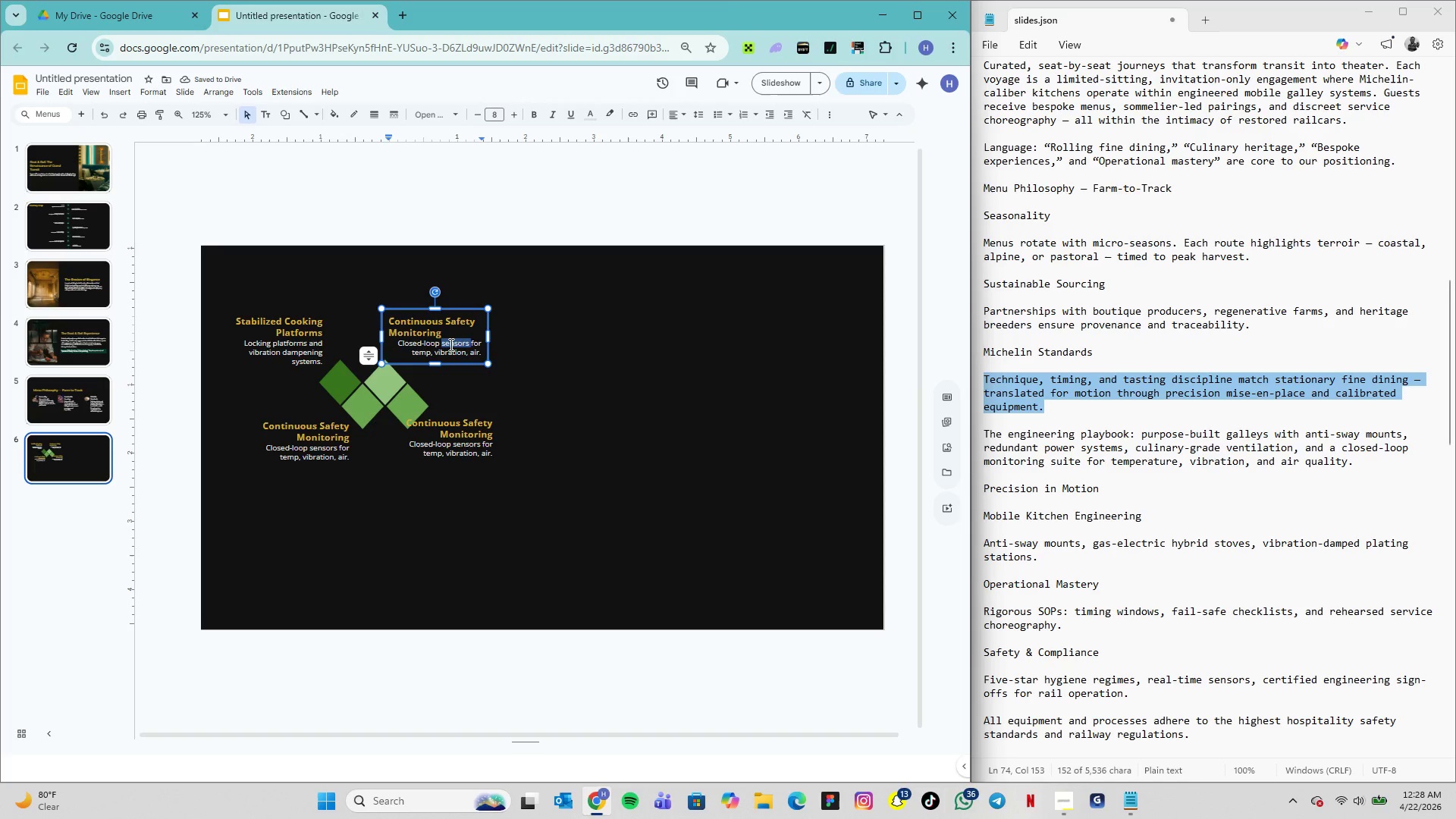 
triple_click([450, 344])
 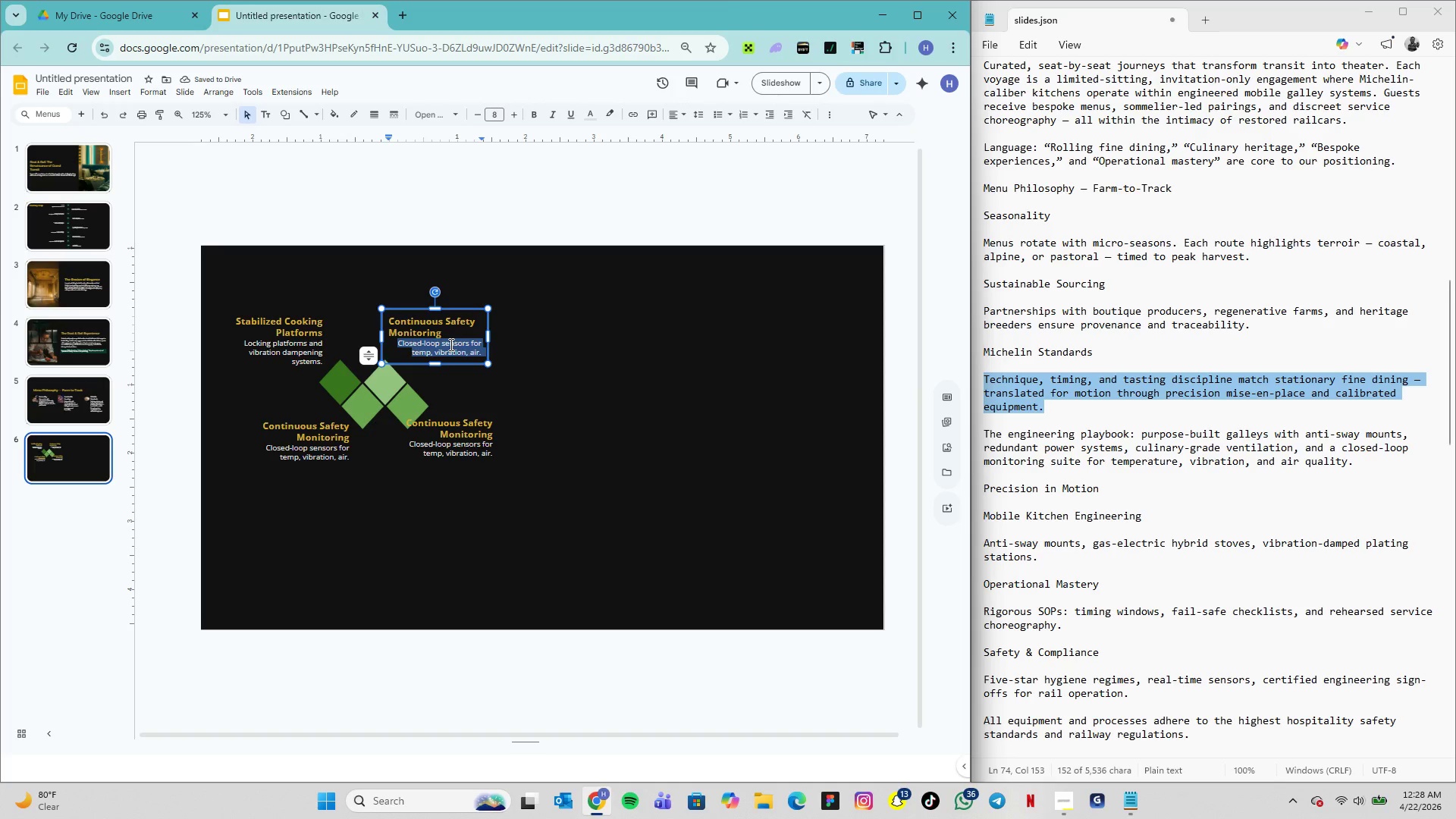 
triple_click([450, 344])
 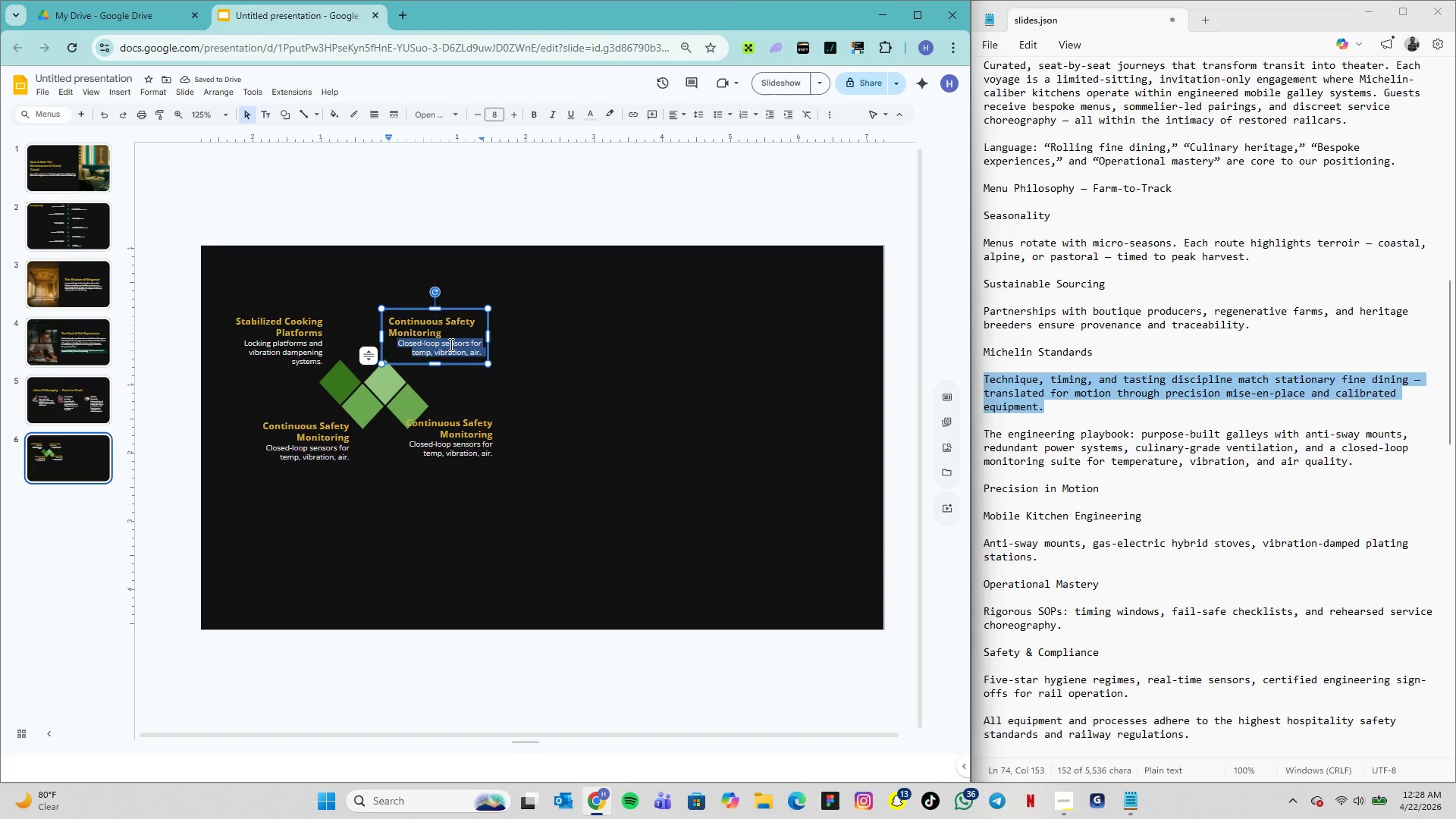 
triple_click([450, 344])
 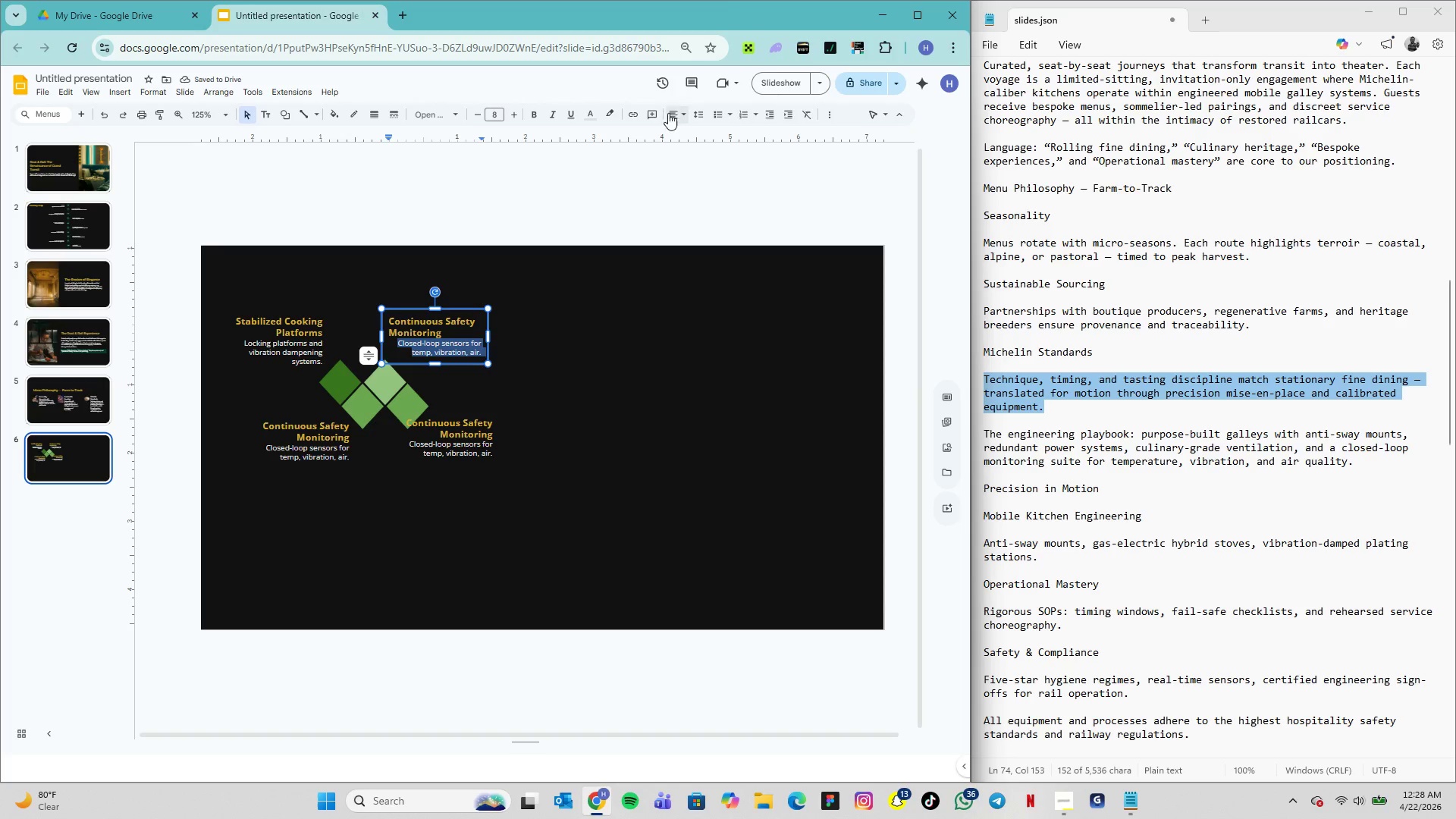 
left_click([676, 115])
 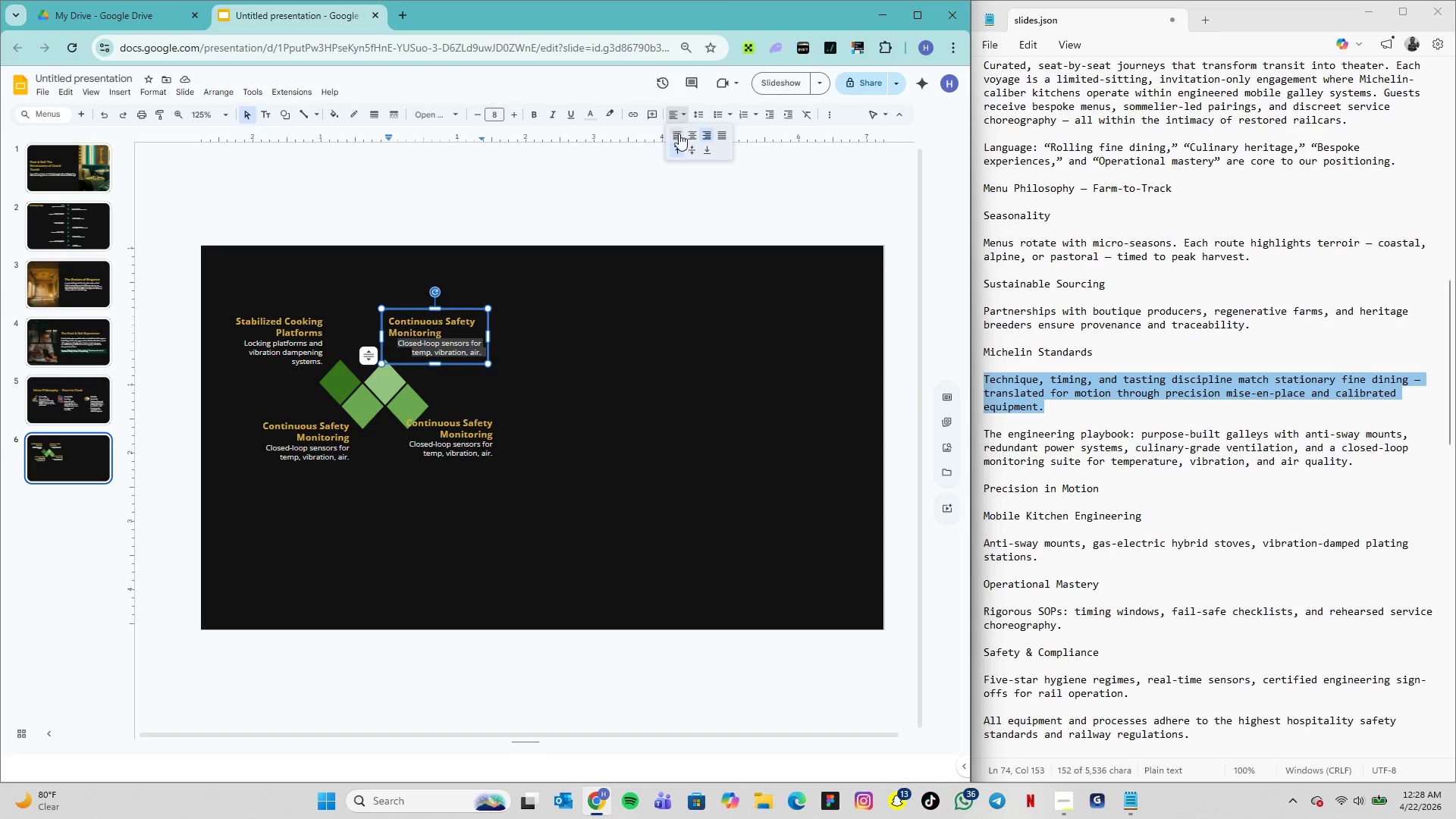 
left_click([676, 136])
 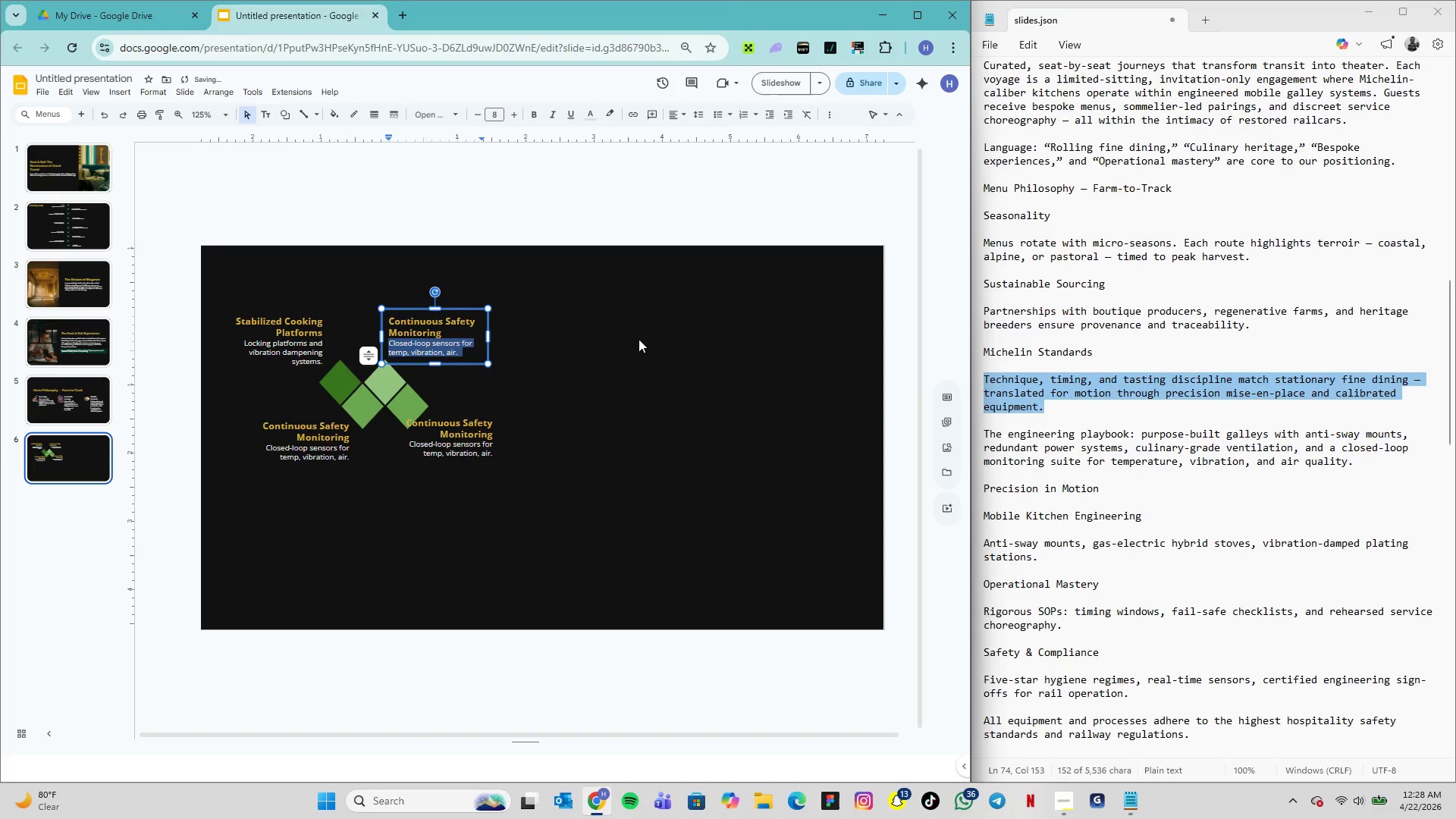 
left_click([617, 353])
 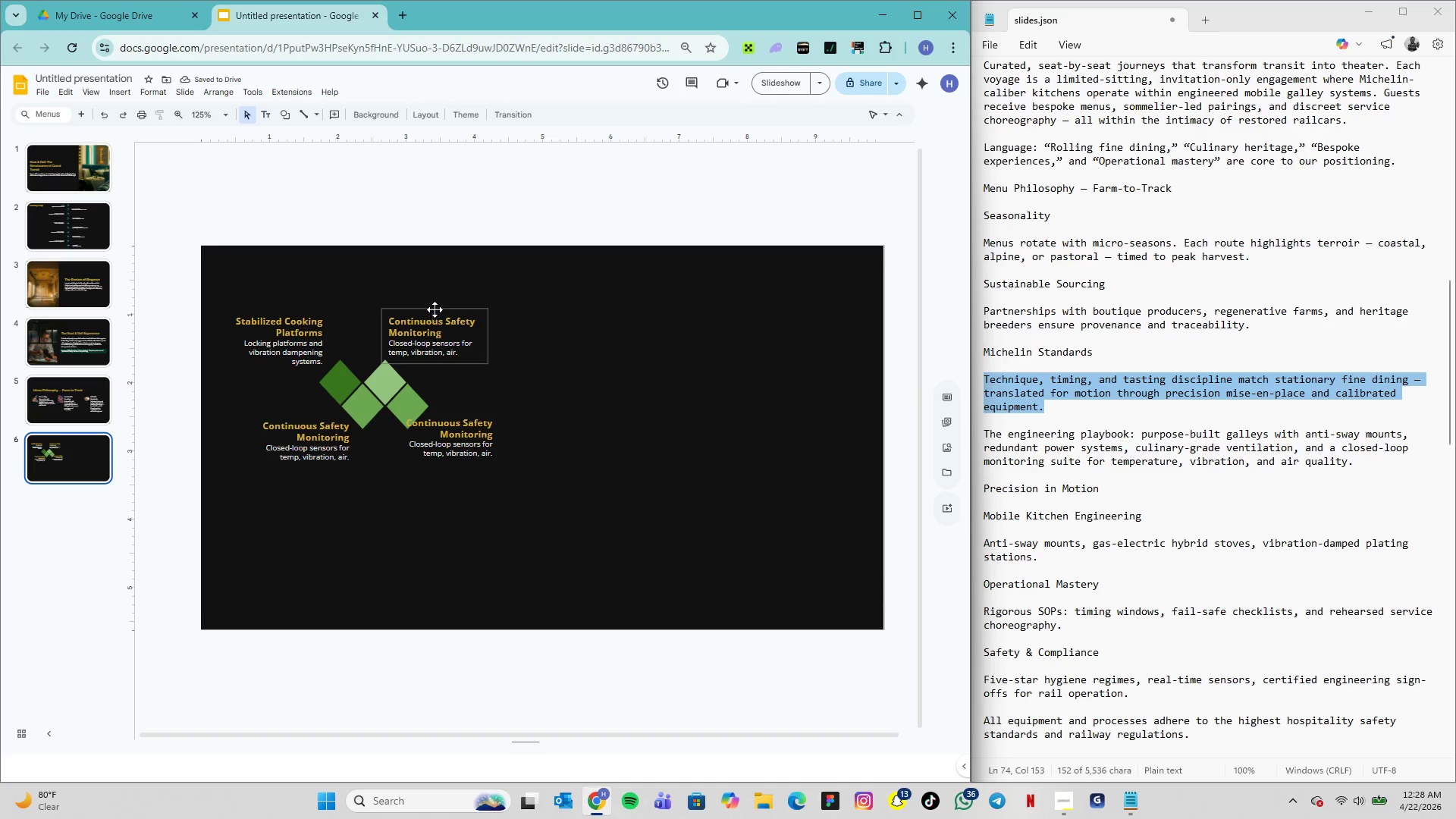 
left_click_drag(start_coordinate=[435, 307], to_coordinate=[442, 317])
 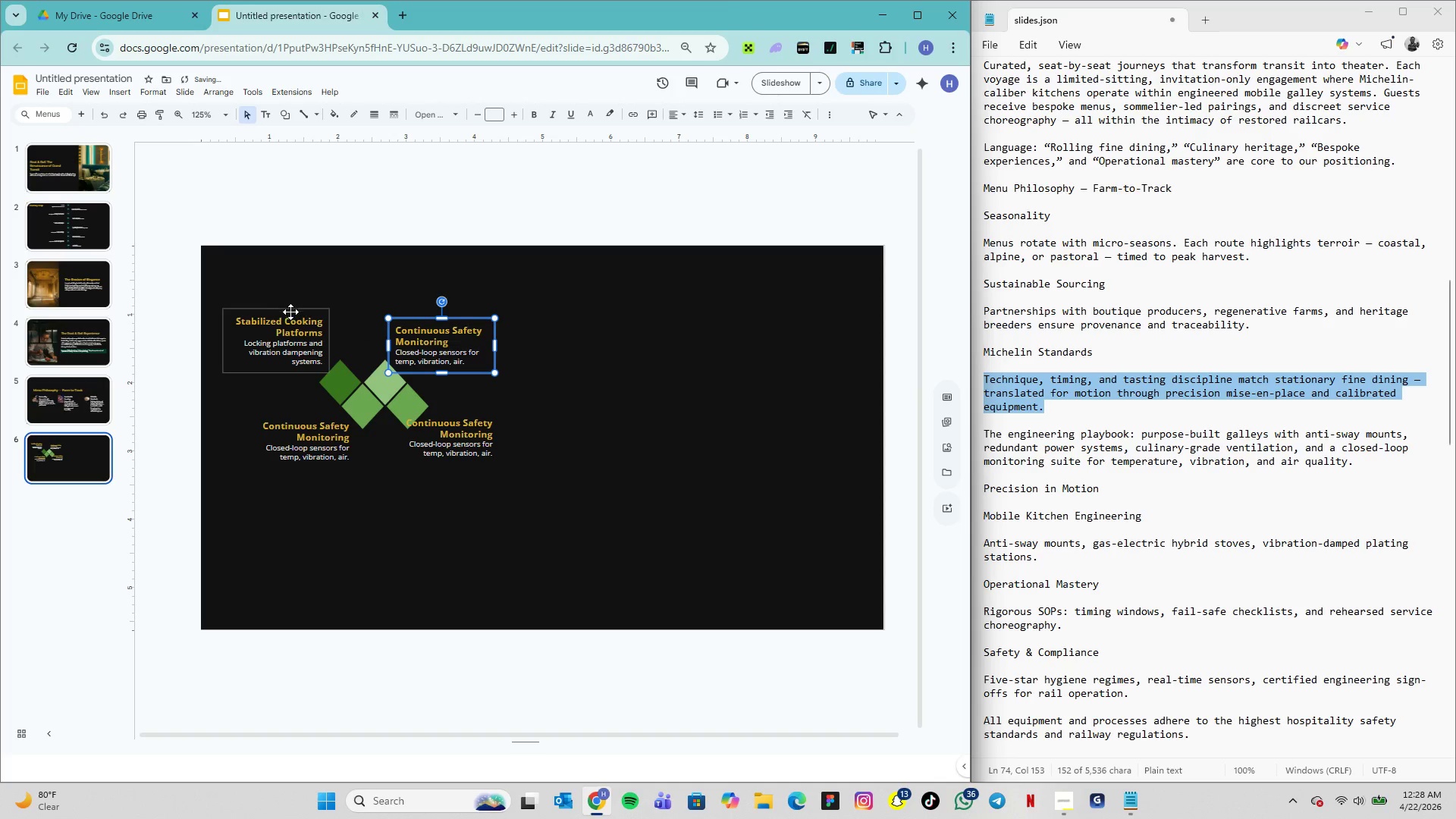 
left_click_drag(start_coordinate=[290, 312], to_coordinate=[294, 331])
 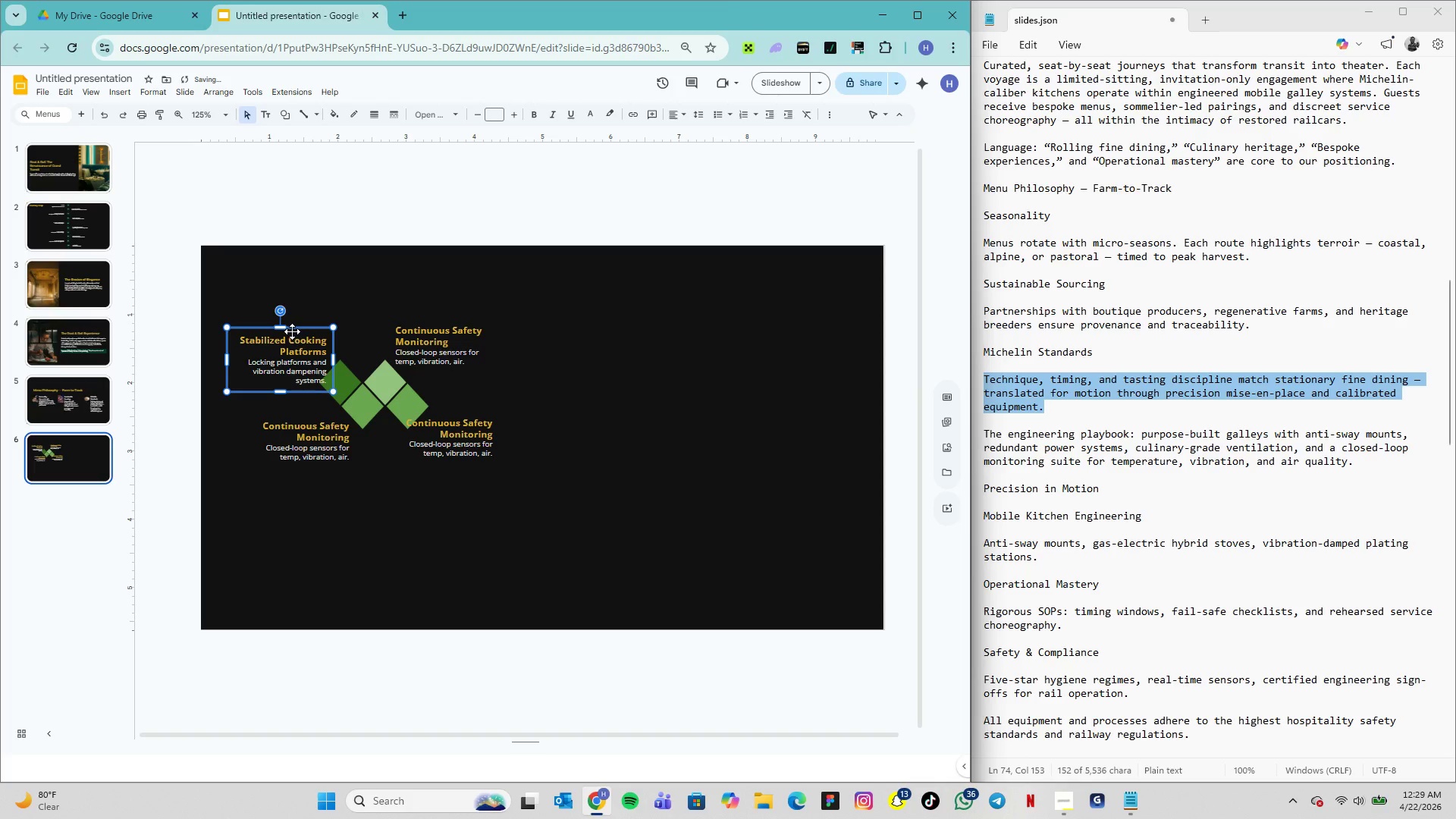 
left_click_drag(start_coordinate=[293, 331], to_coordinate=[293, 327])
 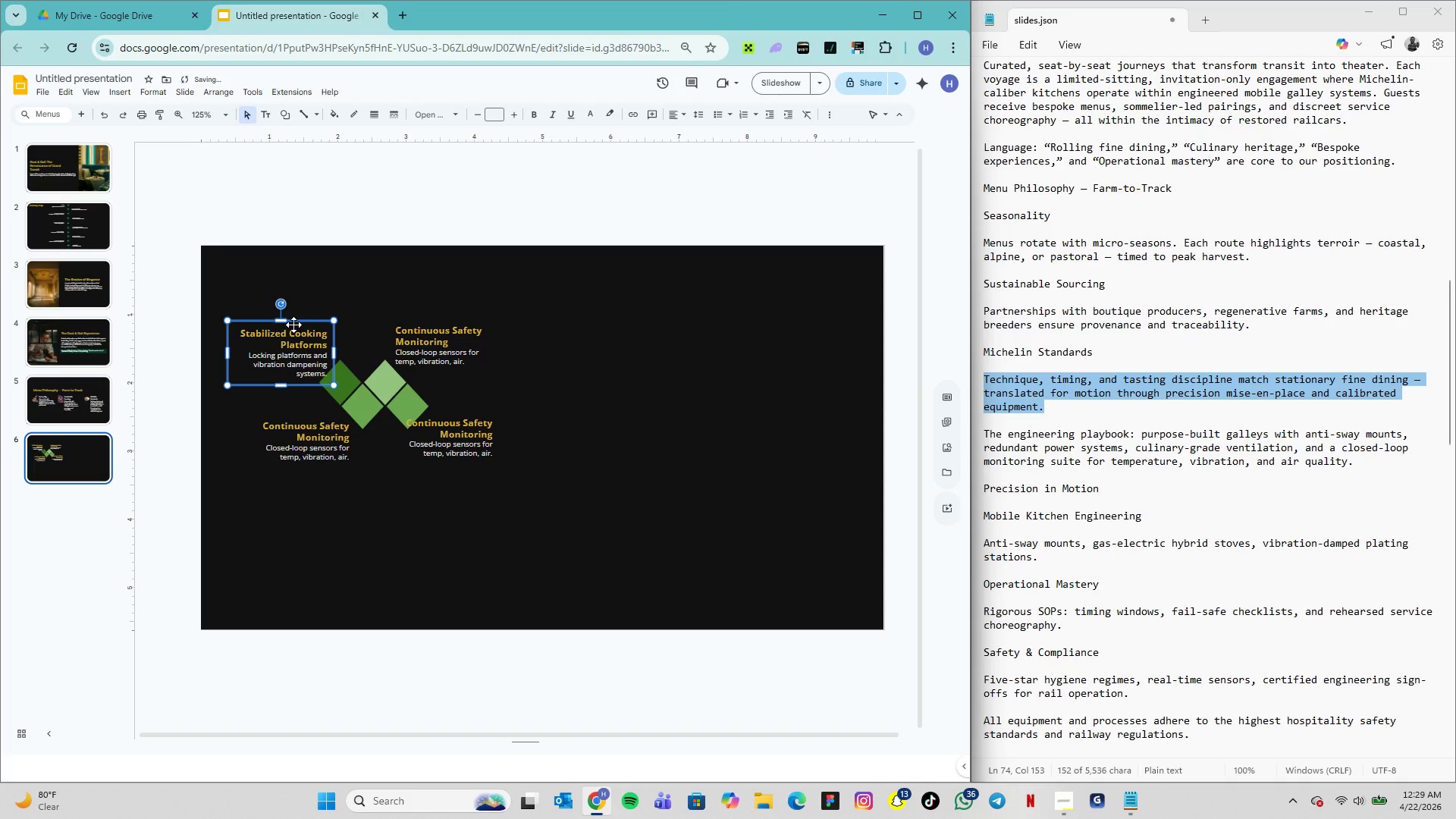 
mouse_move([381, 341])
 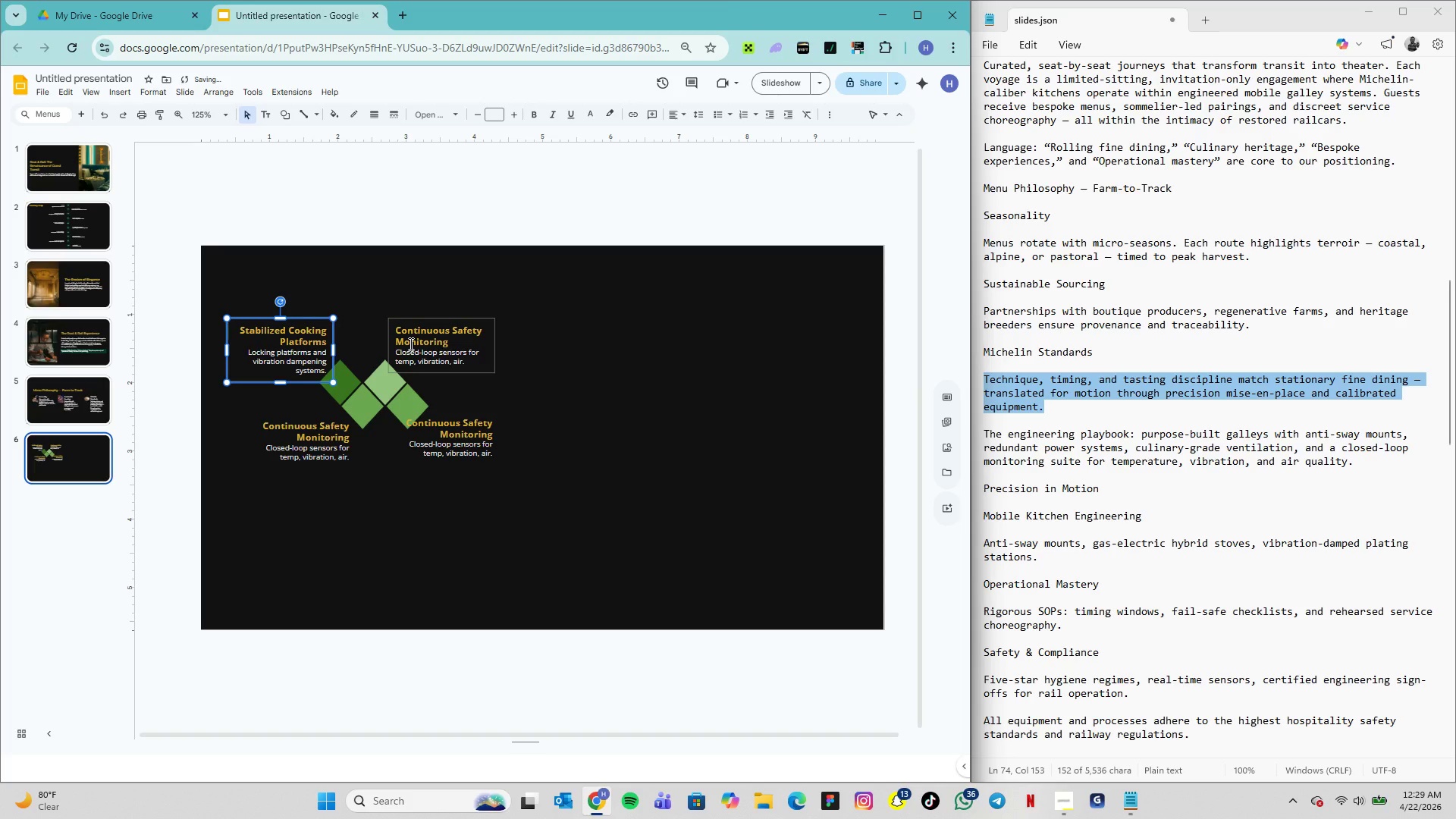 
wait(5.67)
 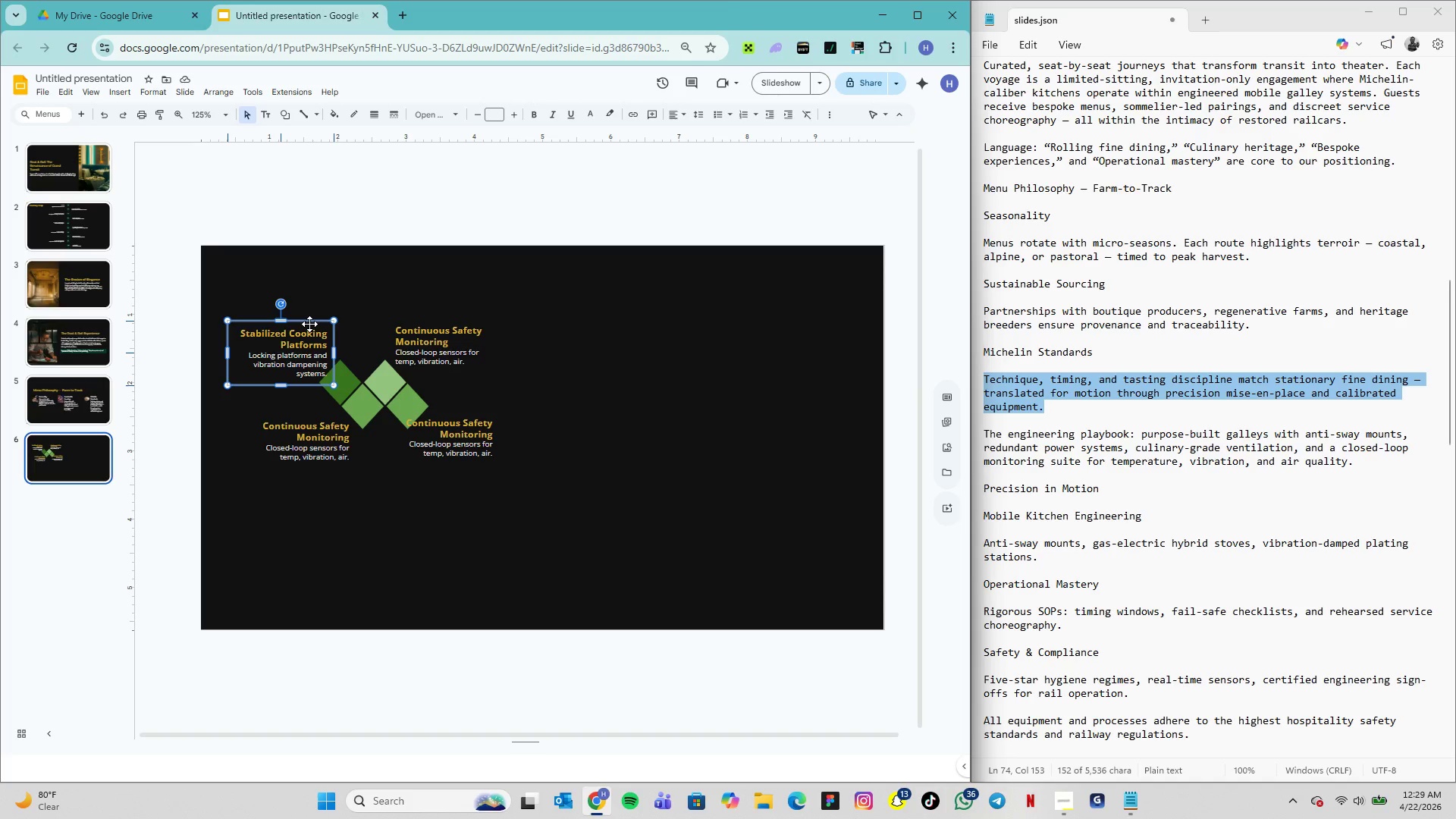 
left_click([479, 388])
 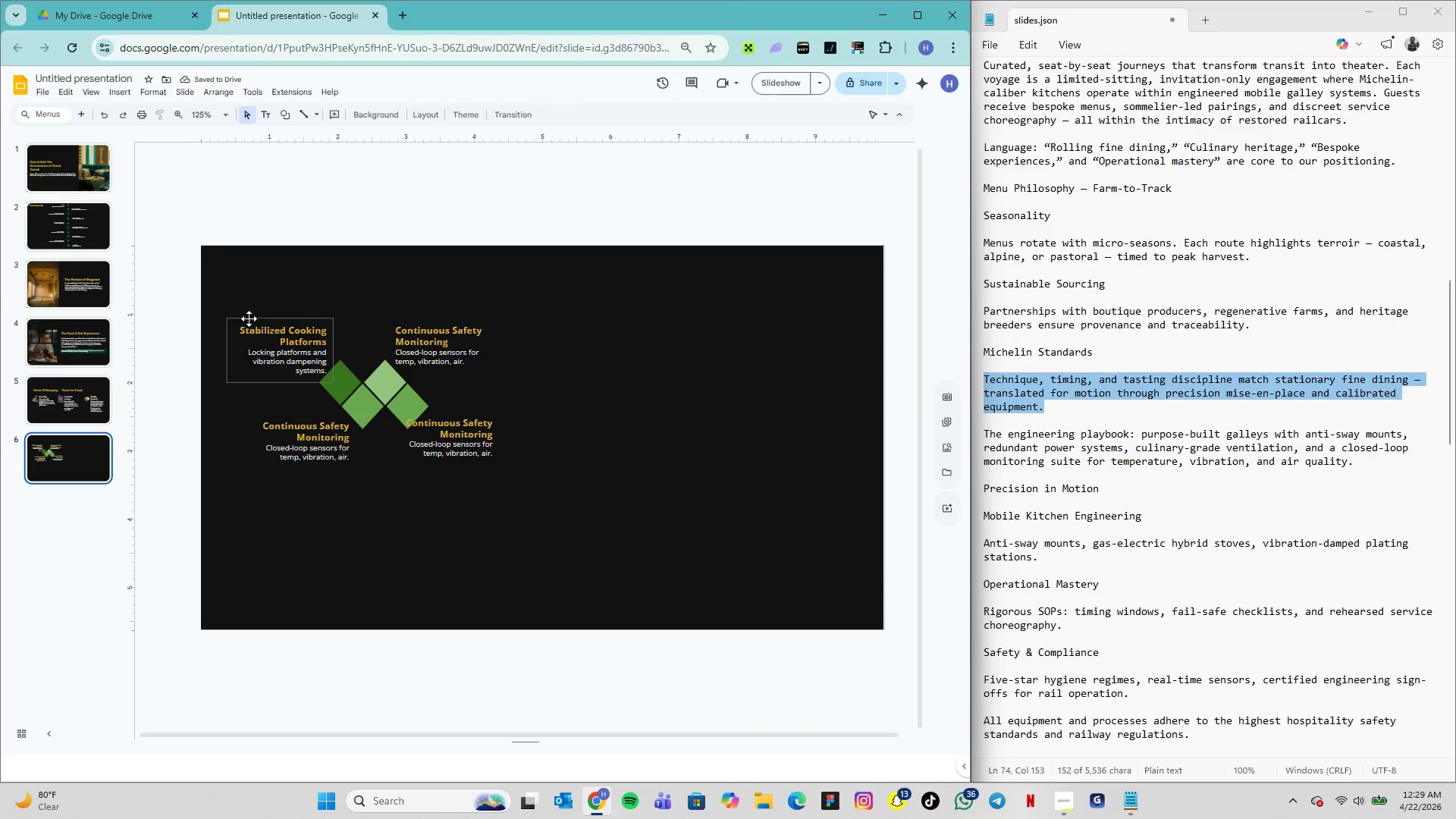 
left_click([259, 317])
 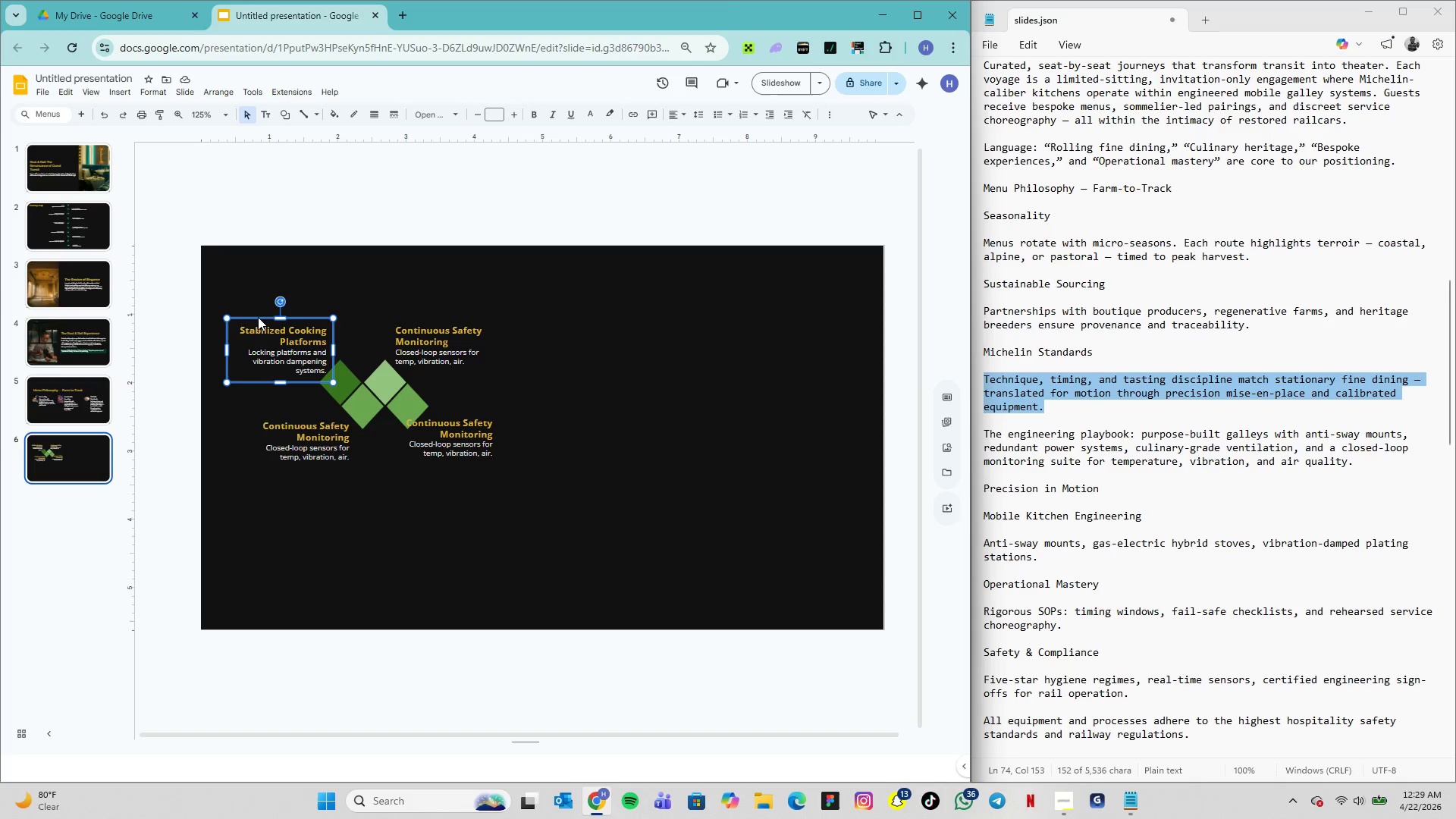 
hold_key(key=ArrowLeft, duration=0.88)
 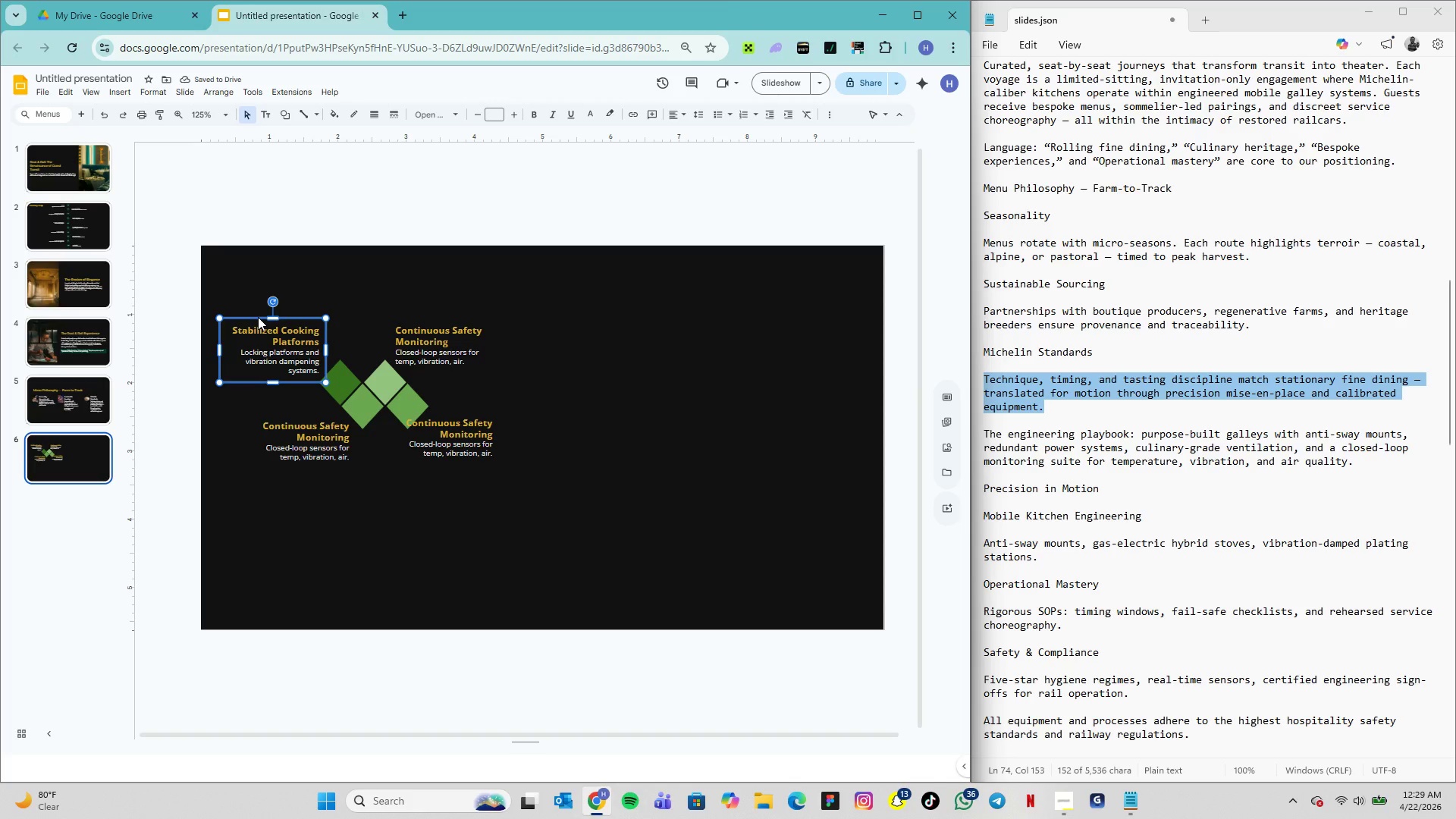 
wait(8.84)
 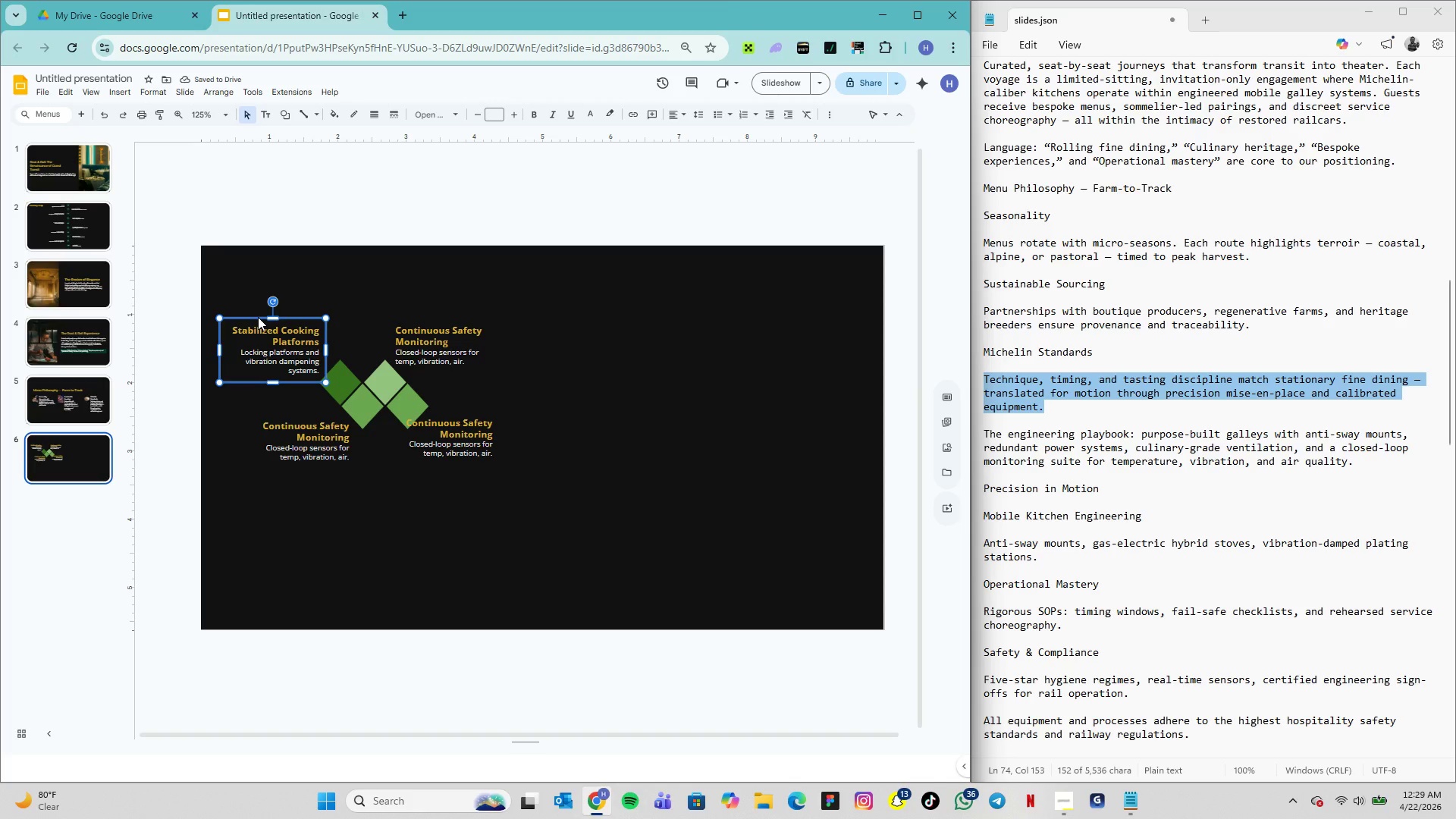 
left_click([420, 320])
 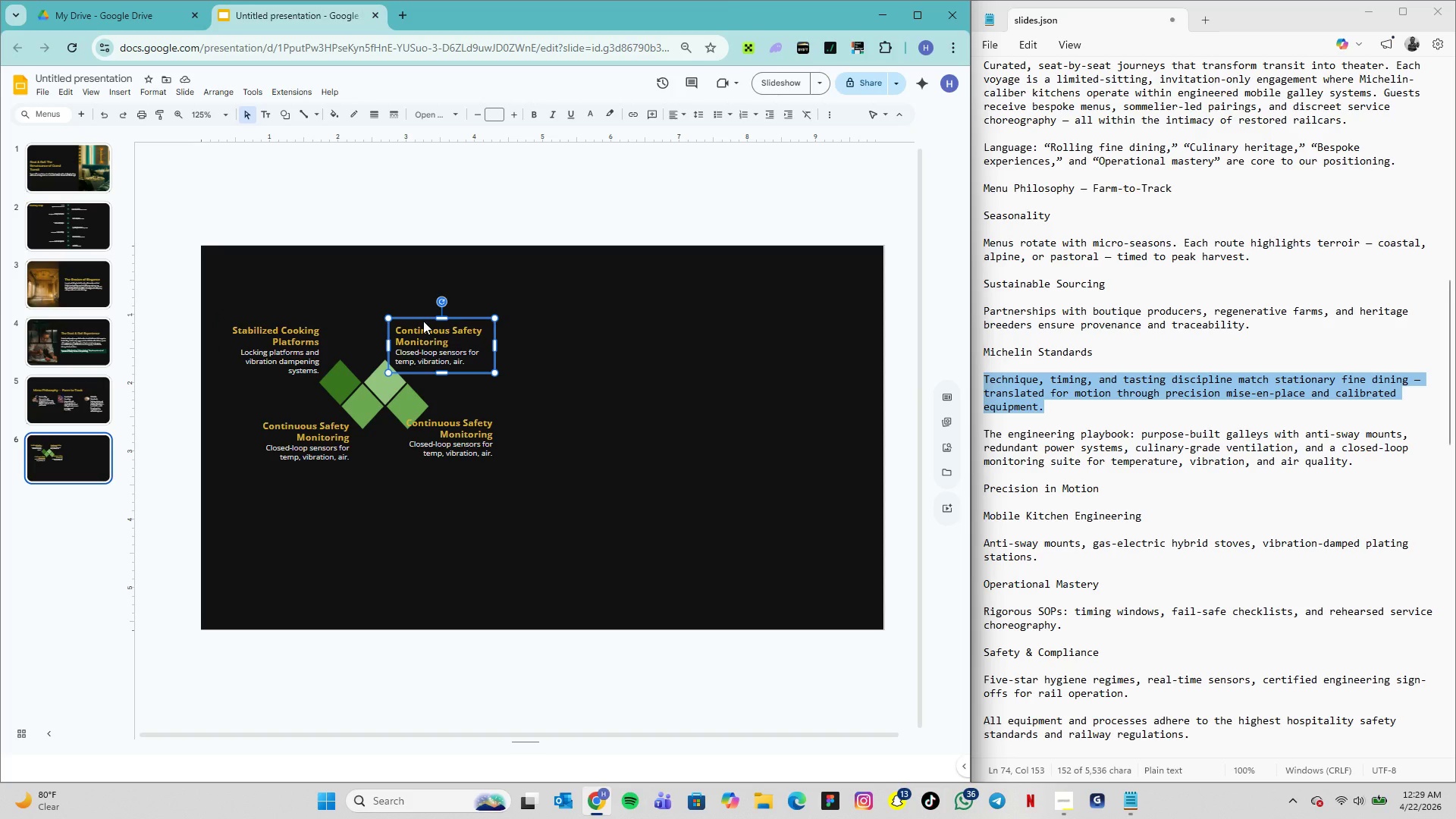 
wait(8.16)
 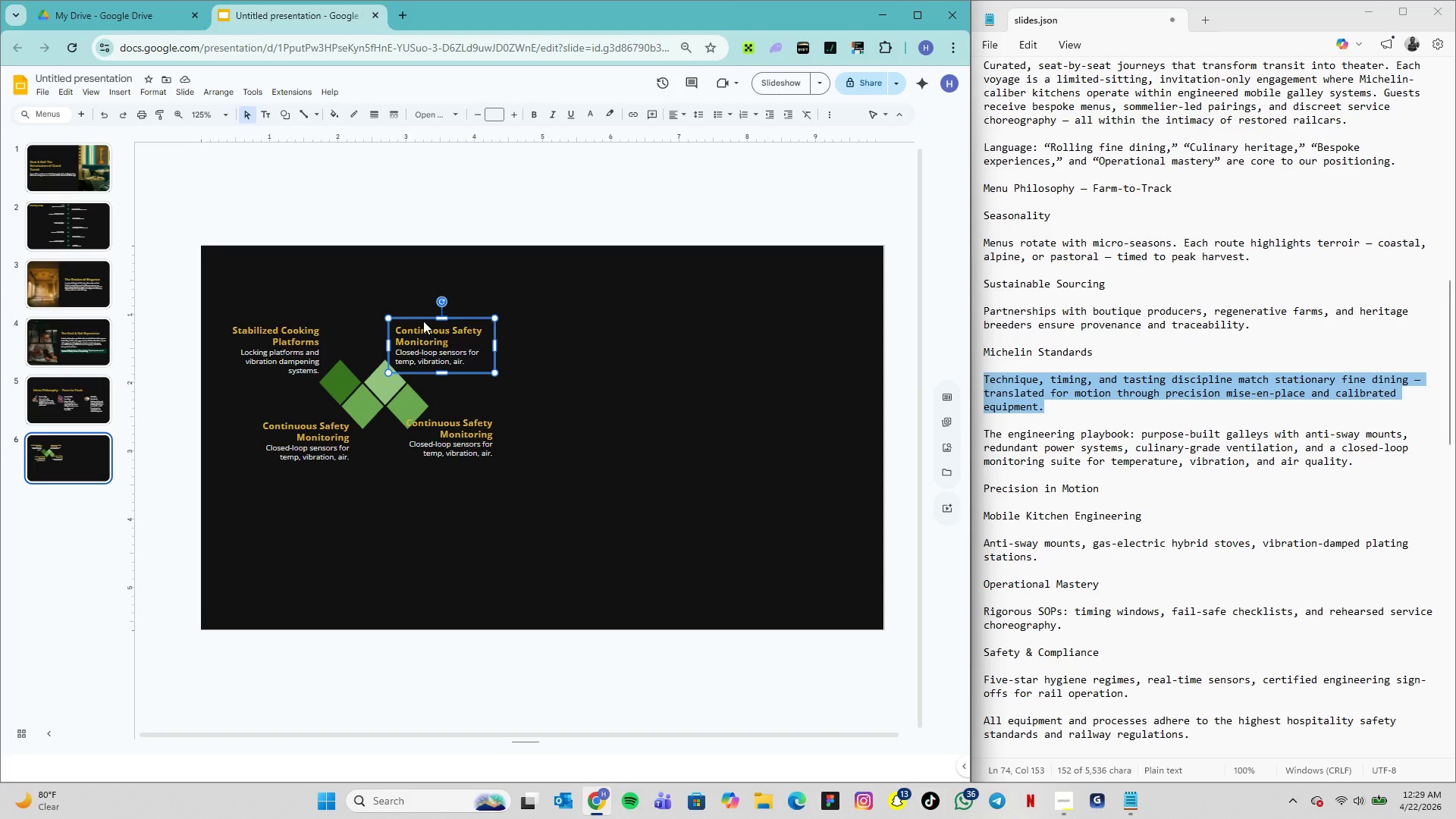 
double_click([317, 434])
 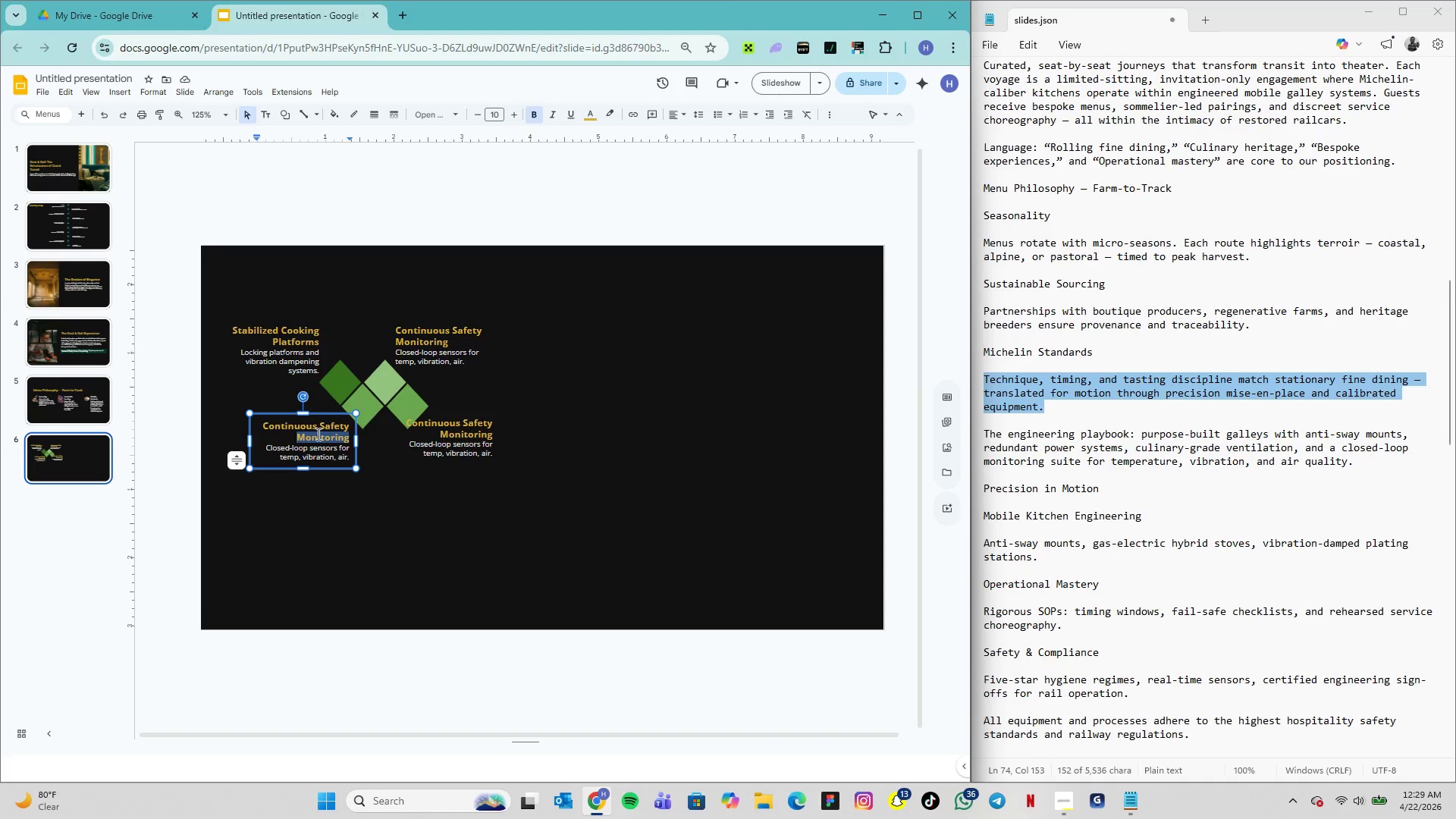 
triple_click([317, 434])
 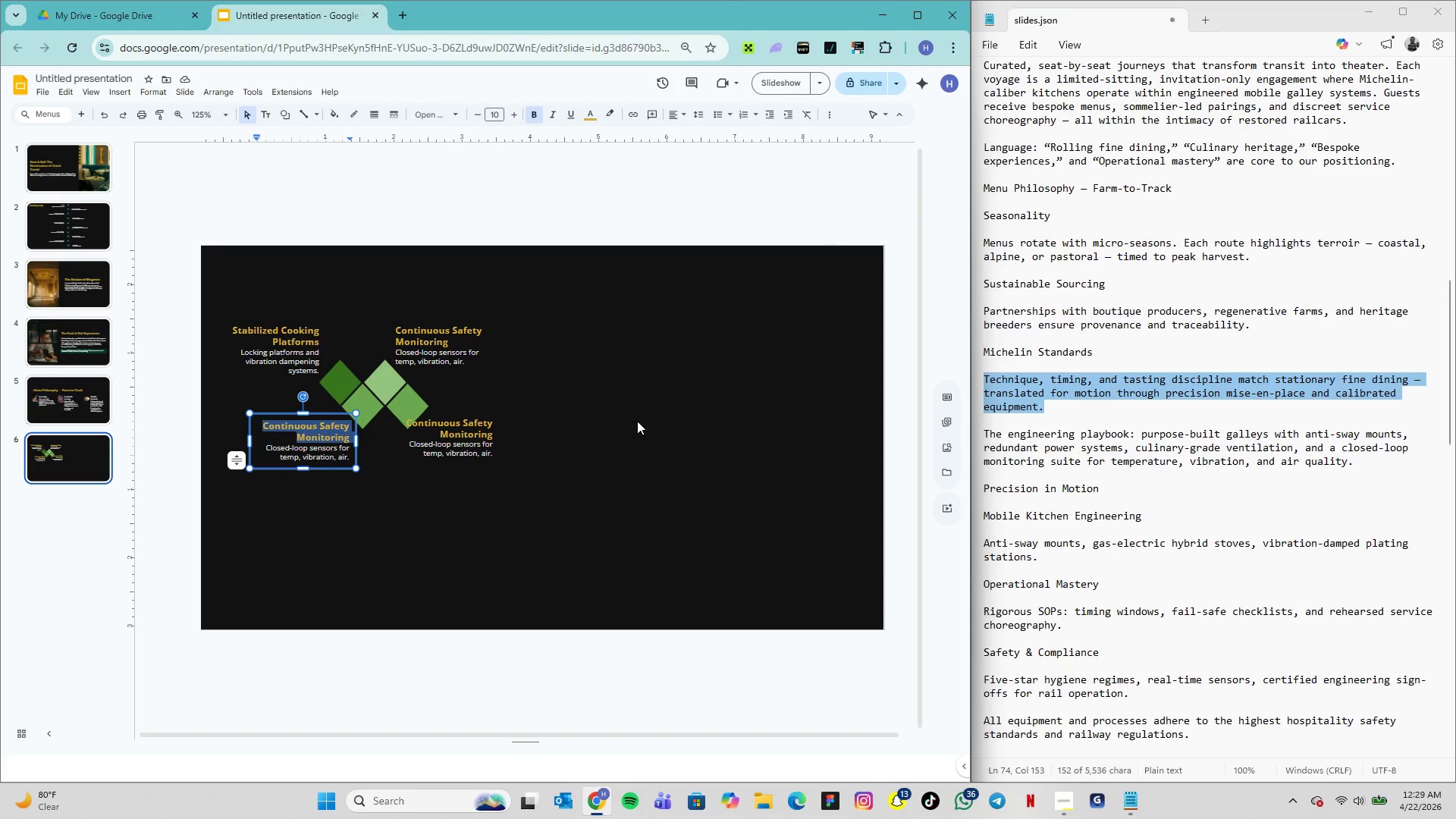 
wait(5.44)
 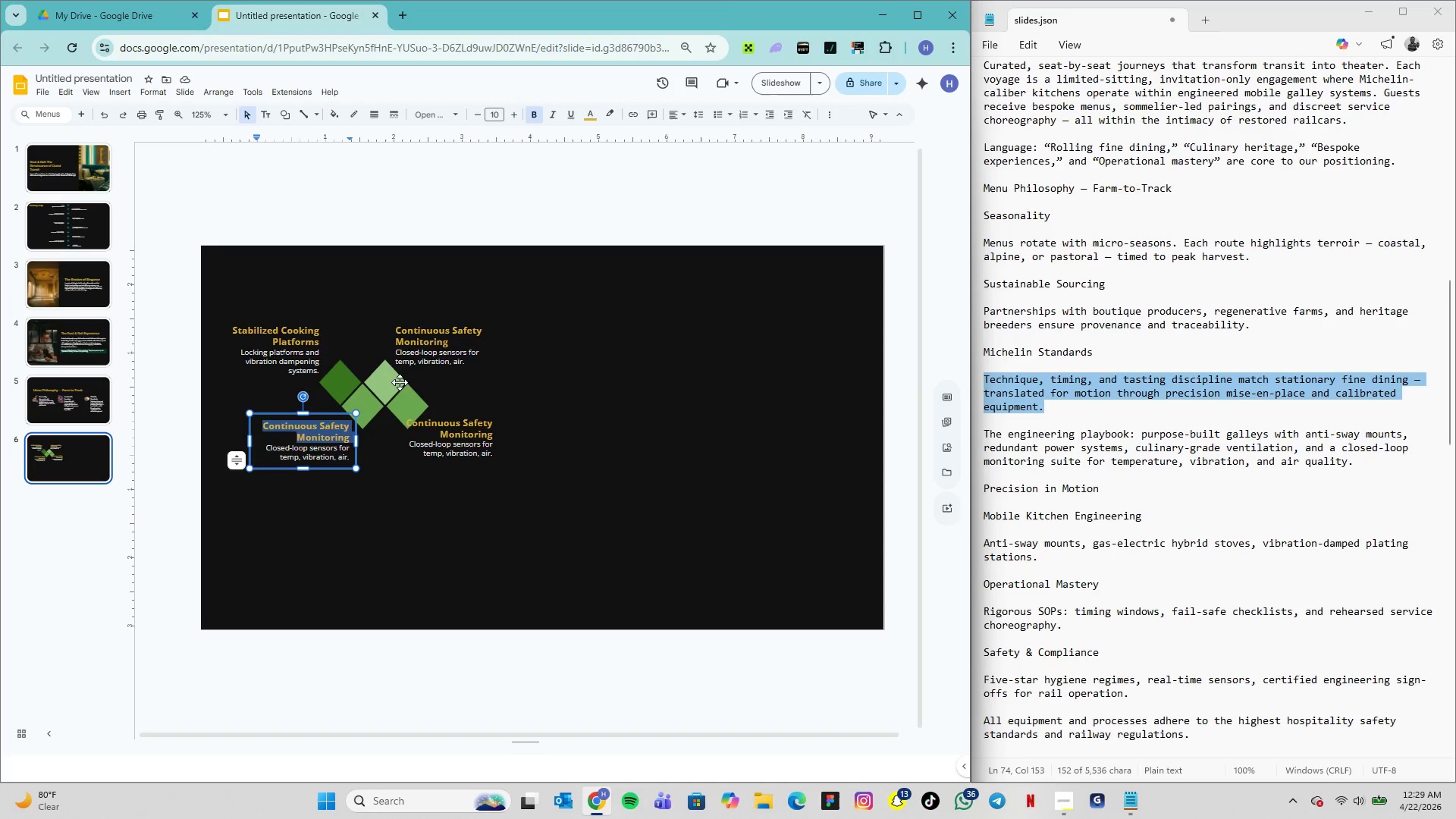 
type(Em)
key(Backspace)
type(nge)
key(Backspace)
type(ineered Mon)
key(Backspace)
type(bile Galley)
 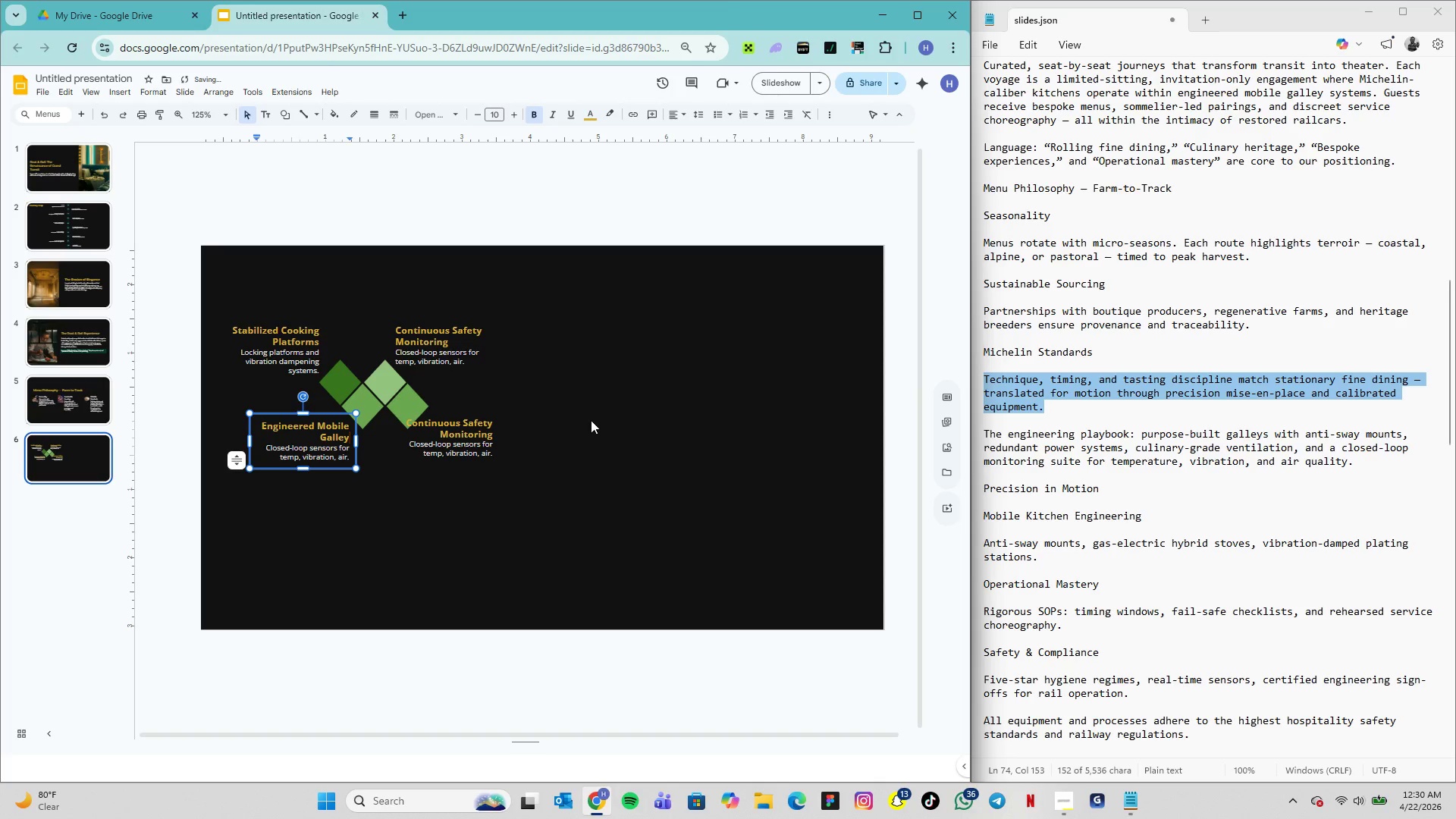 
wait(5.8)
 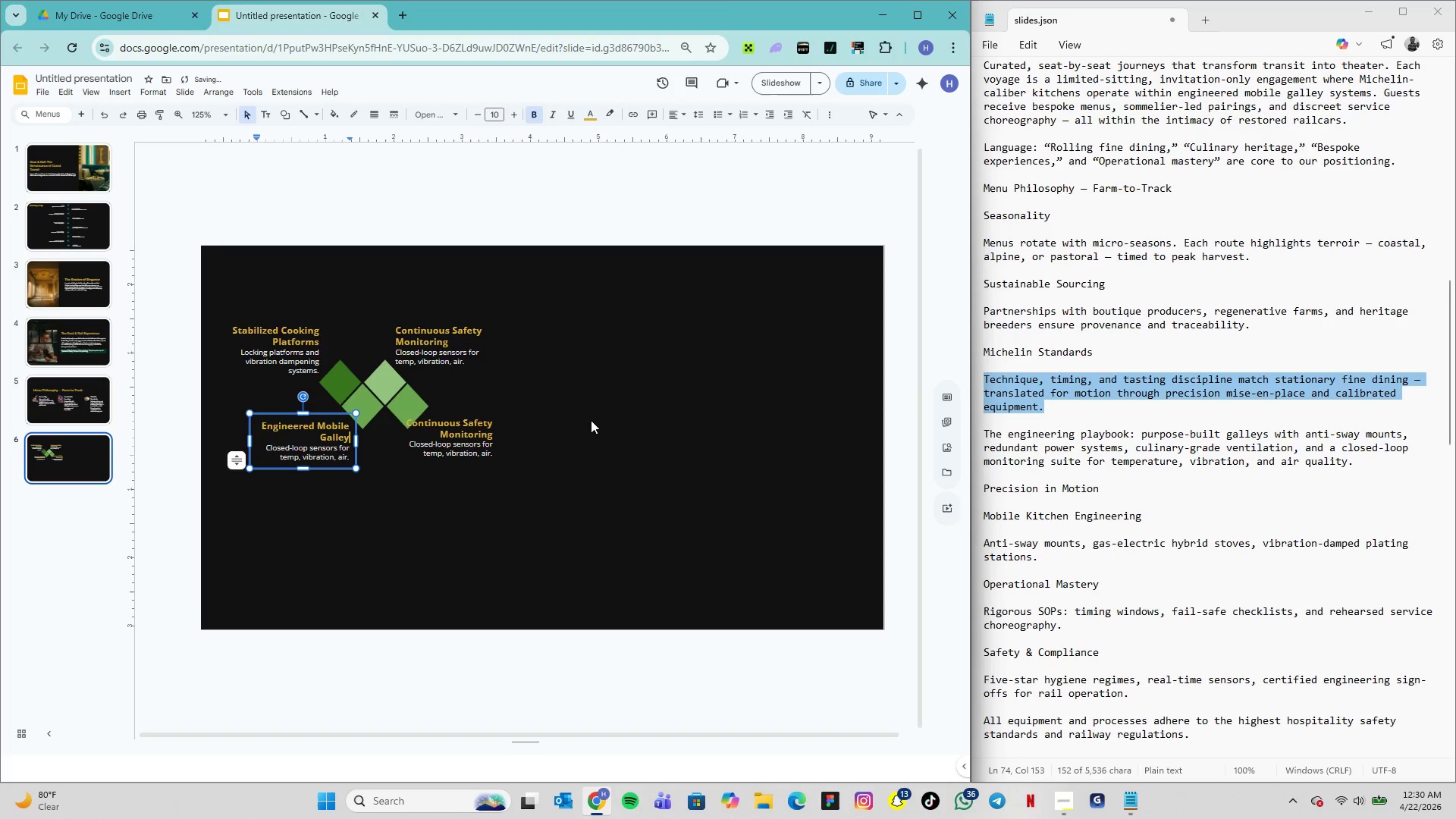 
double_click([339, 447])
 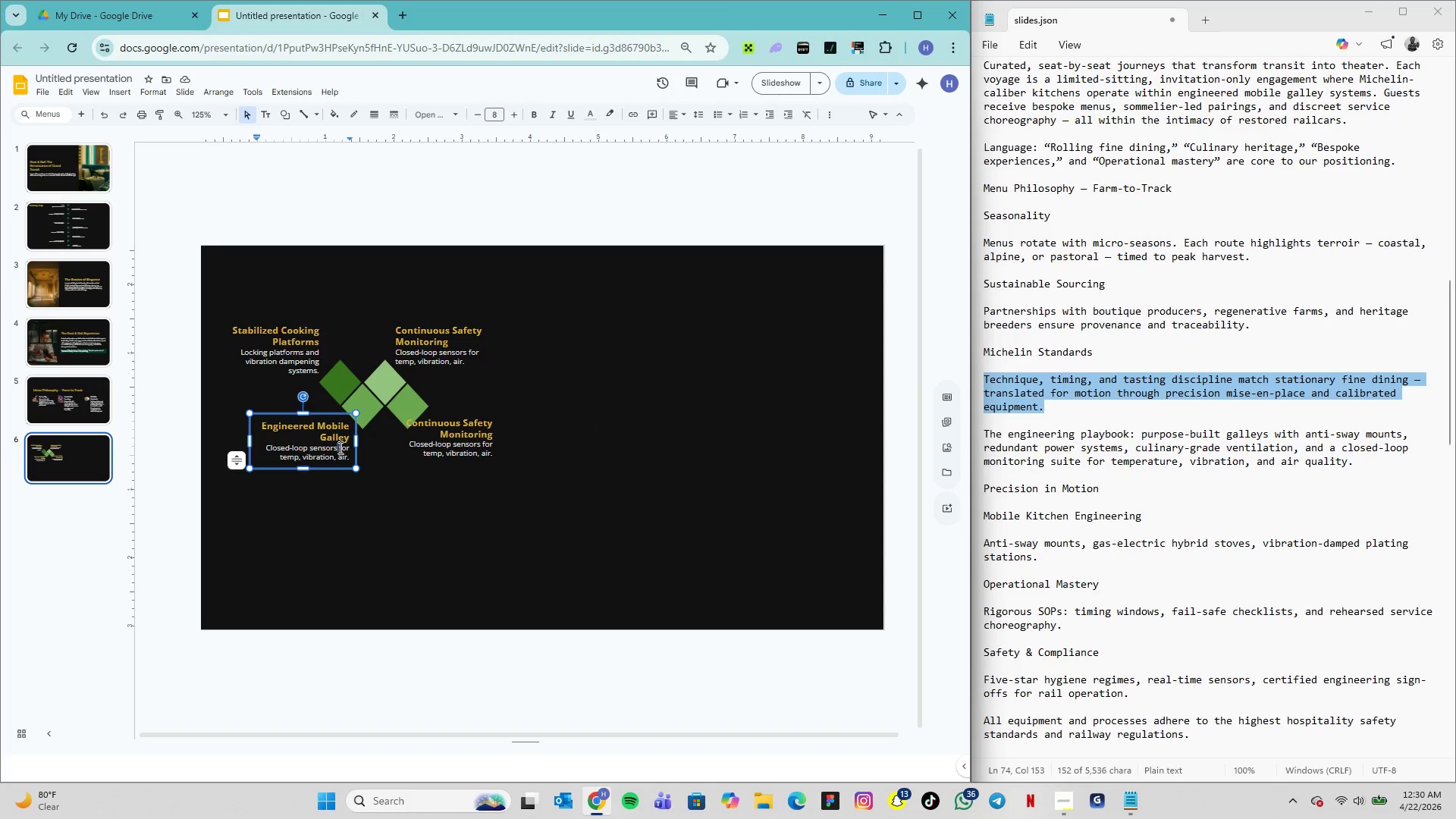 
triple_click([339, 447])
 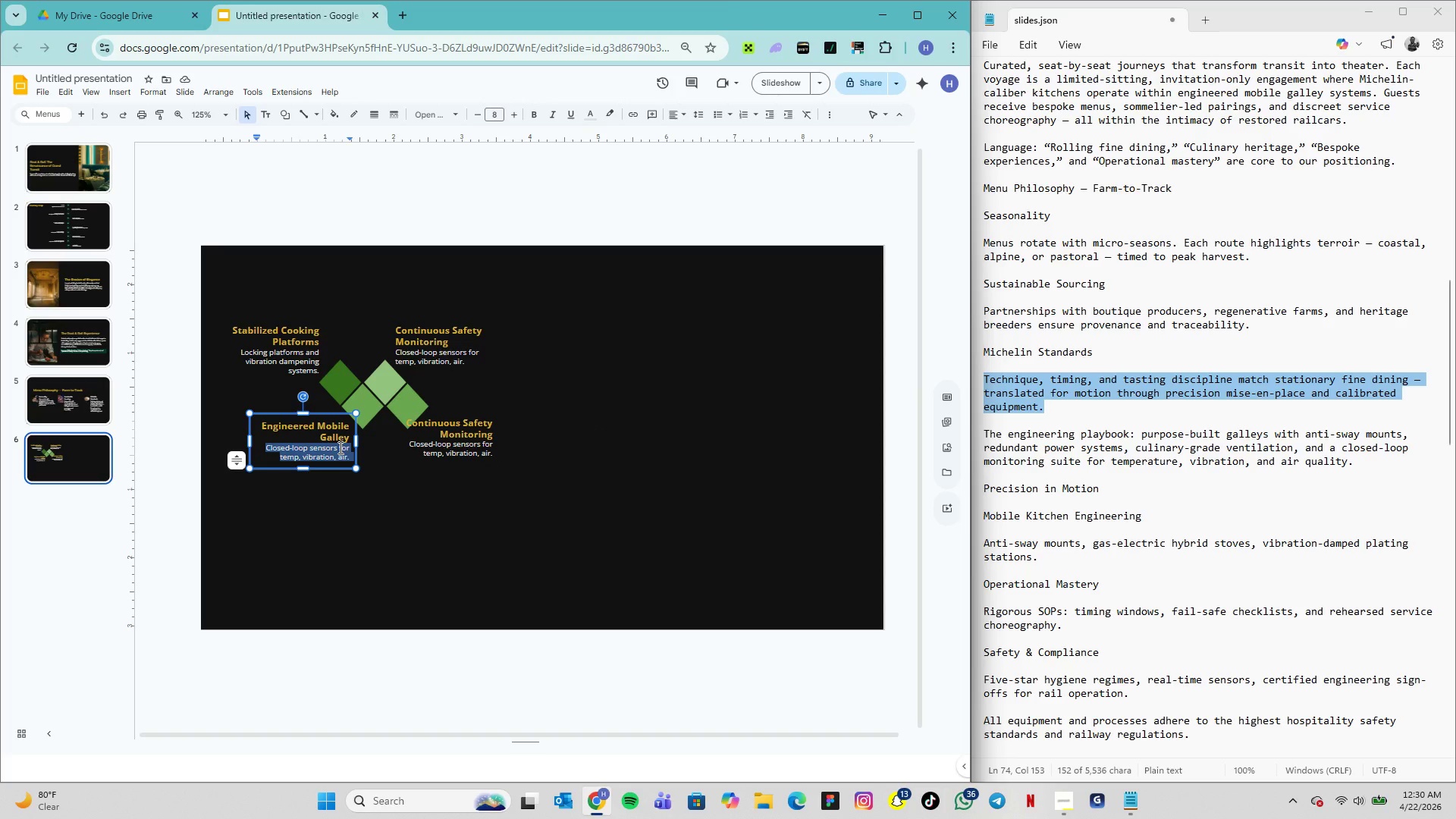 
type(Purpose-built galley with anto)
key(Backspace)
type(i-sway mounts.)
 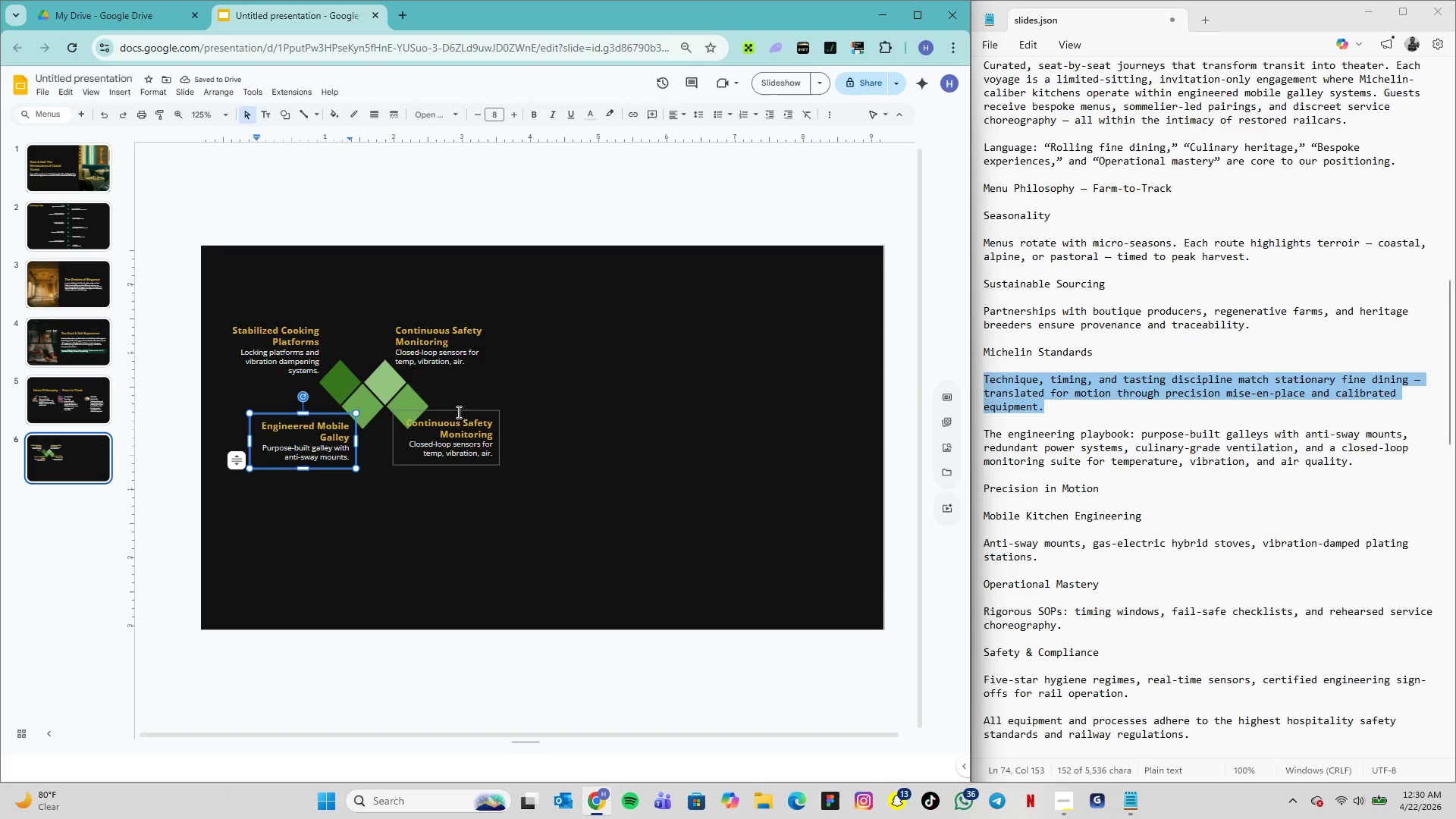 
left_click_drag(start_coordinate=[460, 416], to_coordinate=[475, 419])
 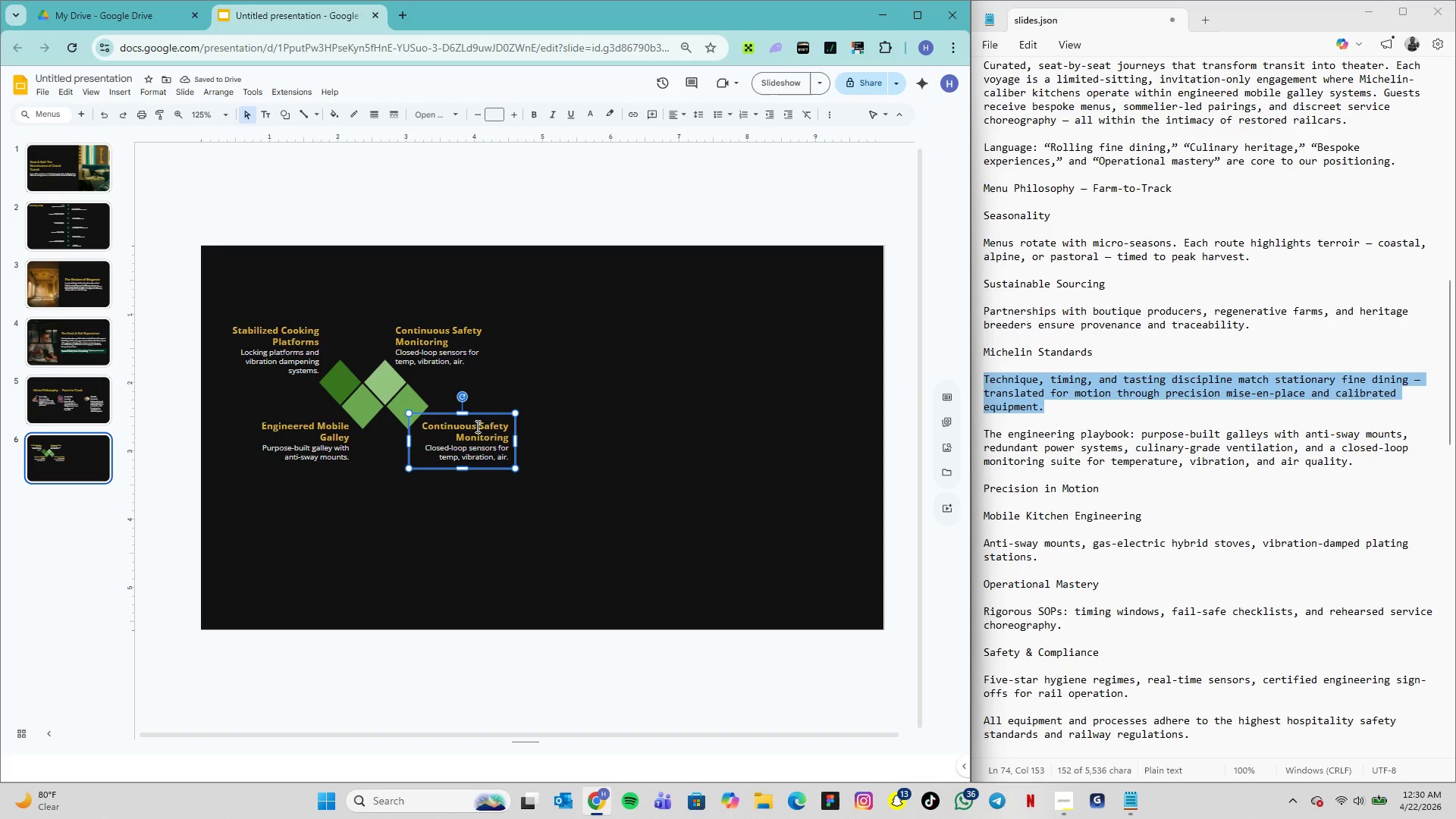 
double_click([475, 426])
 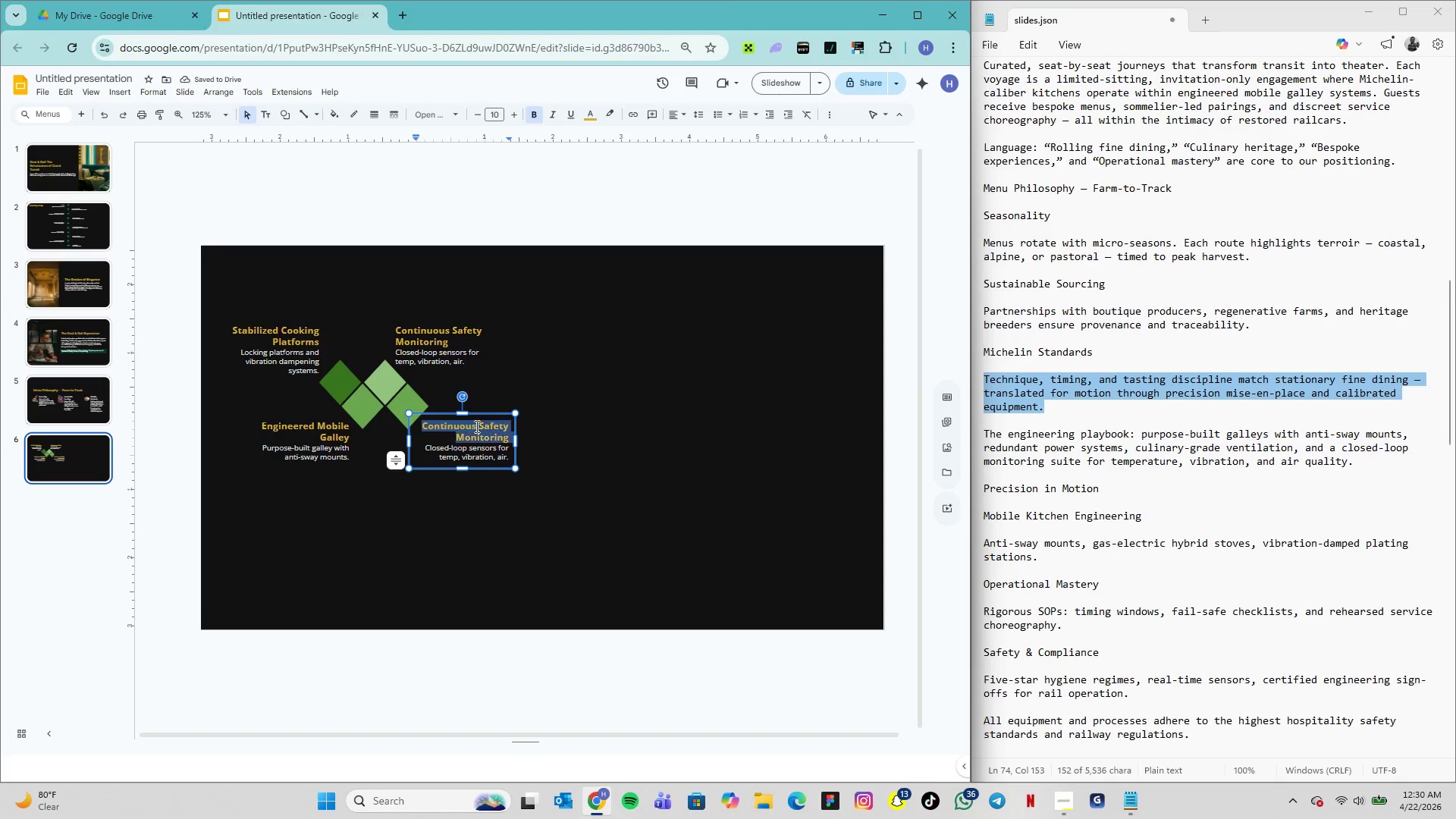 
triple_click([475, 426])
 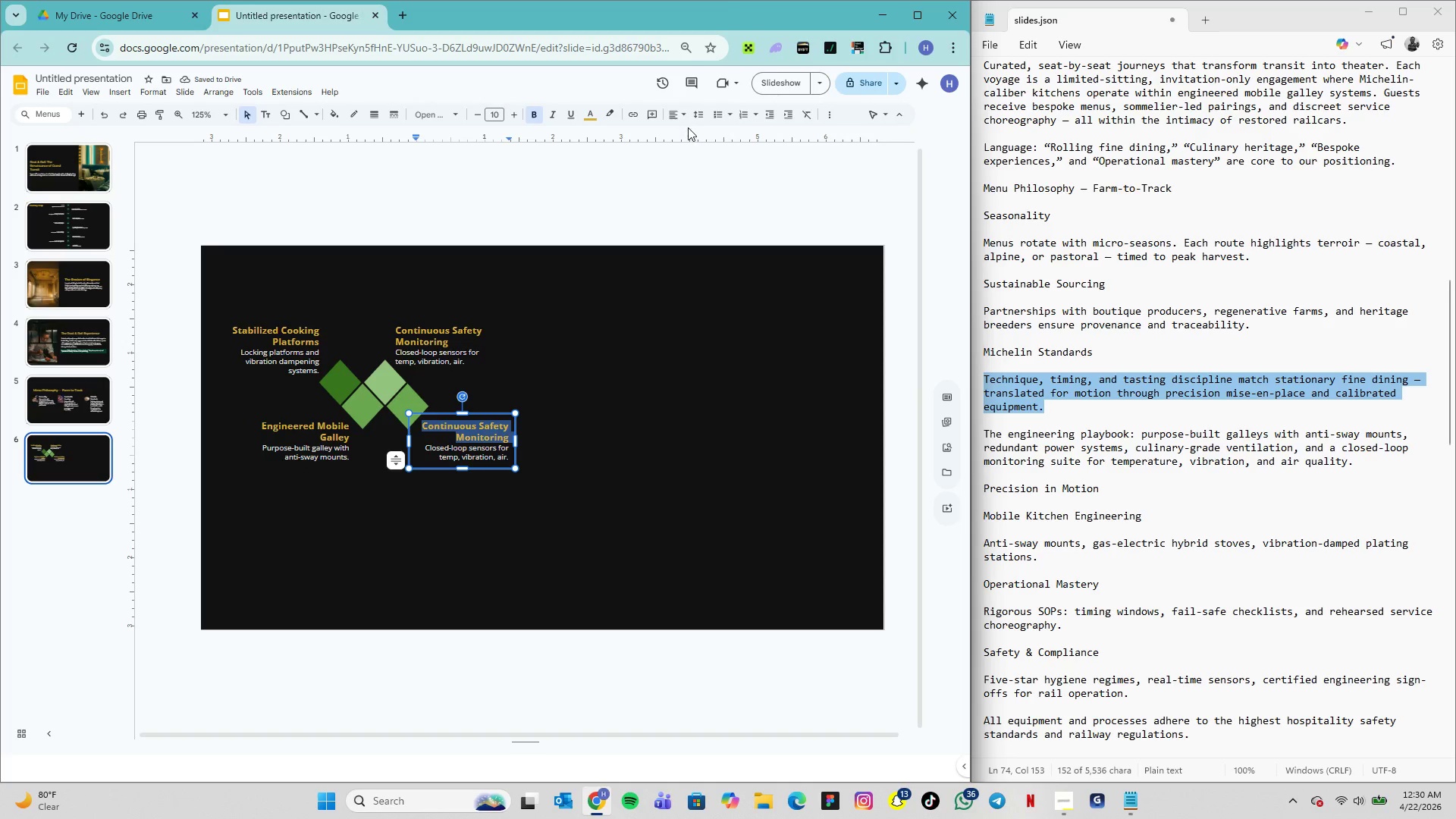 
left_click([684, 117])
 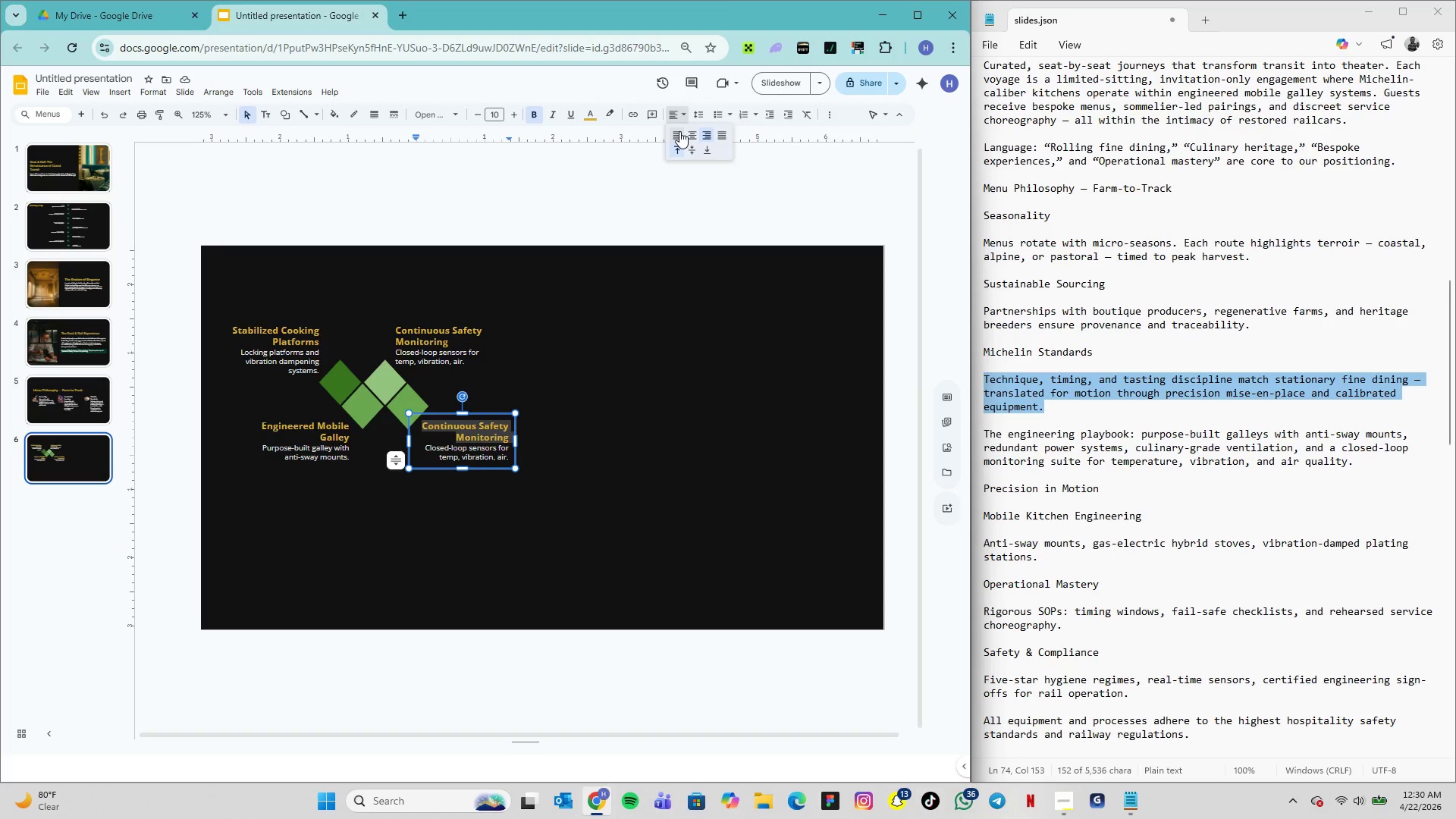 
left_click([679, 131])
 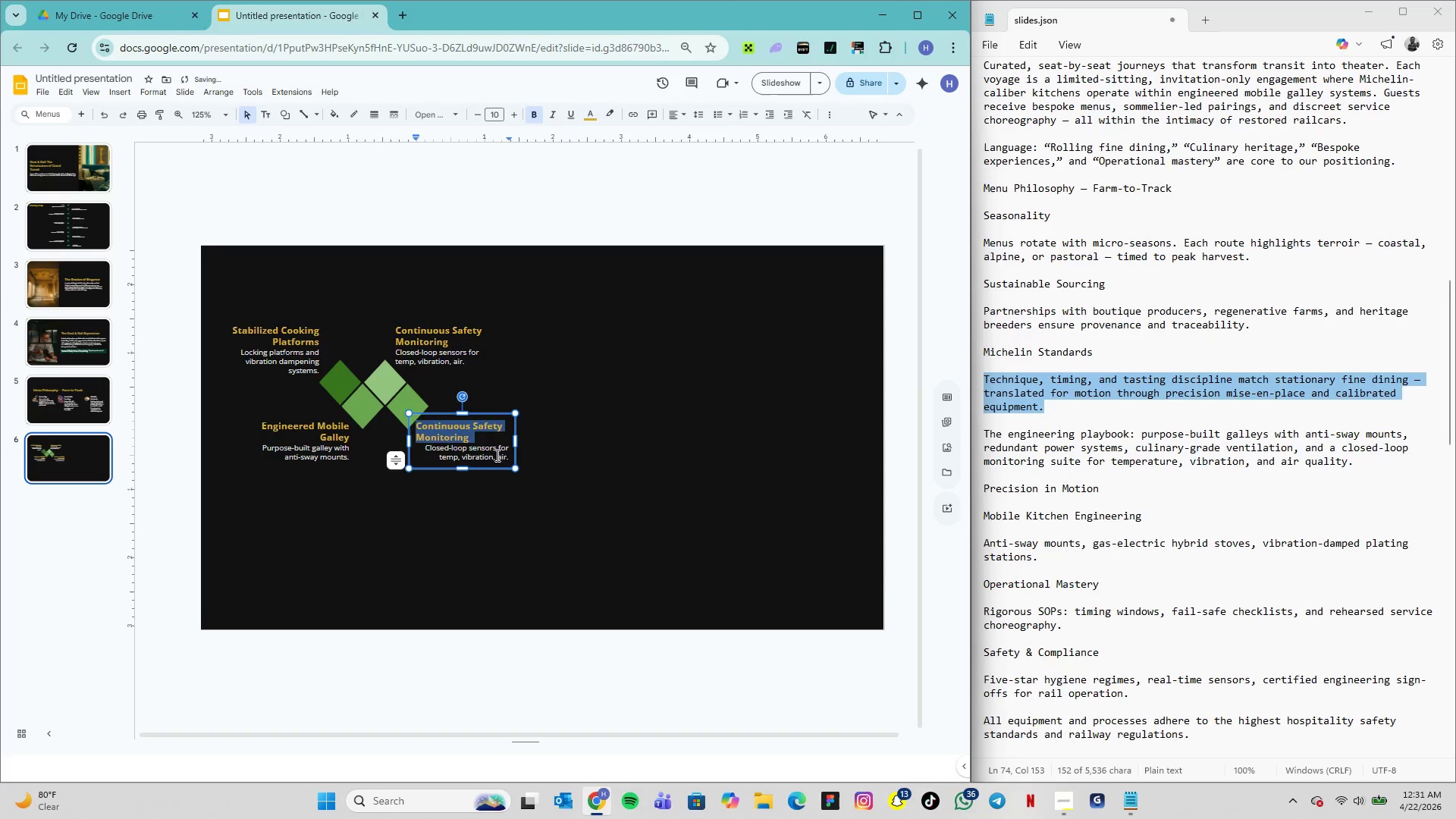 
double_click([496, 455])
 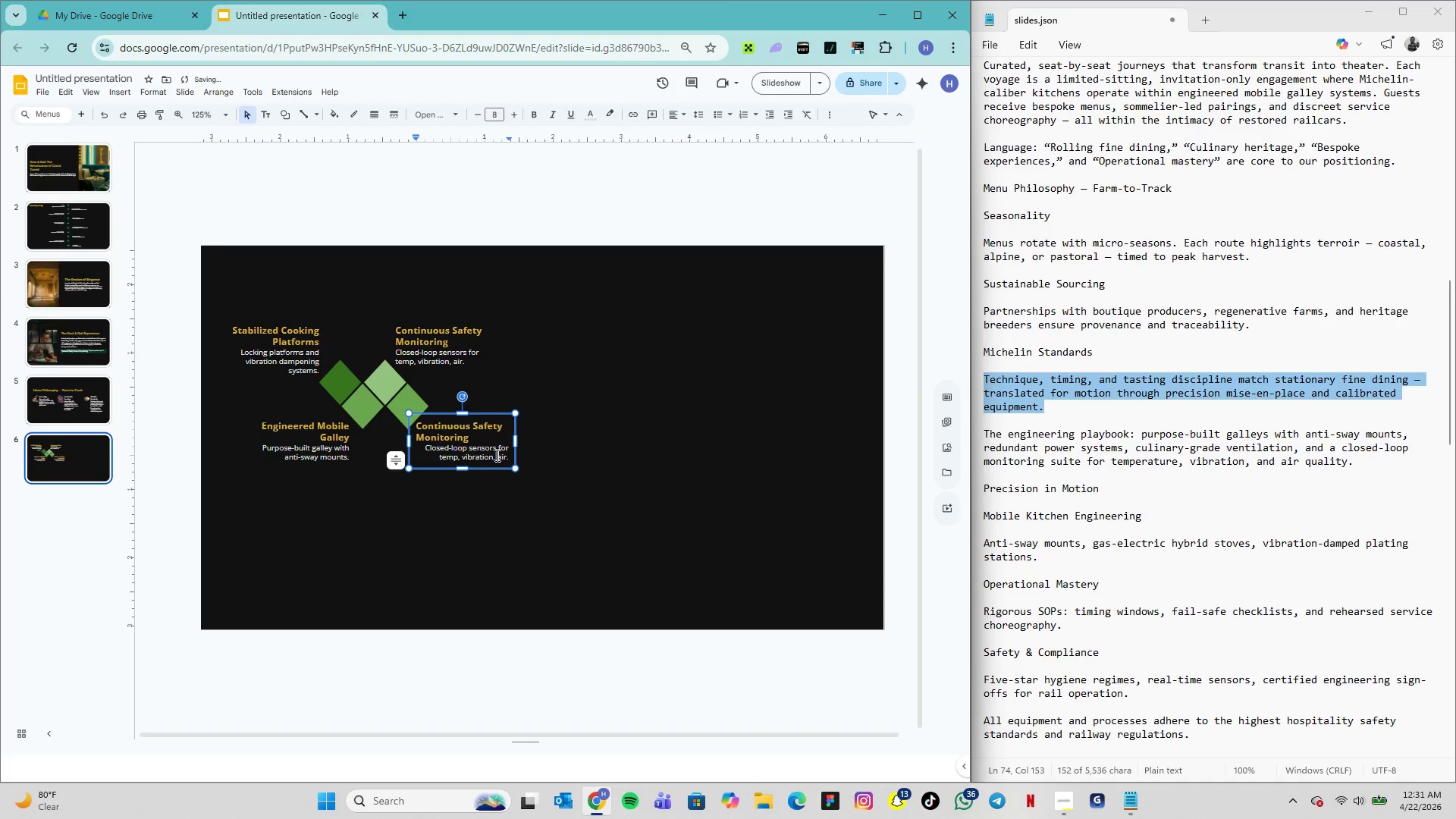 
triple_click([496, 455])
 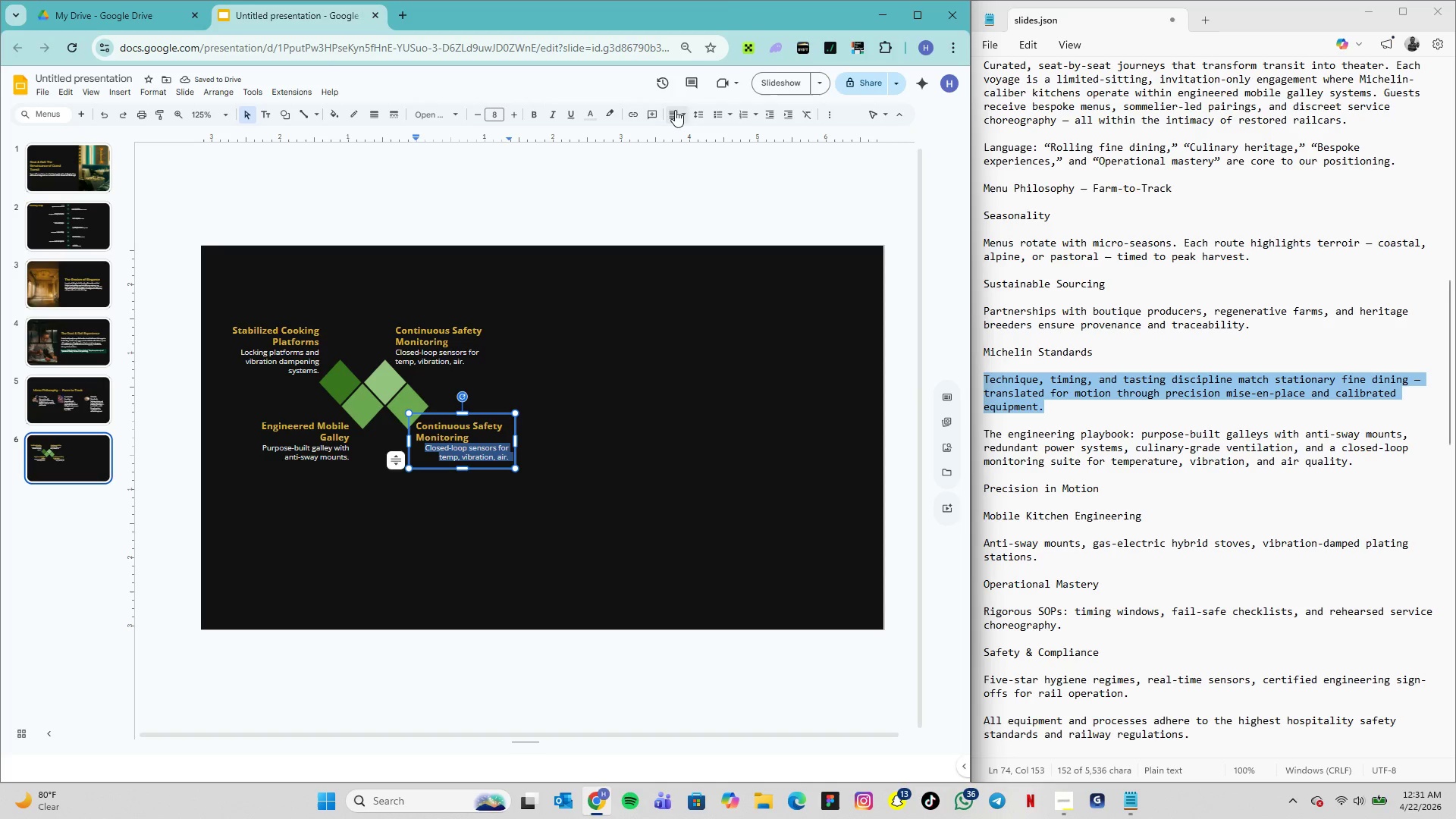 
left_click([683, 113])
 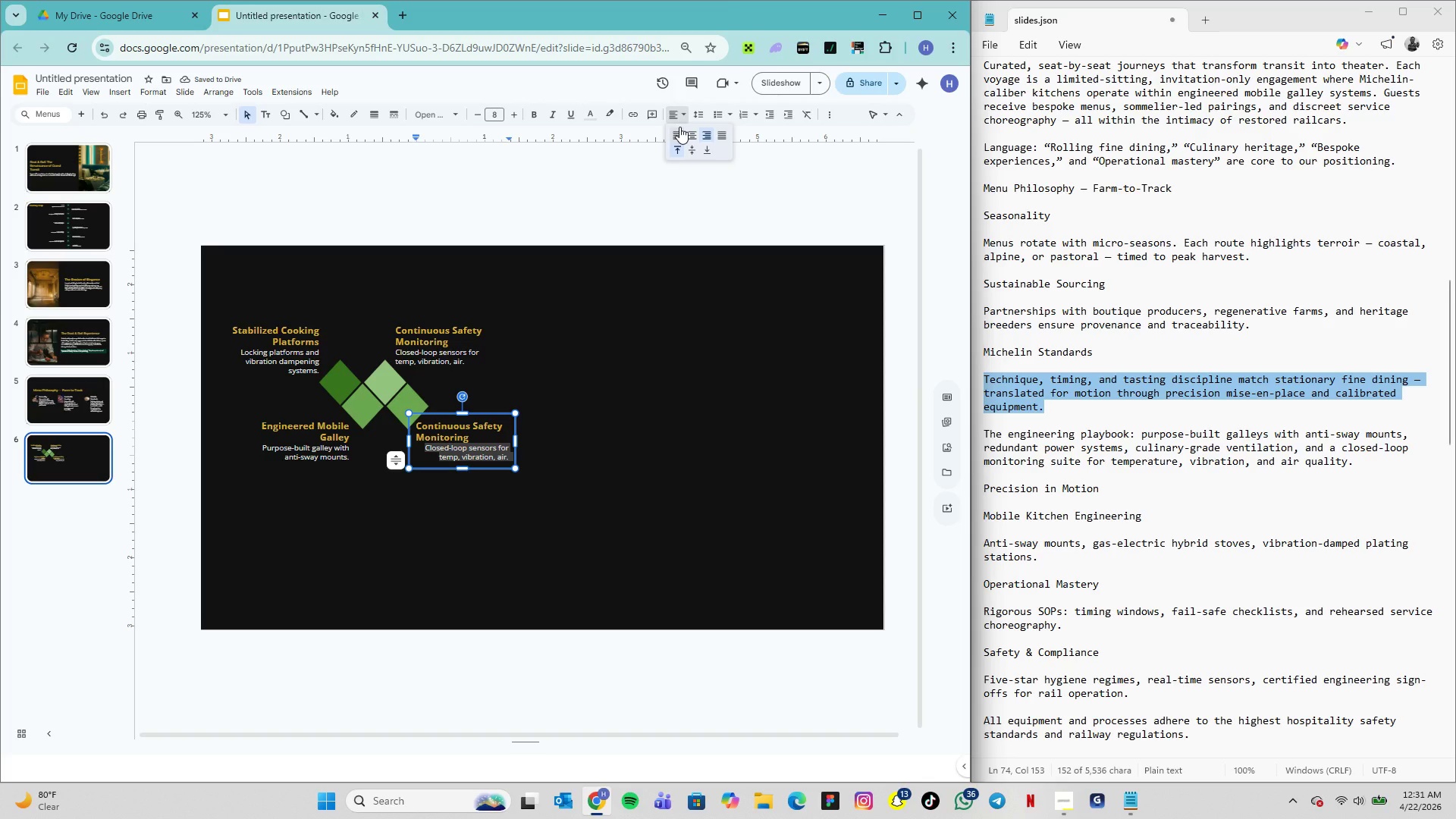 
left_click([679, 127])
 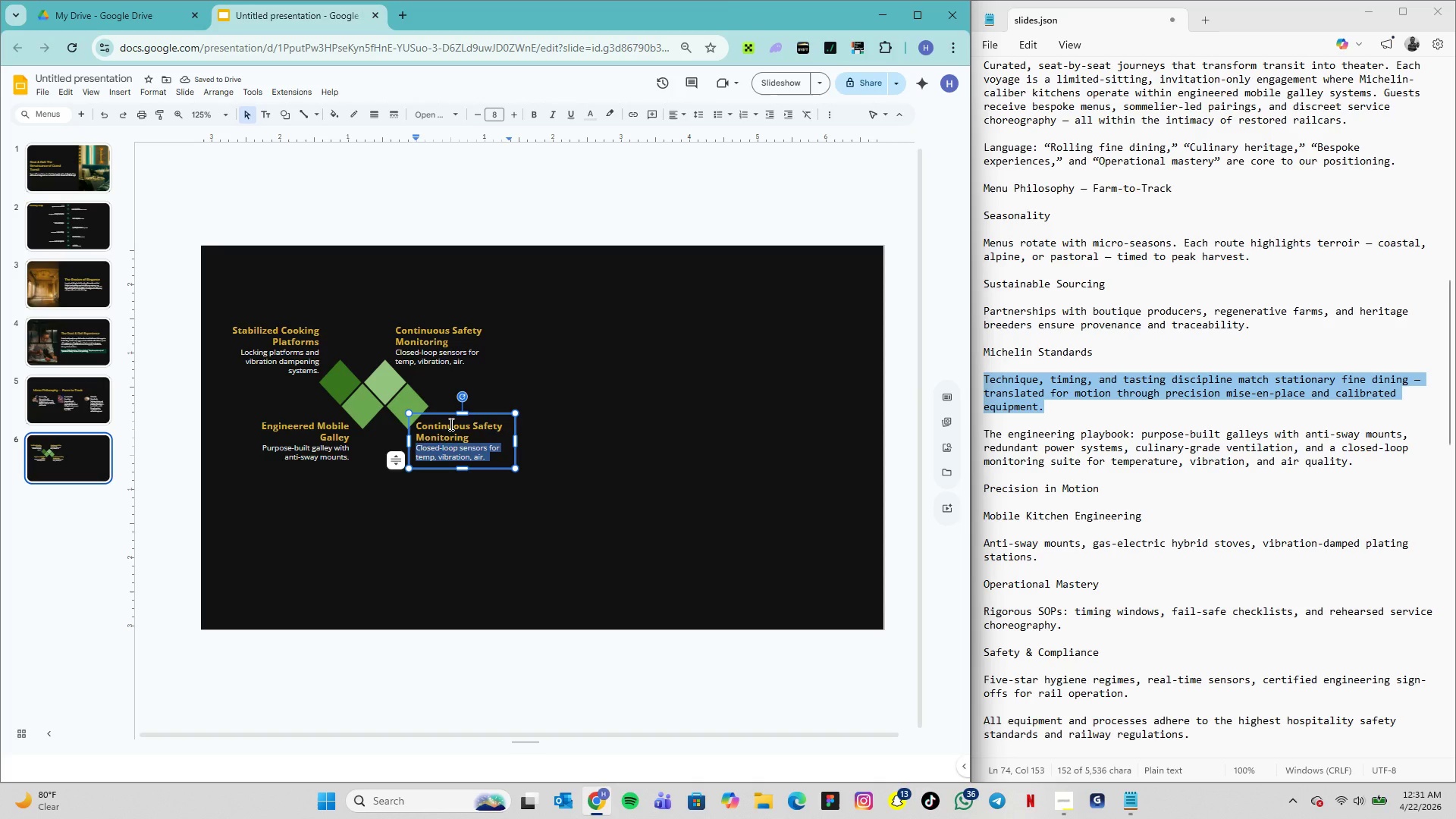 
double_click([450, 424])
 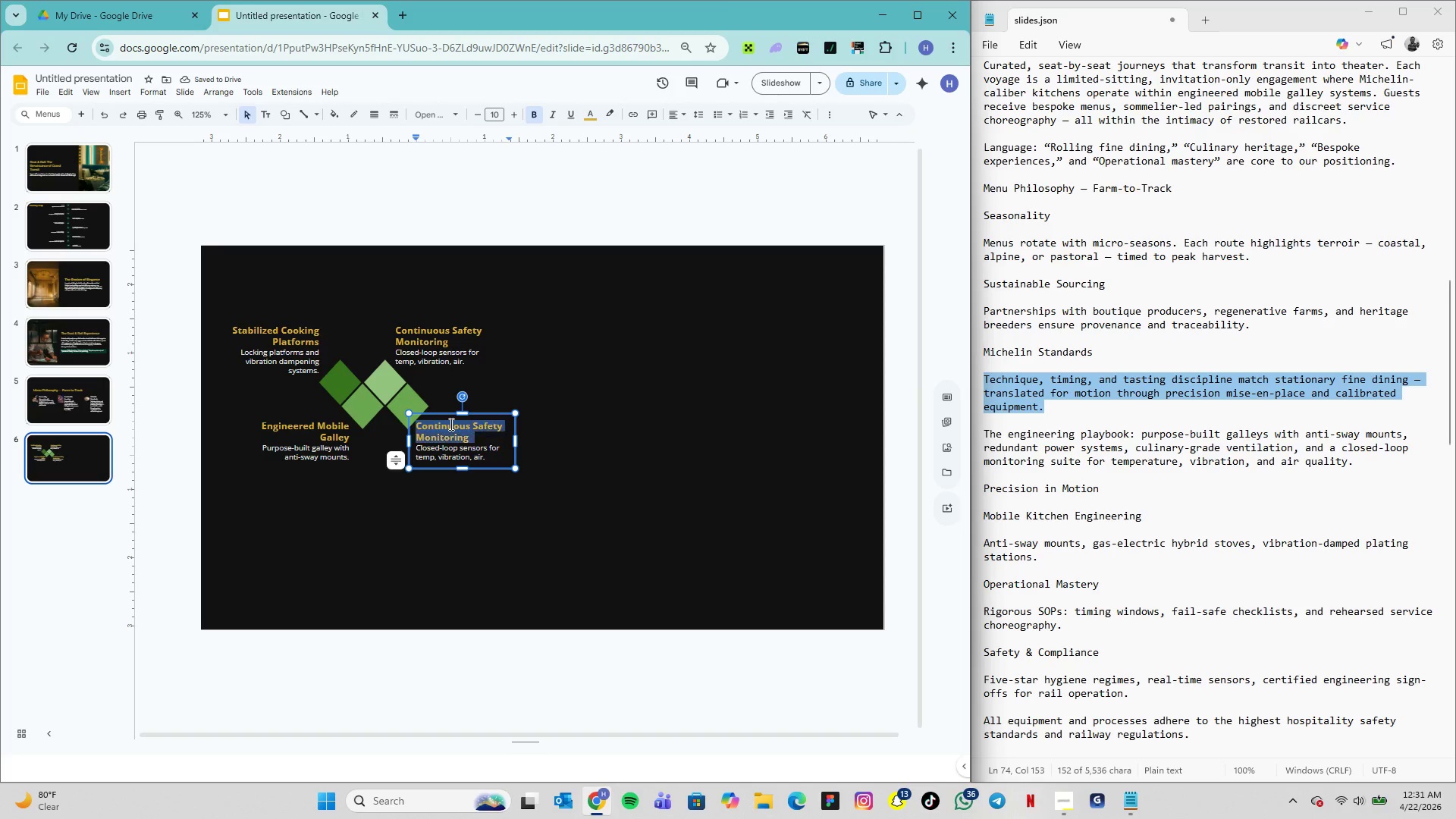 
triple_click([450, 424])
 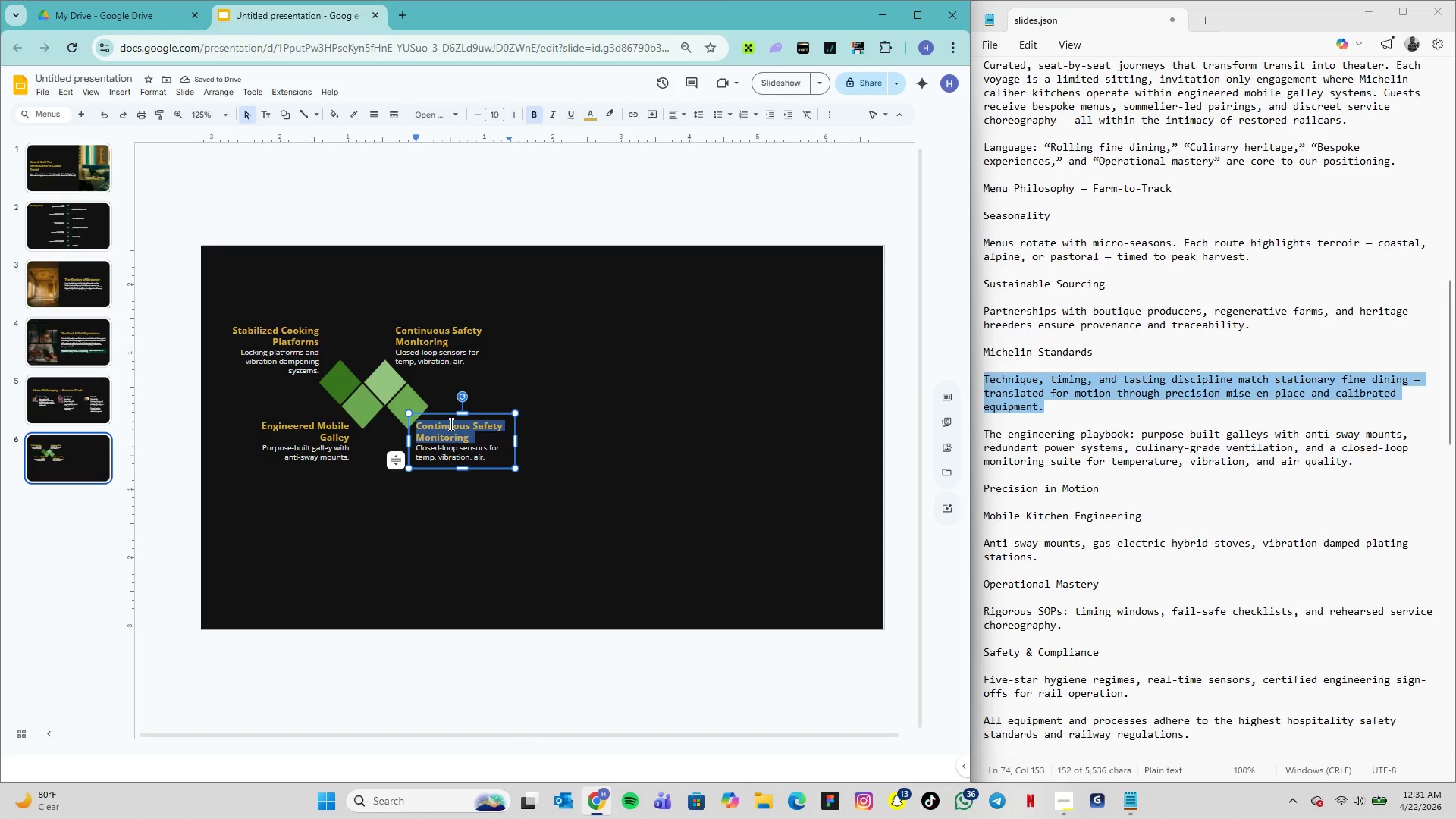 
triple_click([450, 424])
 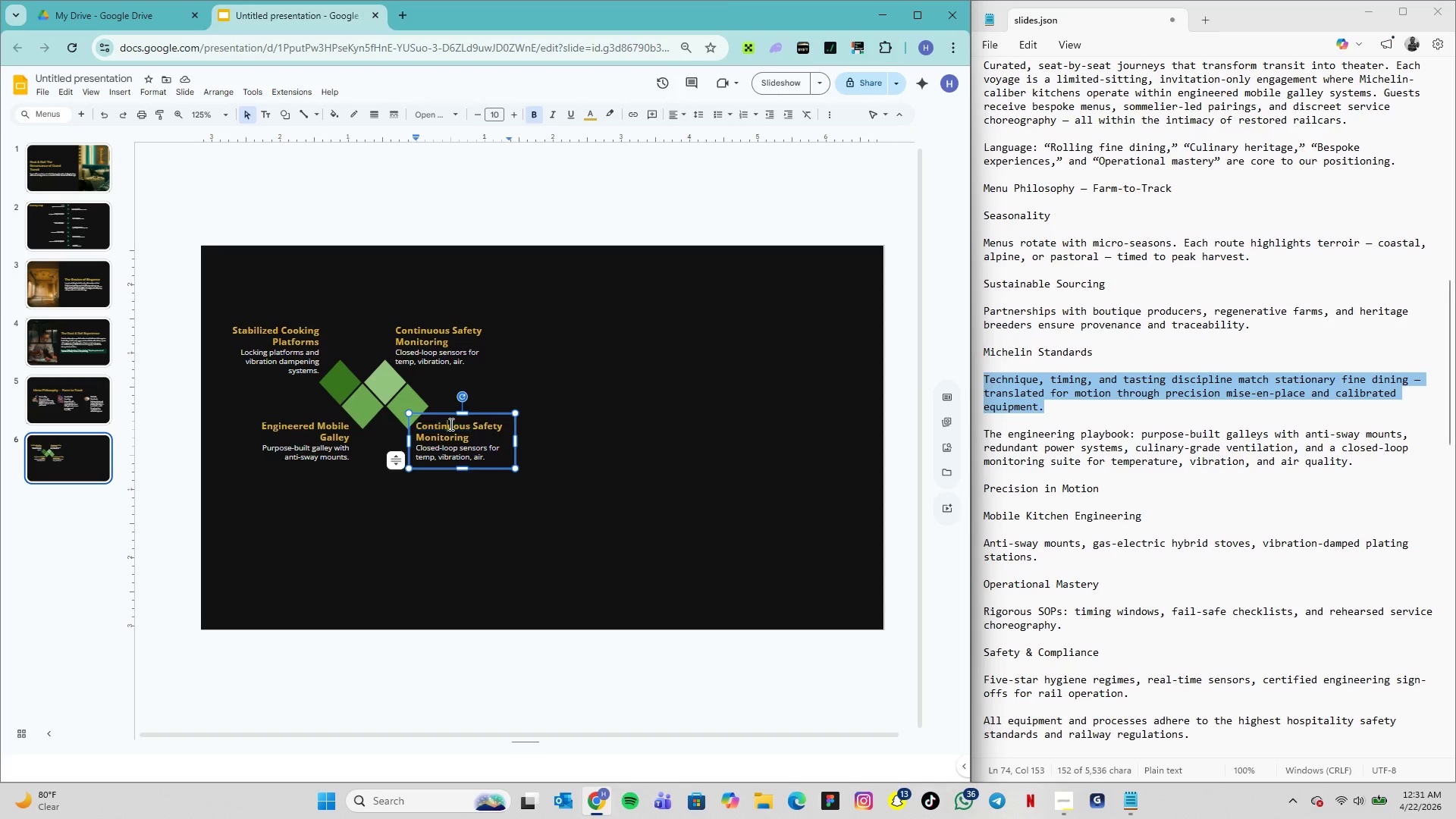 
double_click([450, 424])
 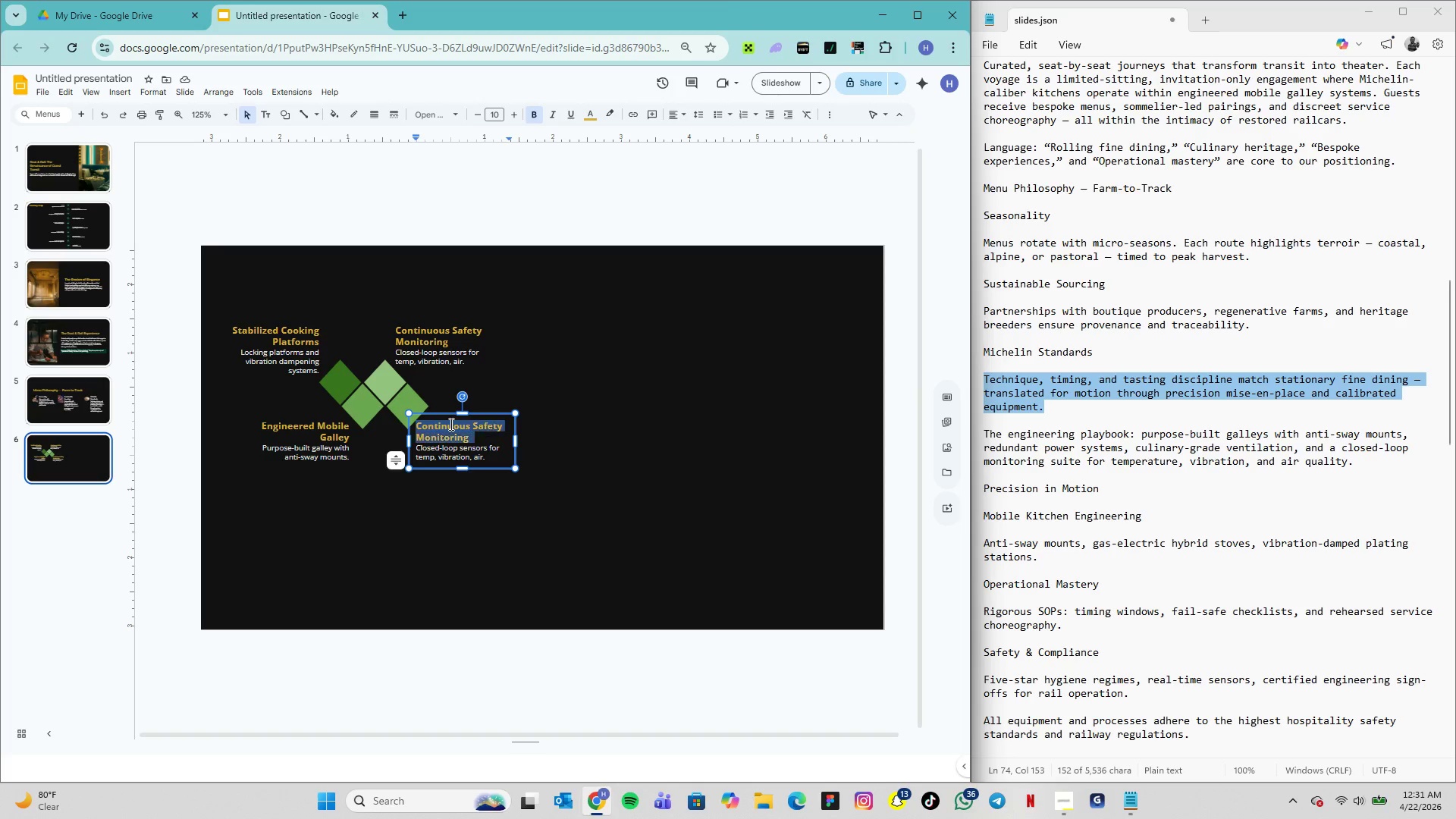 
triple_click([450, 424])
 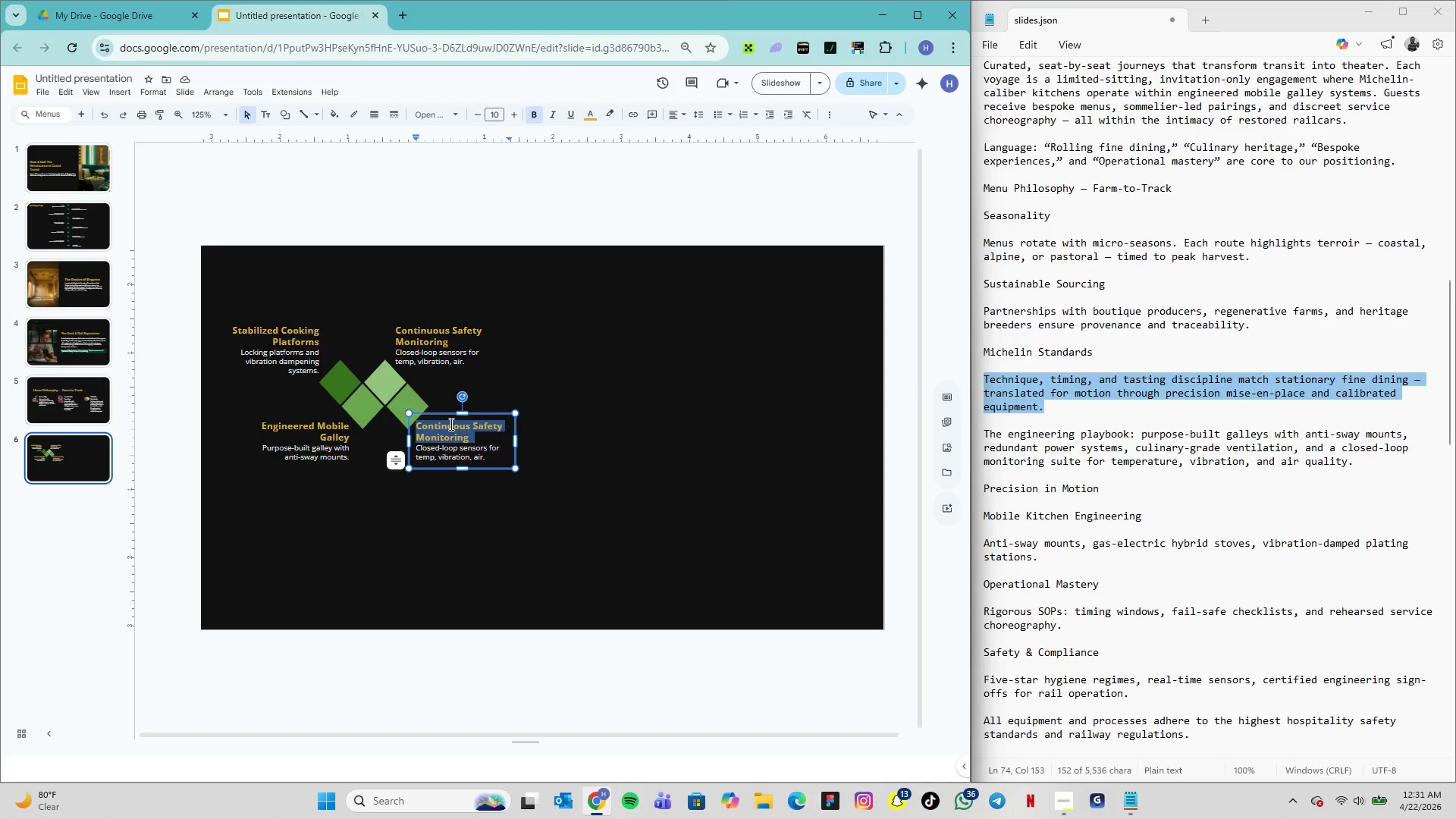 
triple_click([450, 424])
 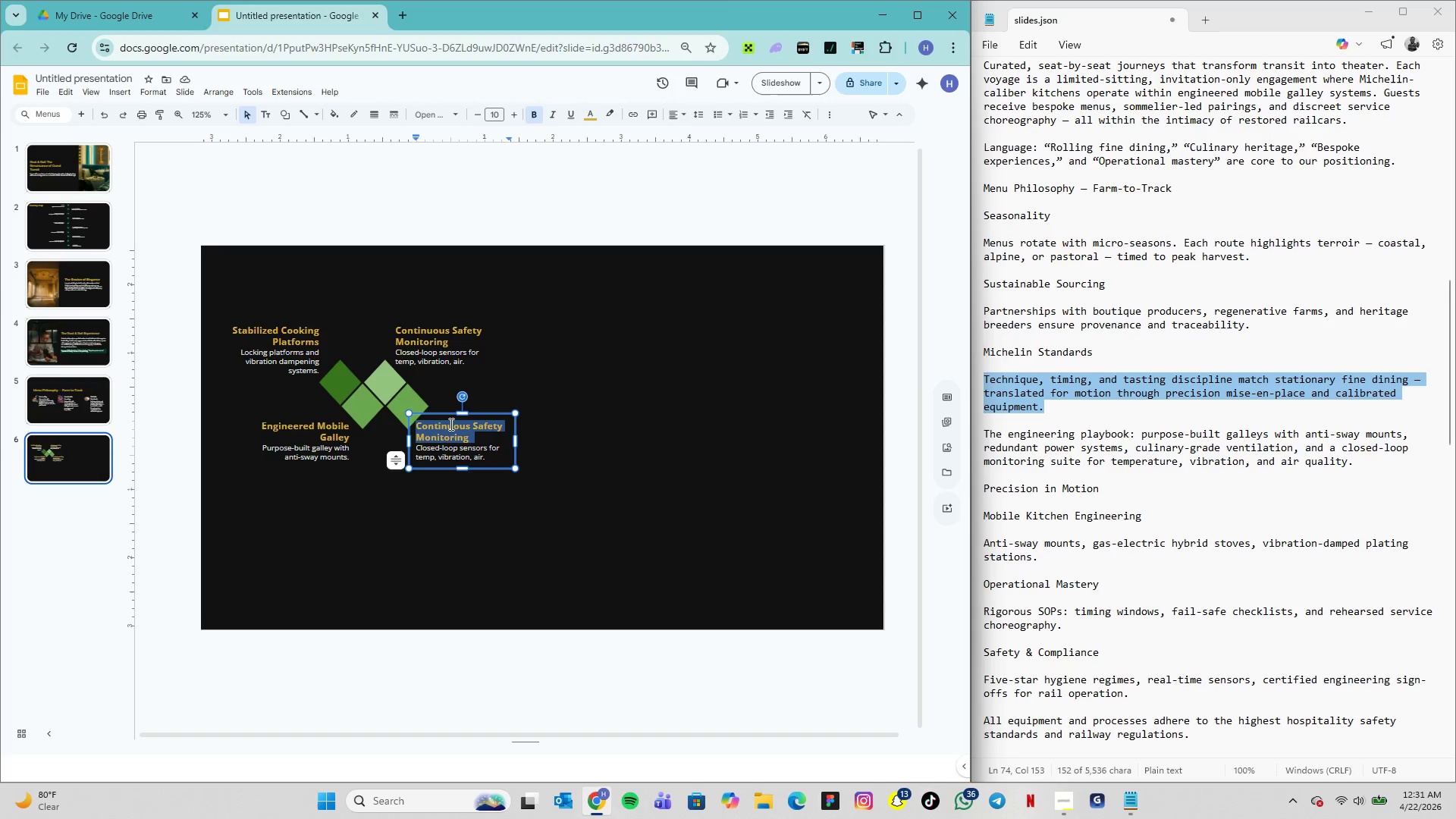 
triple_click([450, 424])
 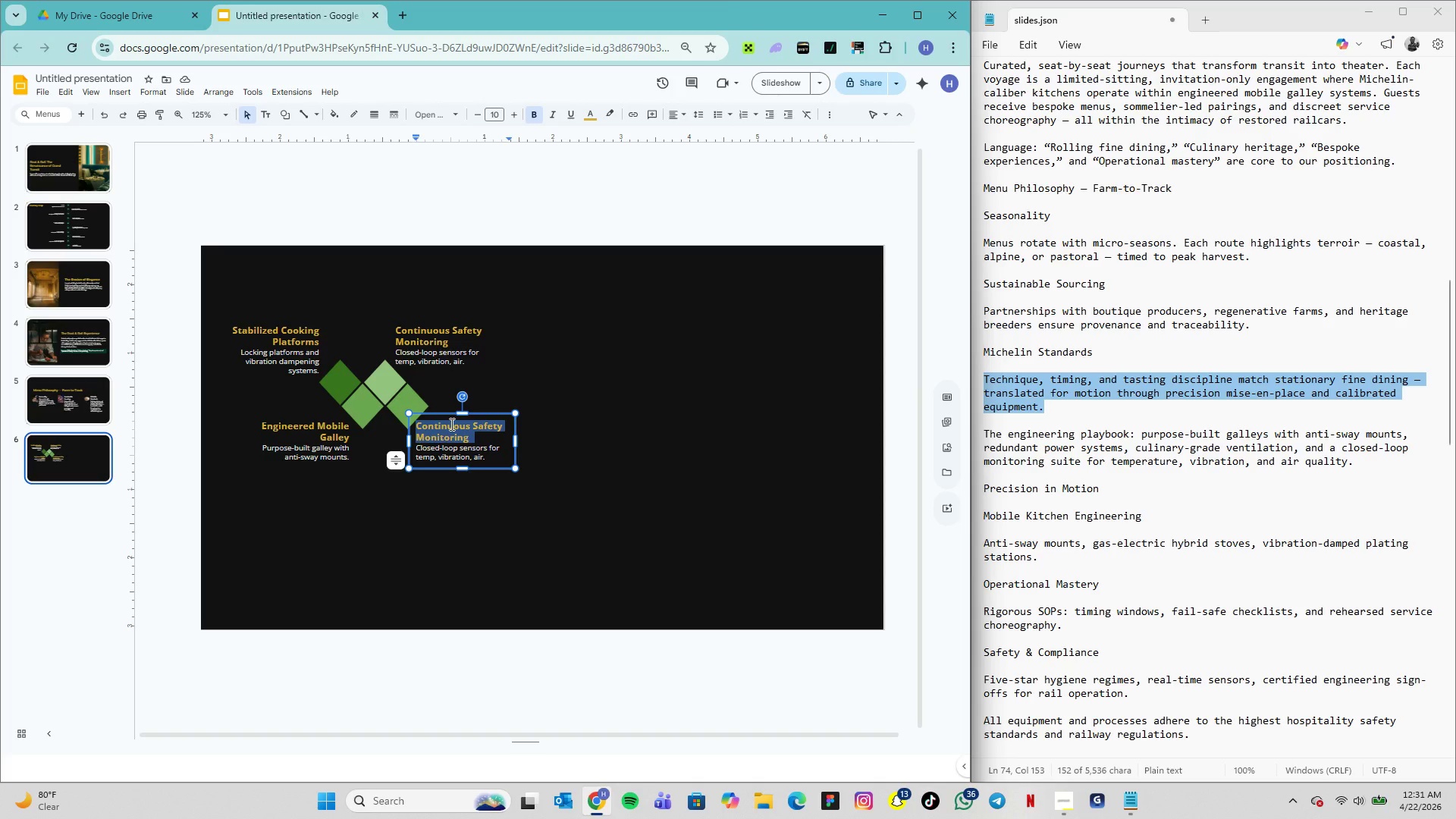 
type(Services)
key(Backspace)
type( Che)
key(Backspace)
type(oreography & Sfety)
 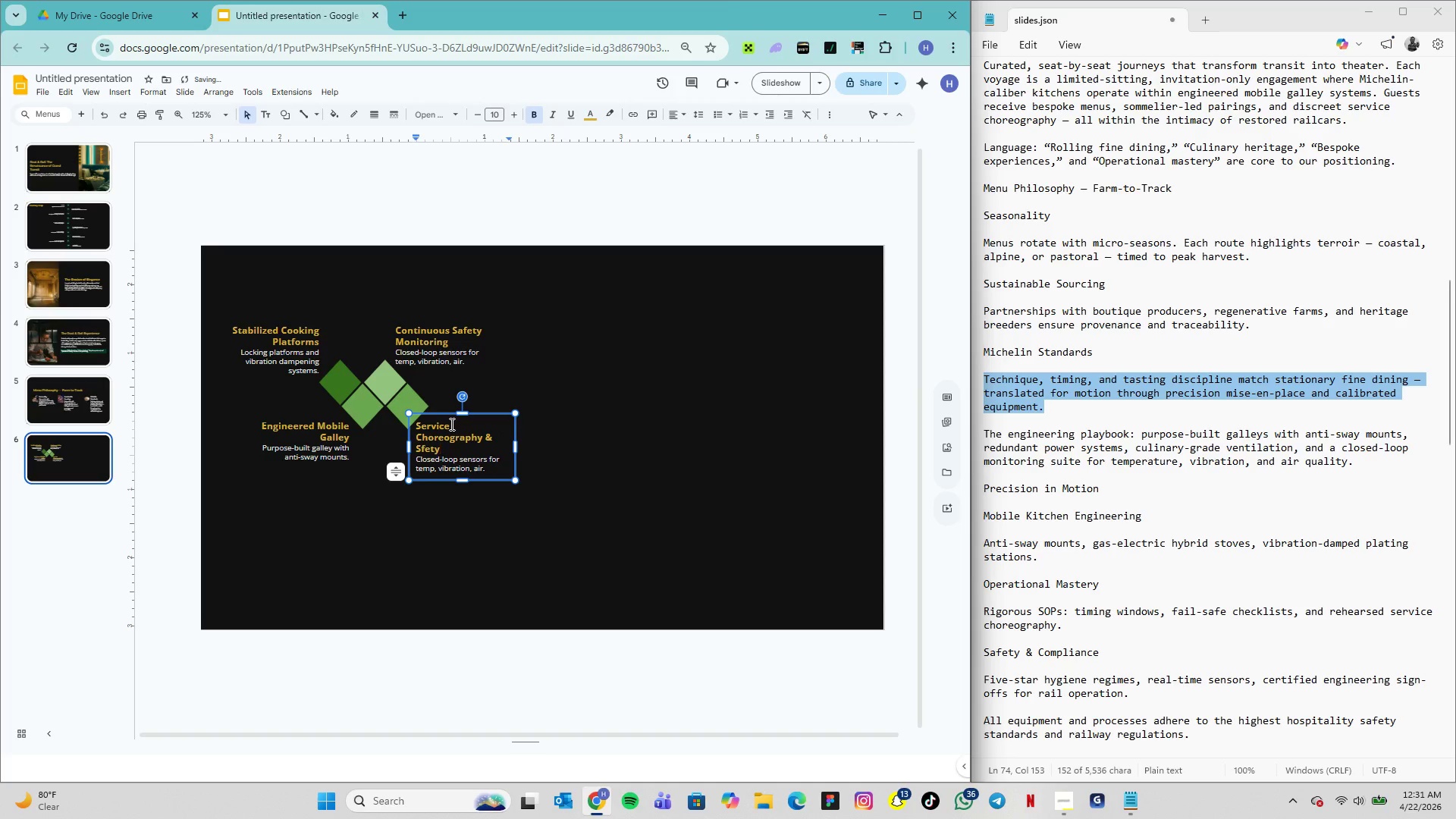 
key(ArrowLeft)
 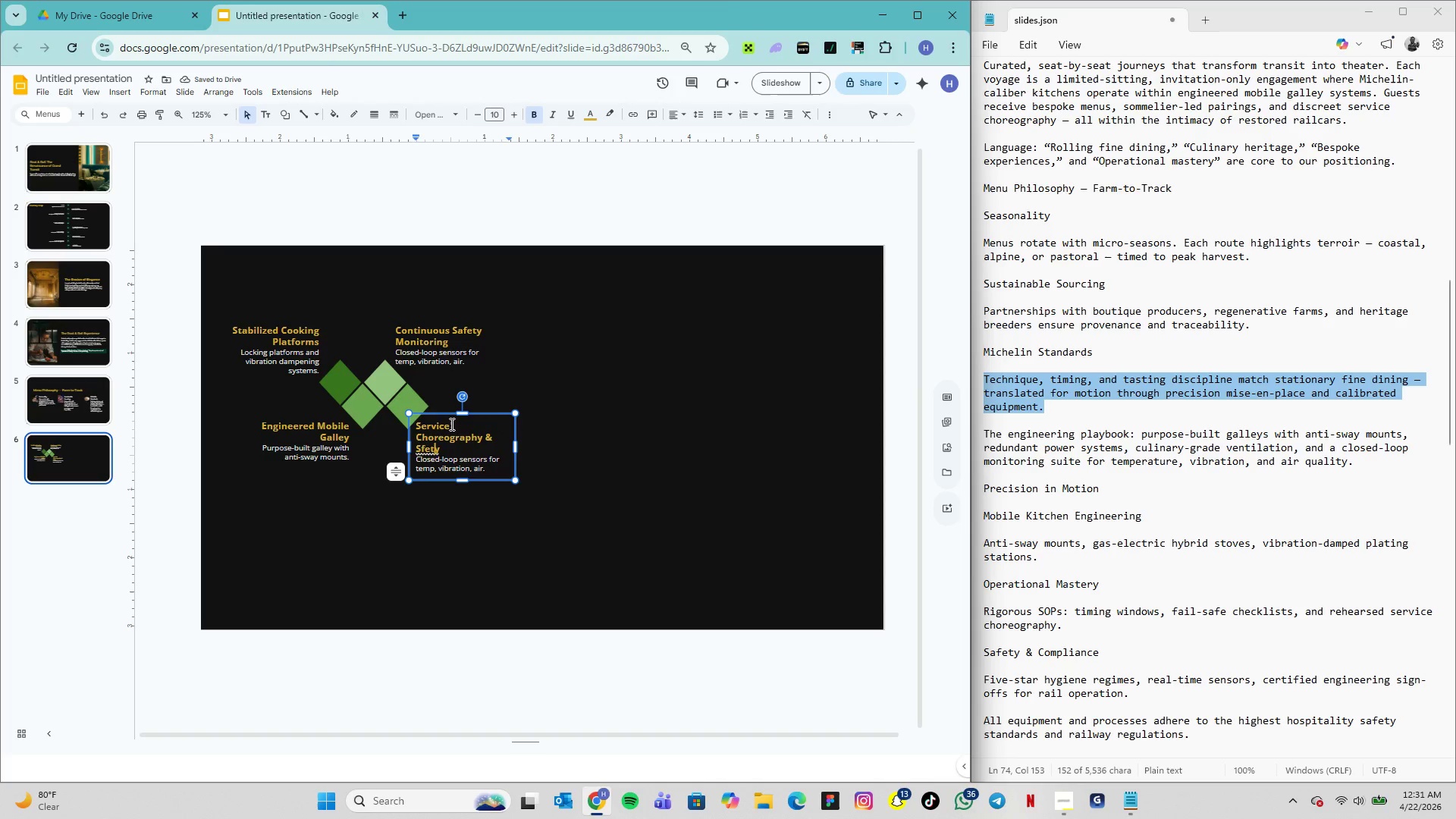 
key(ArrowLeft)
 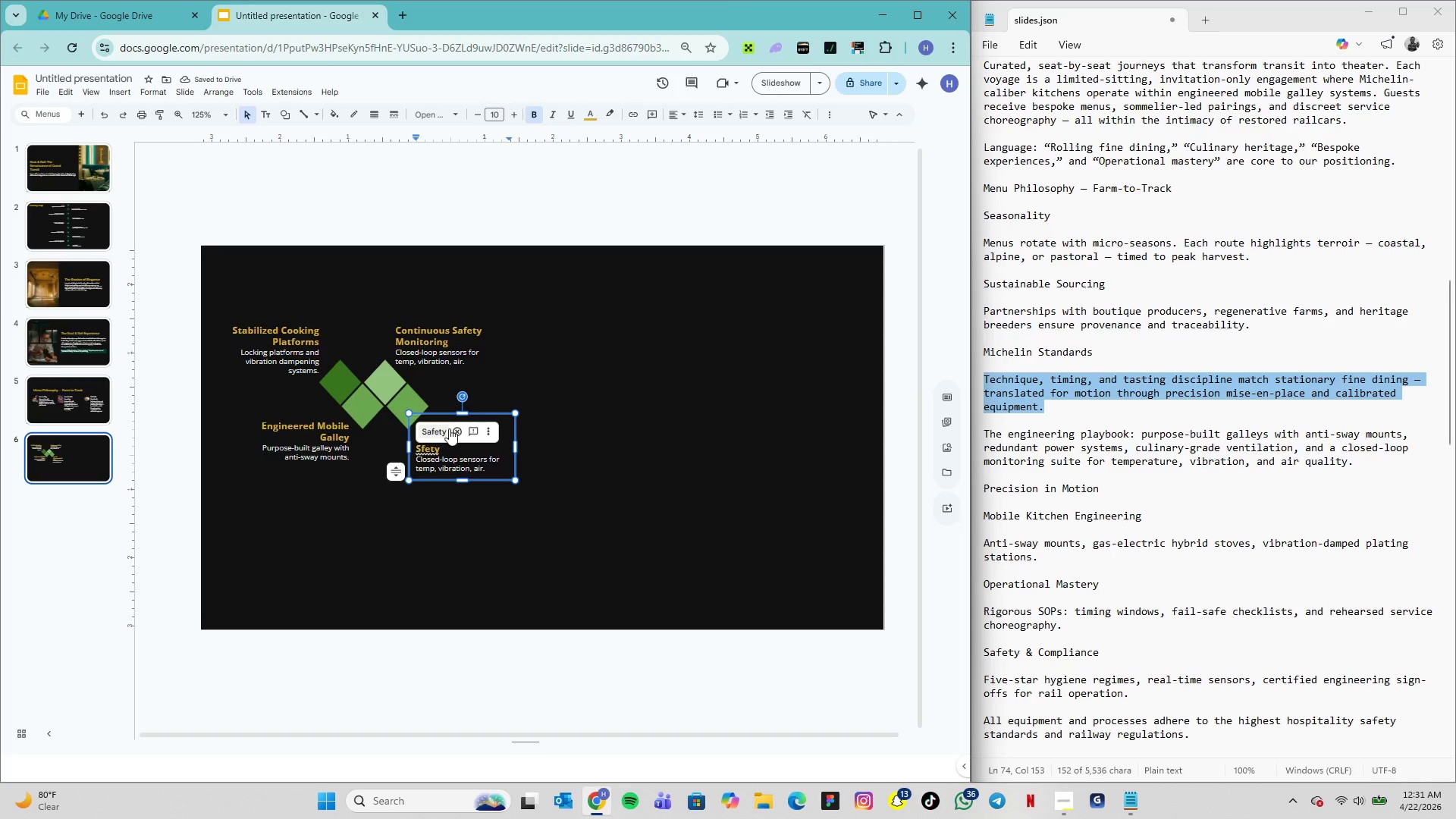 
left_click([444, 431])
 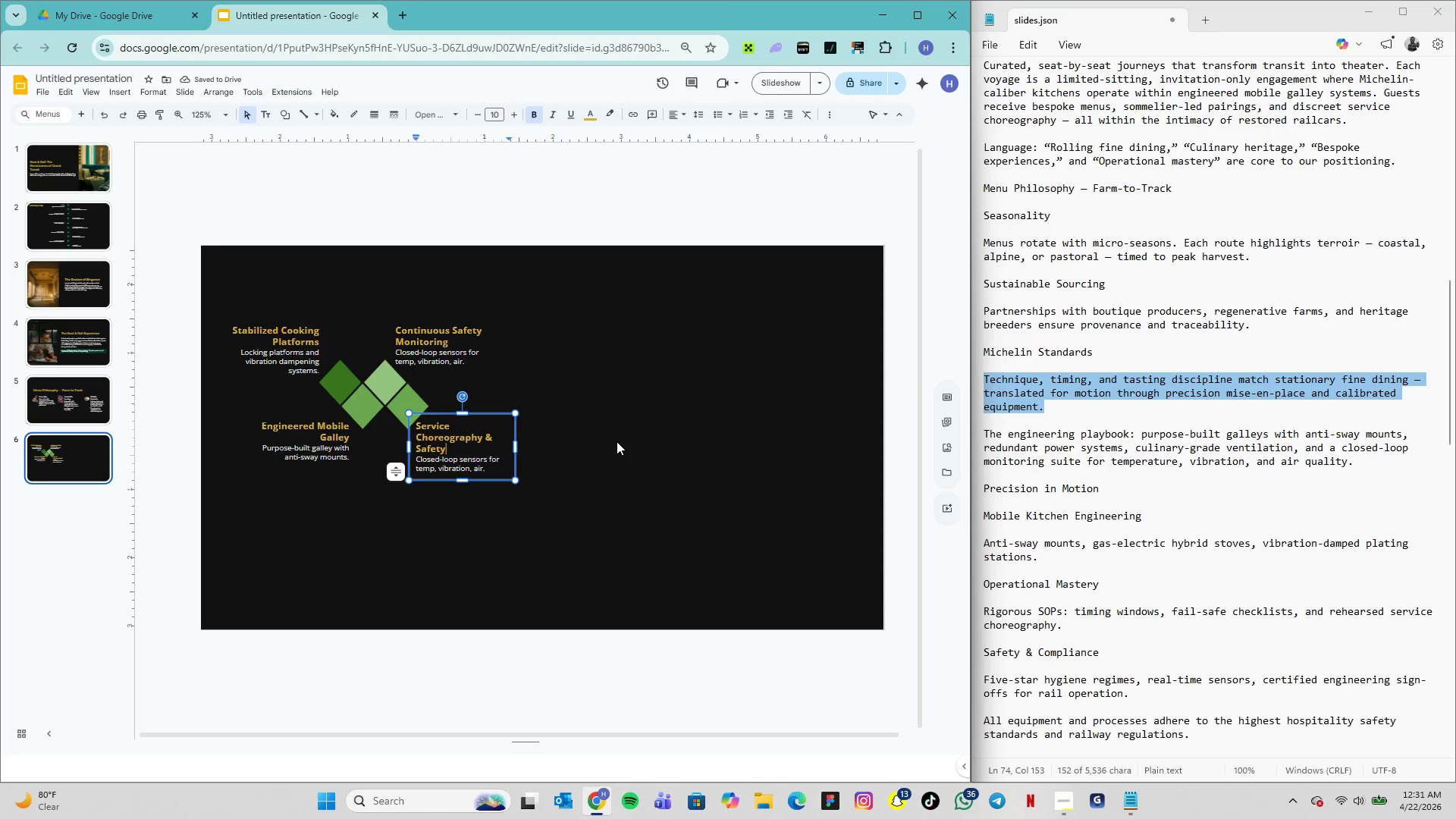 
wait(8.56)
 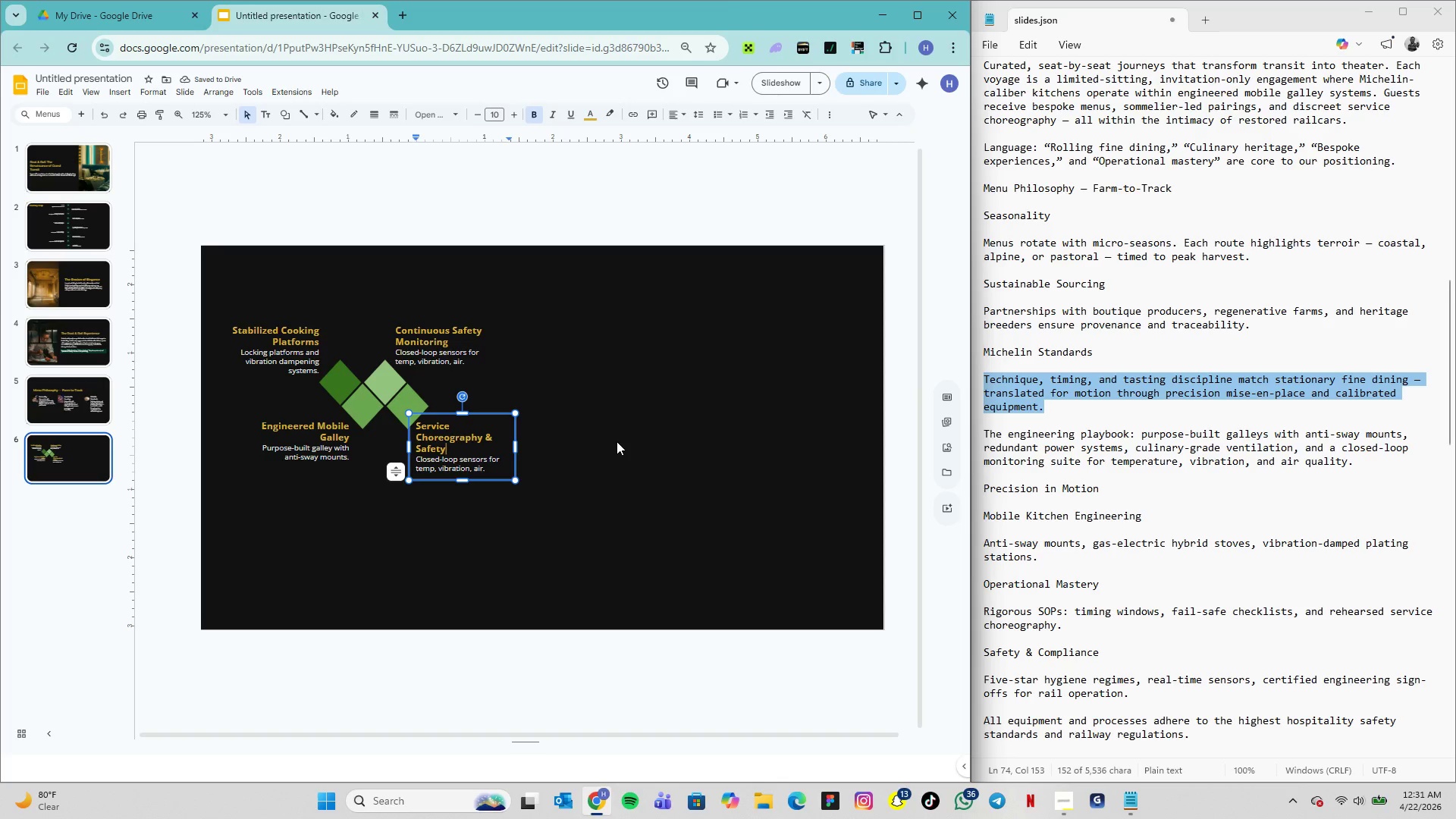 
left_click([532, 538])
 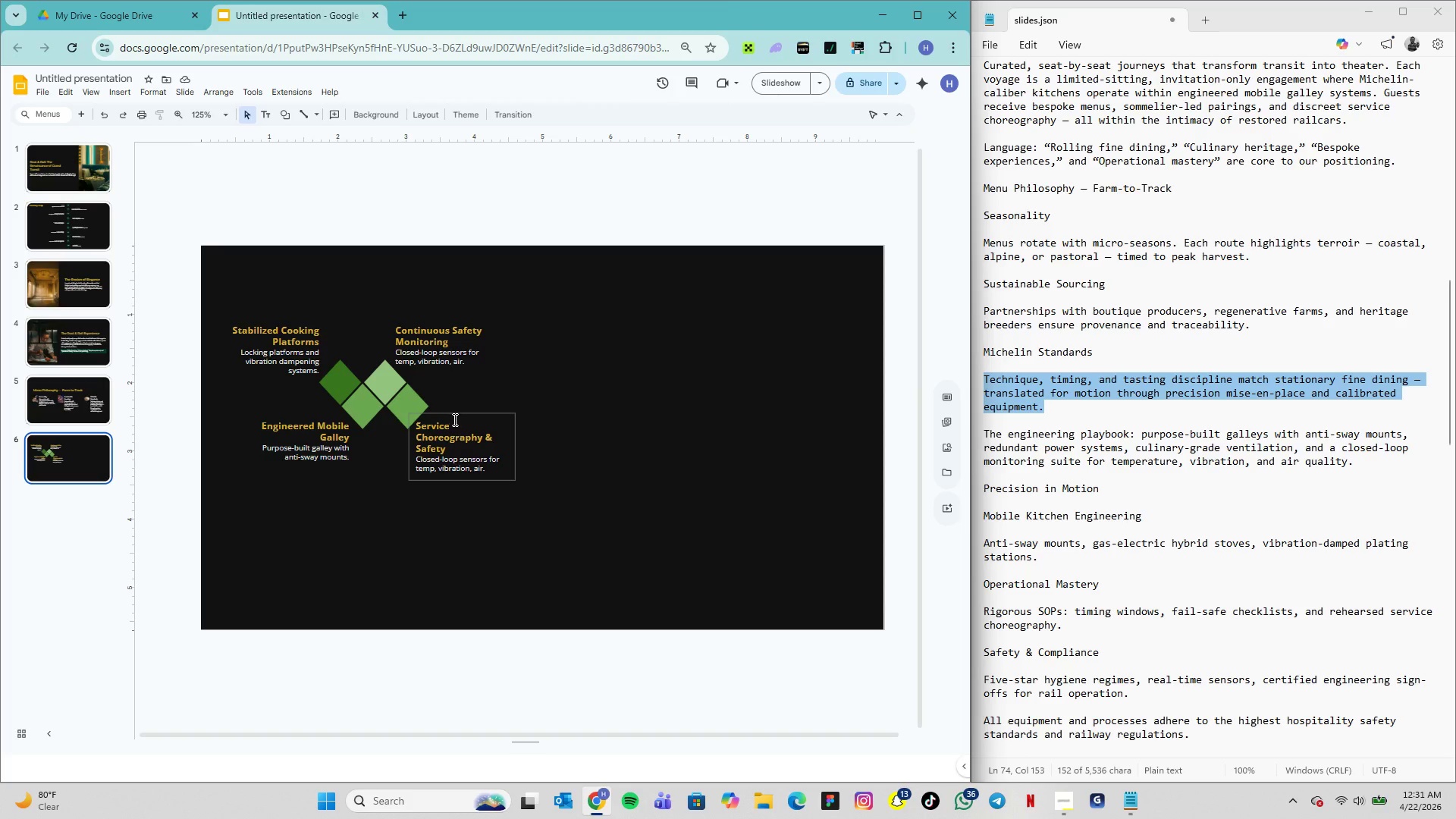 
left_click([453, 416])
 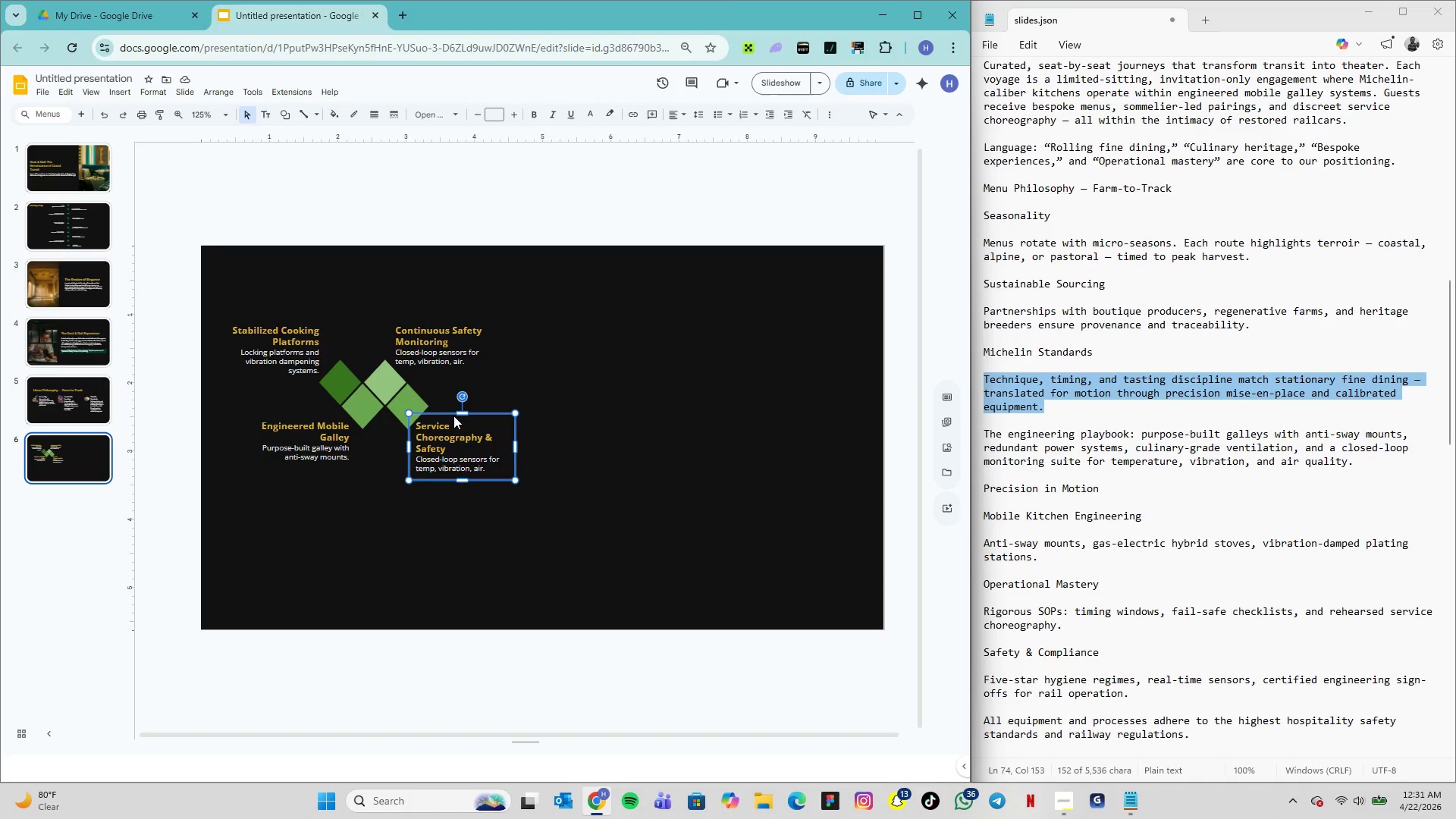 
key(ArrowRight)
 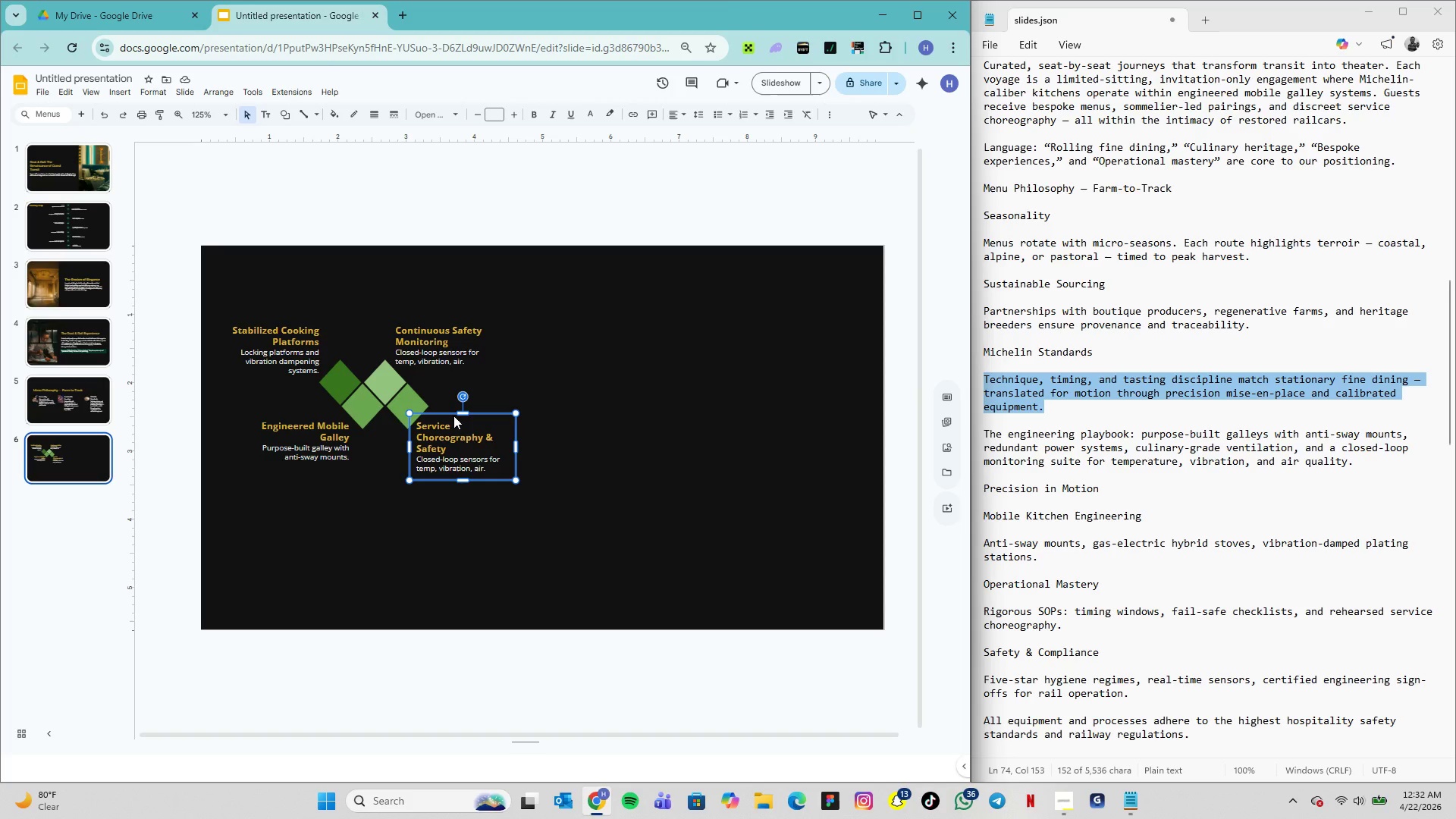 
wait(7.58)
 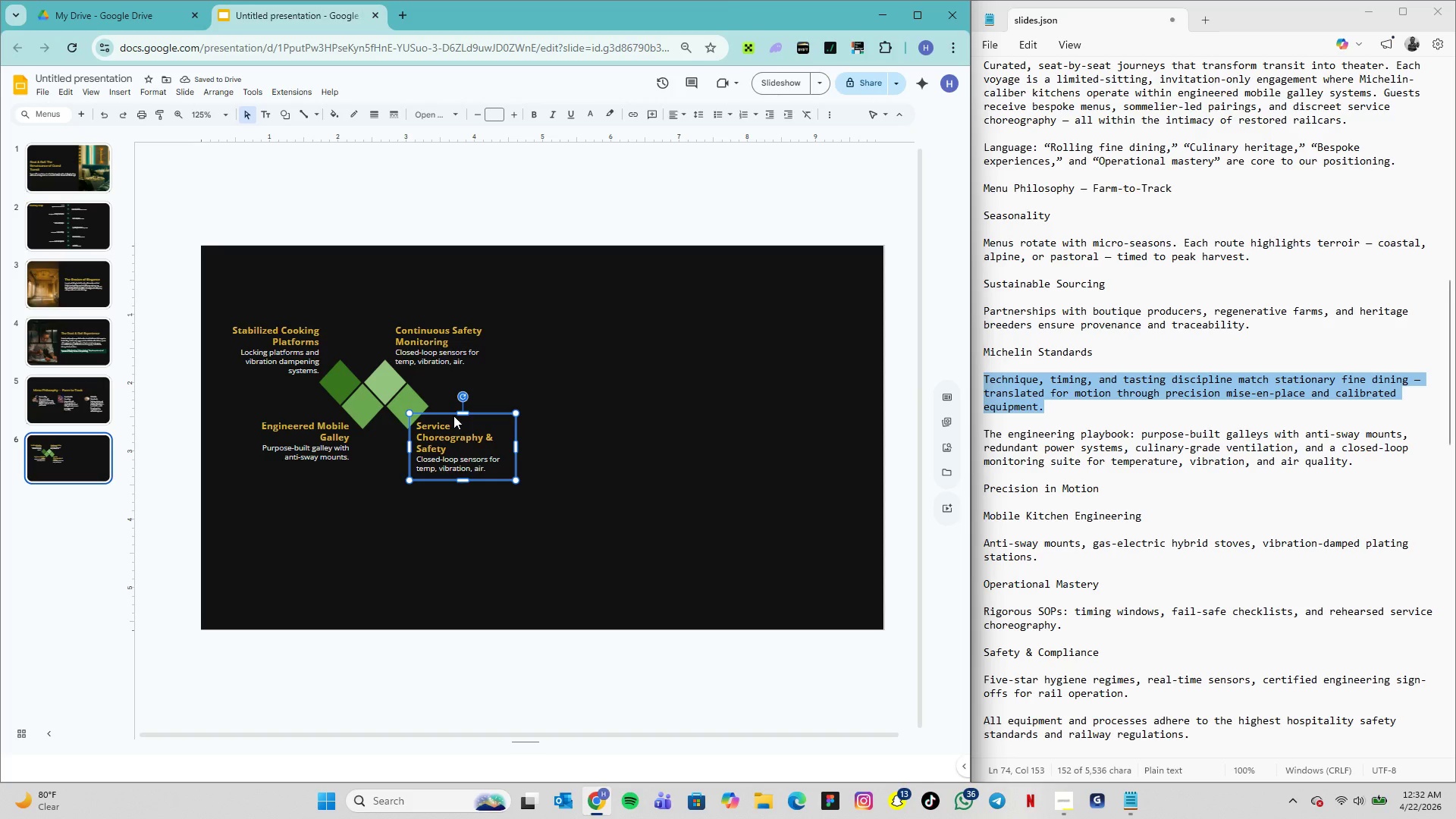 
key(ArrowDown)
 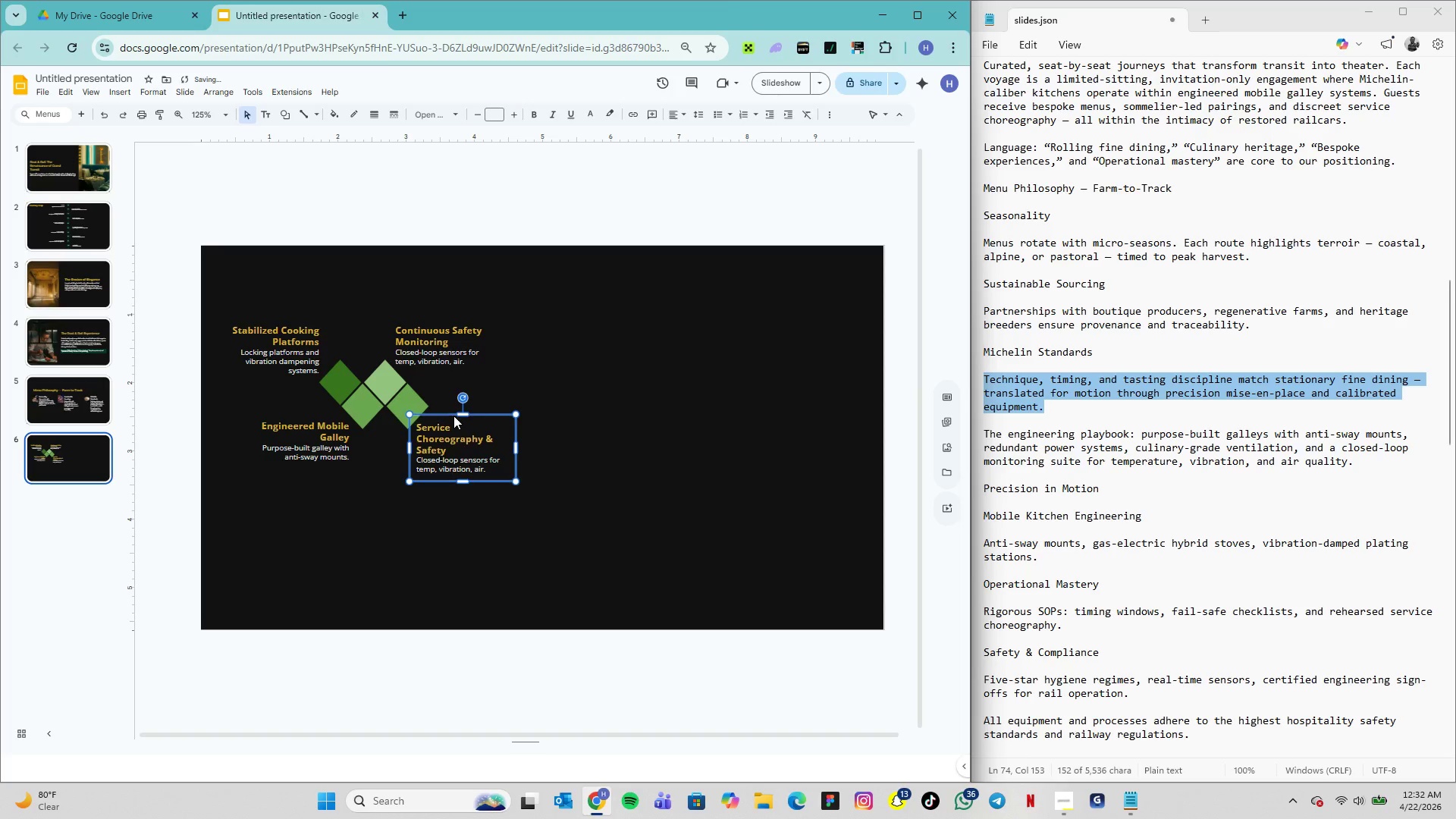 
hold_key(key=ArrowDown, duration=0.45)
 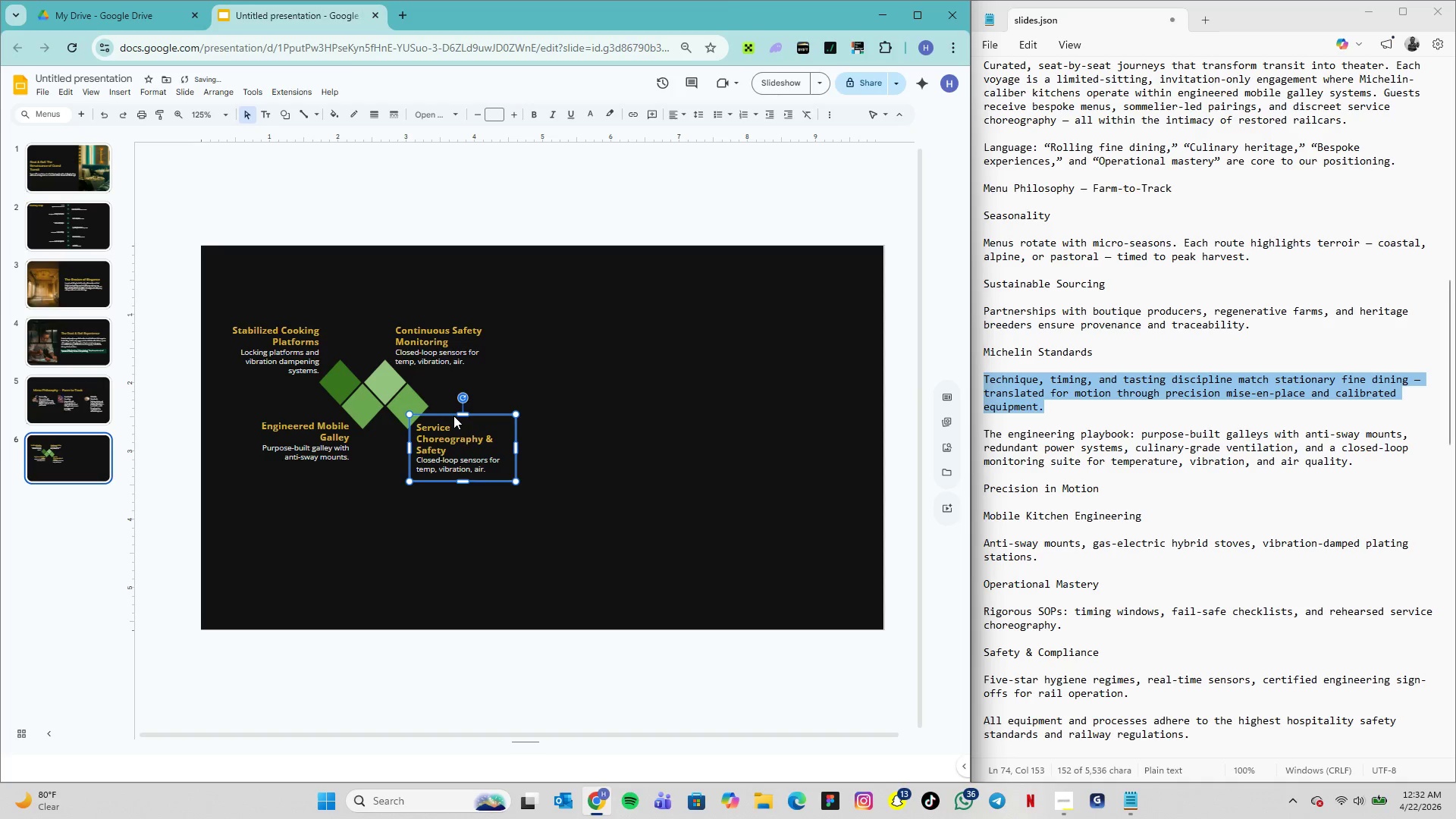 
key(ArrowDown)
 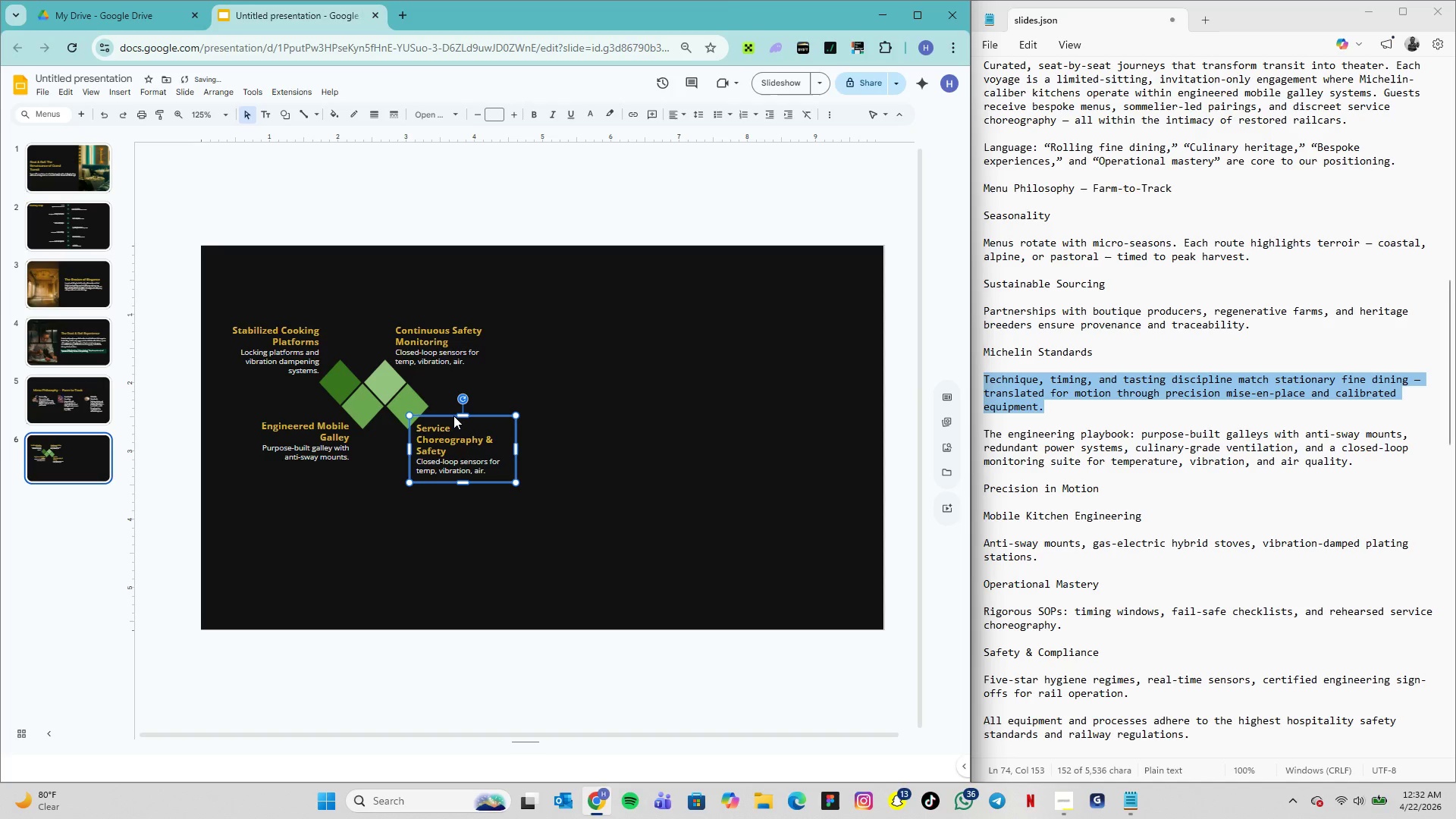 
key(ArrowDown)
 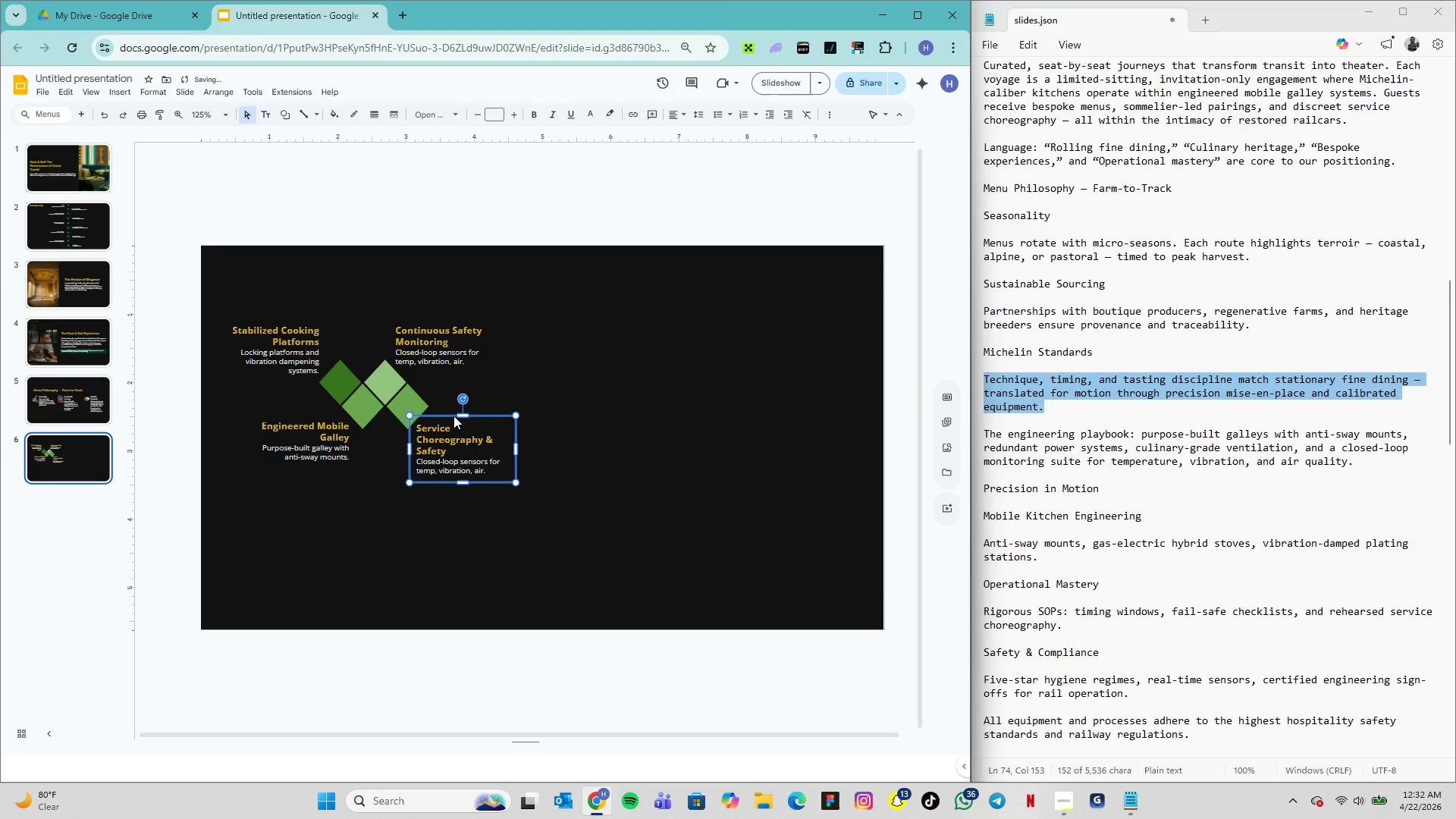 
key(ArrowDown)
 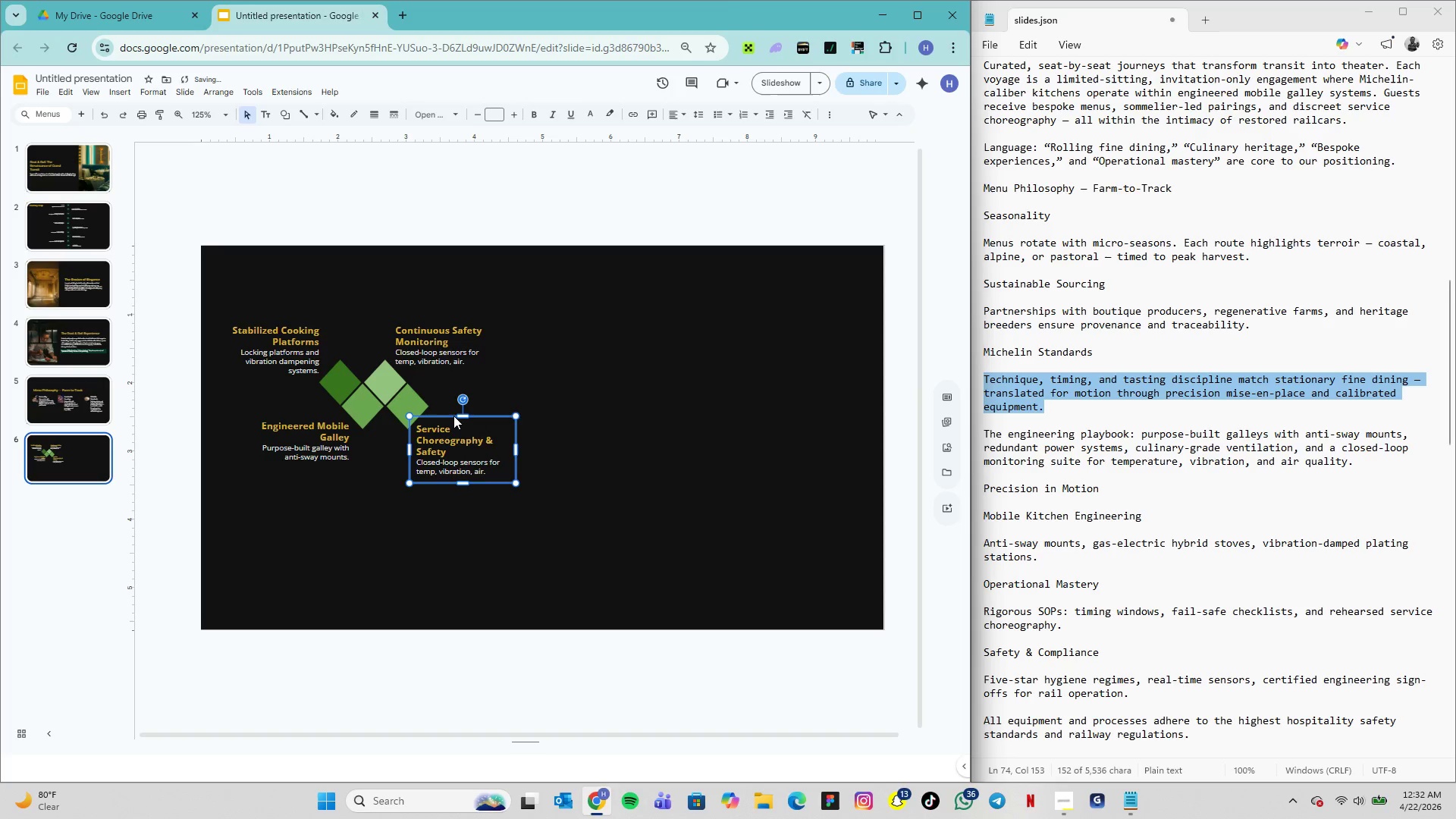 
key(ArrowDown)
 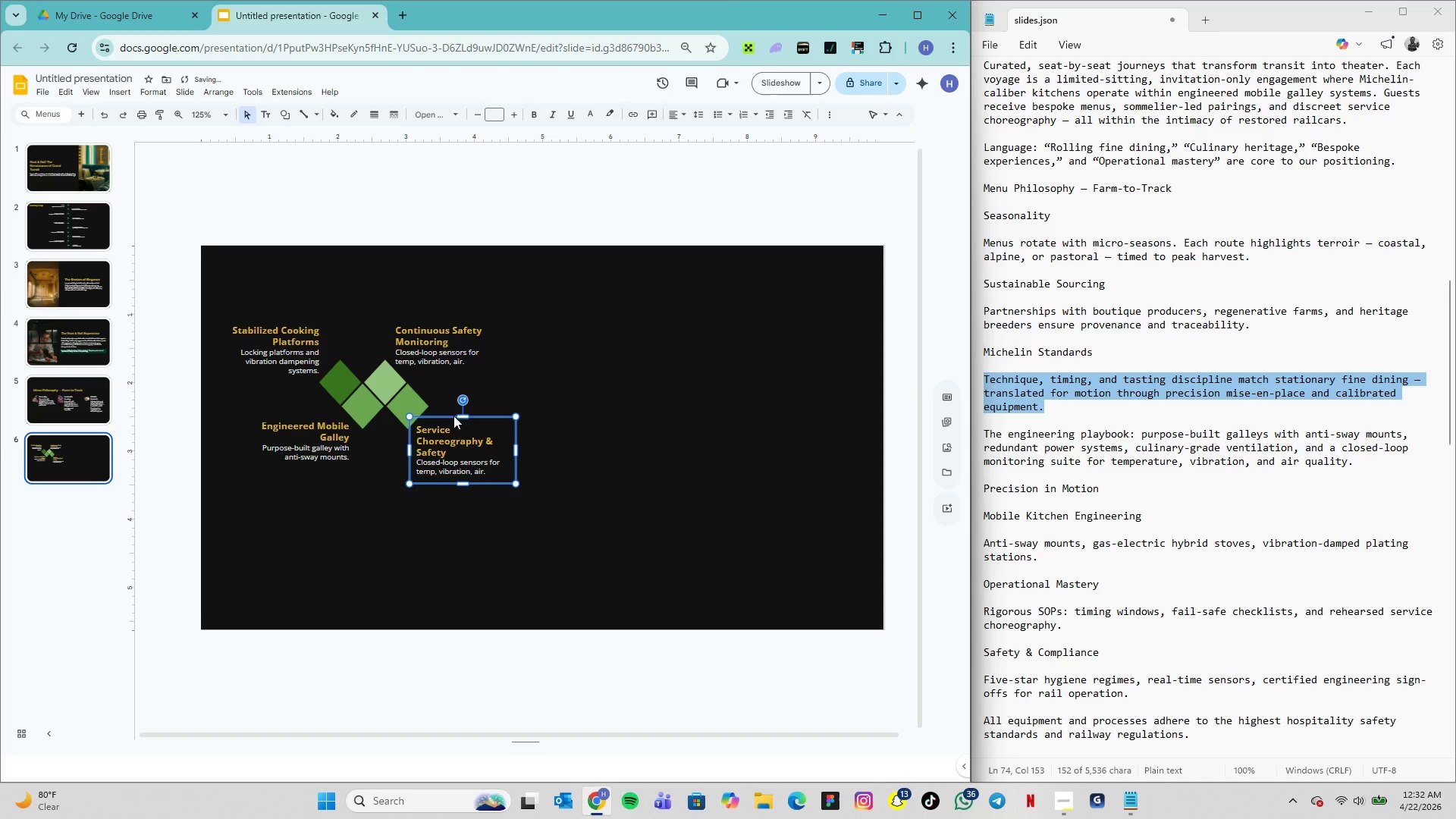 
key(ArrowDown)
 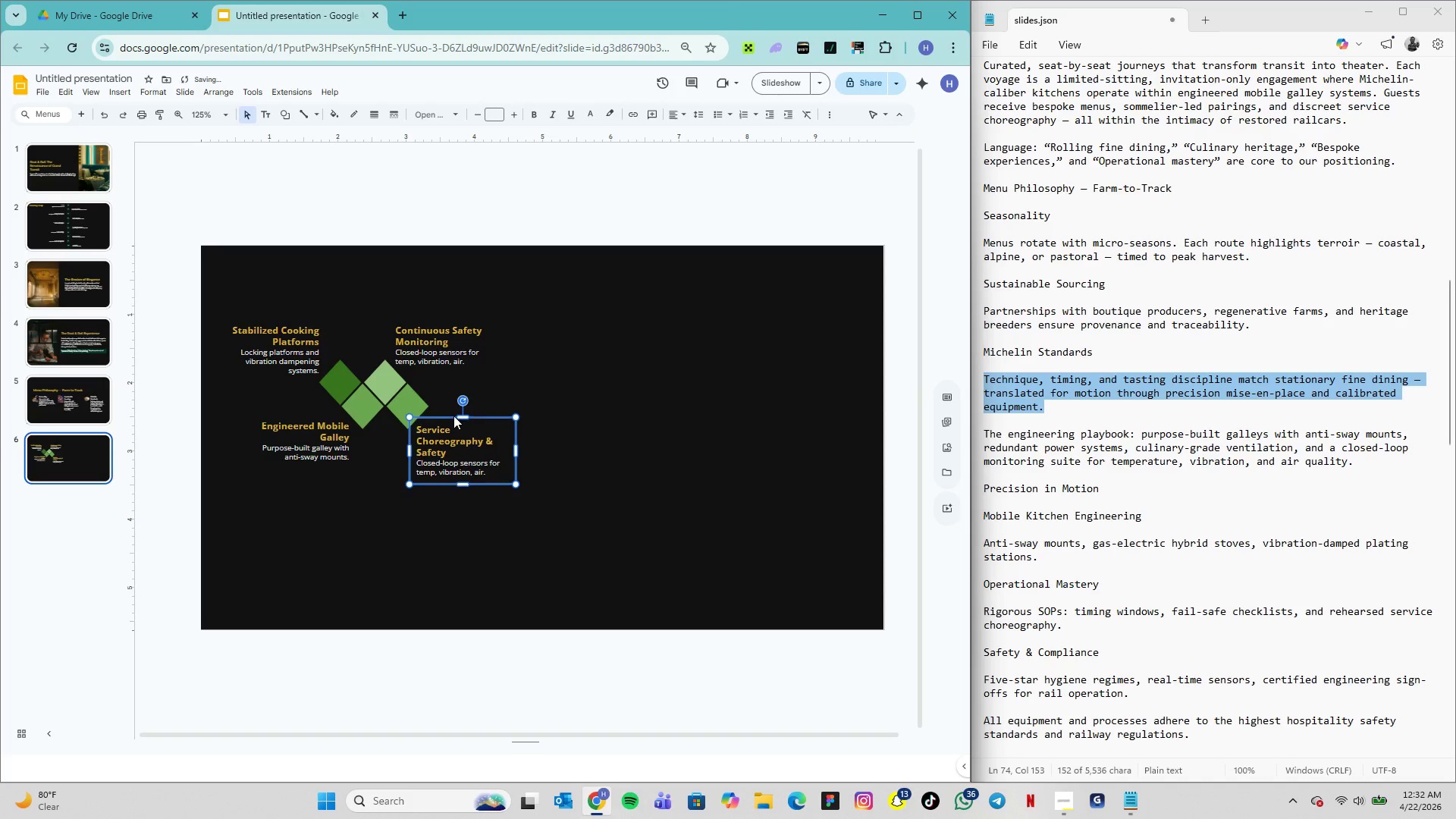 
key(ArrowDown)
 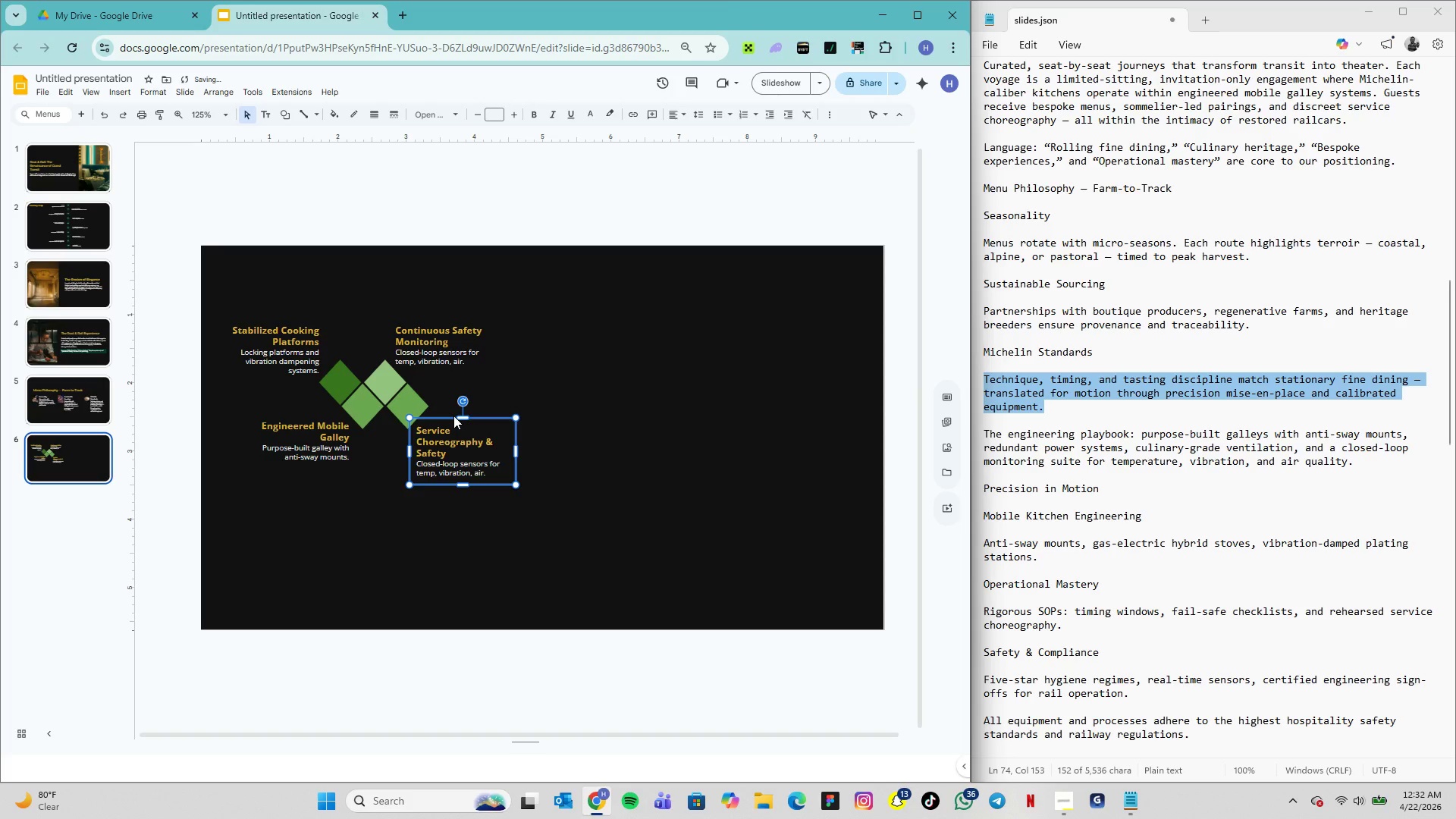 
key(ArrowDown)
 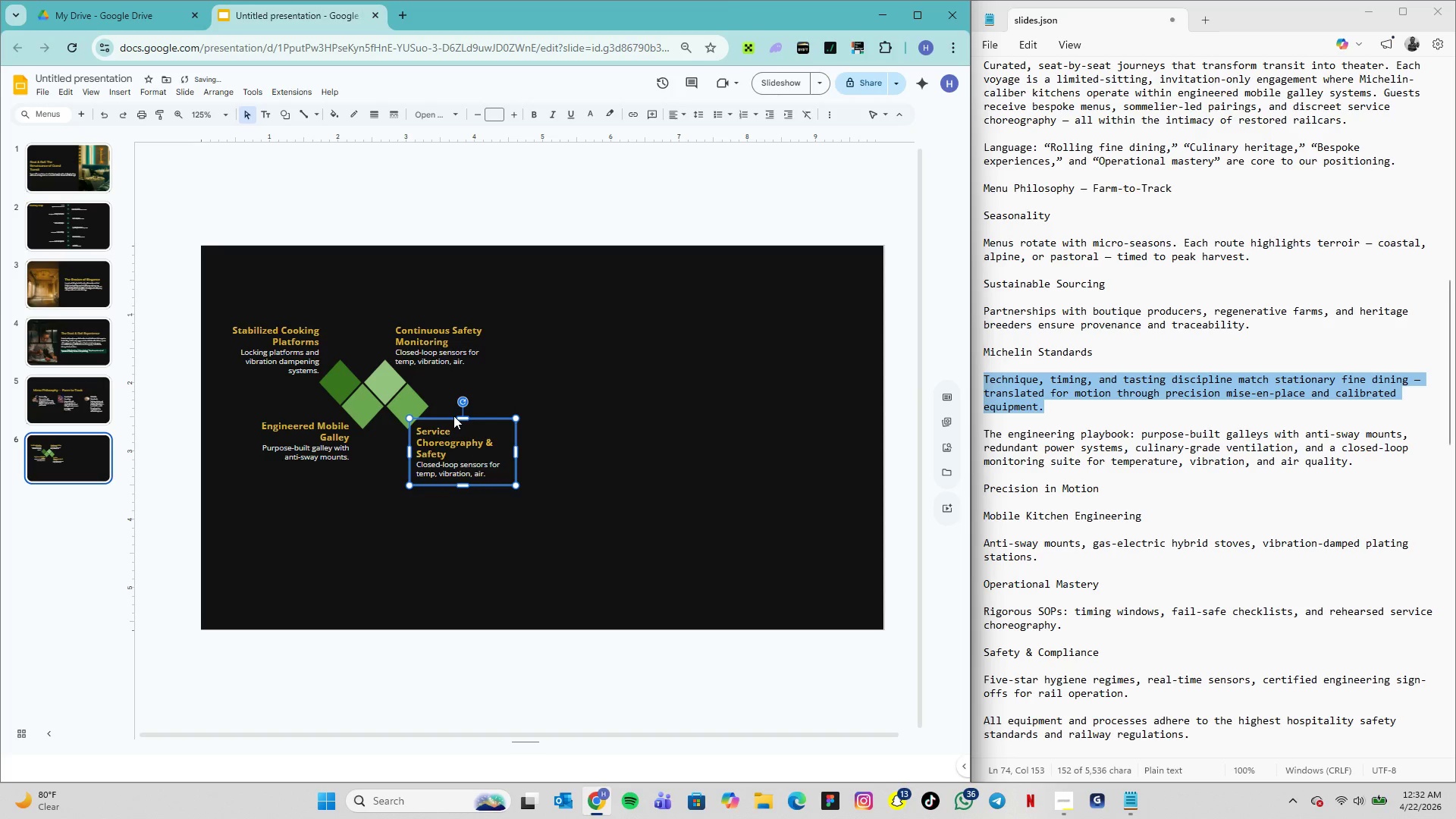 
key(ArrowDown)
 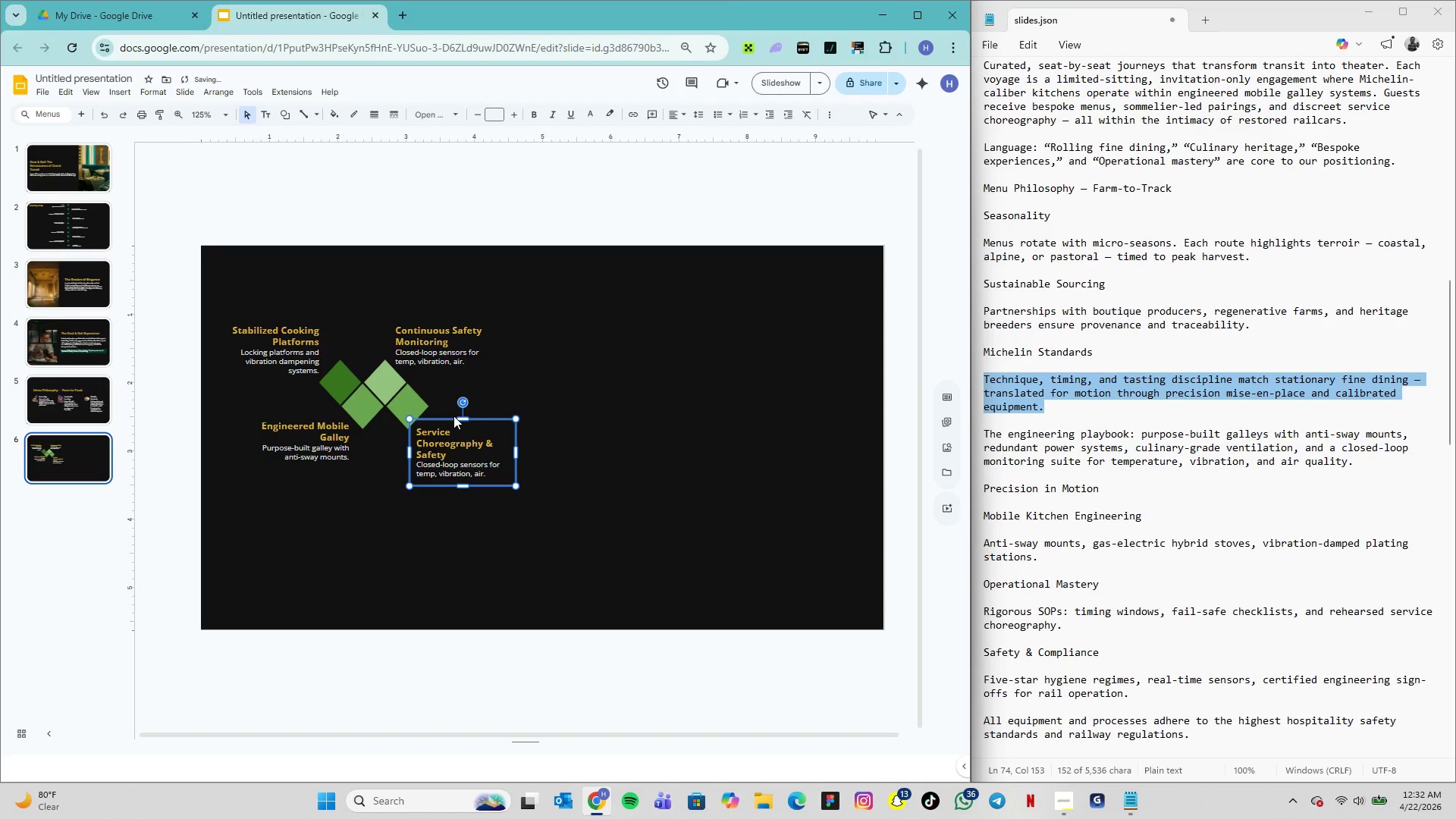 
key(ArrowDown)
 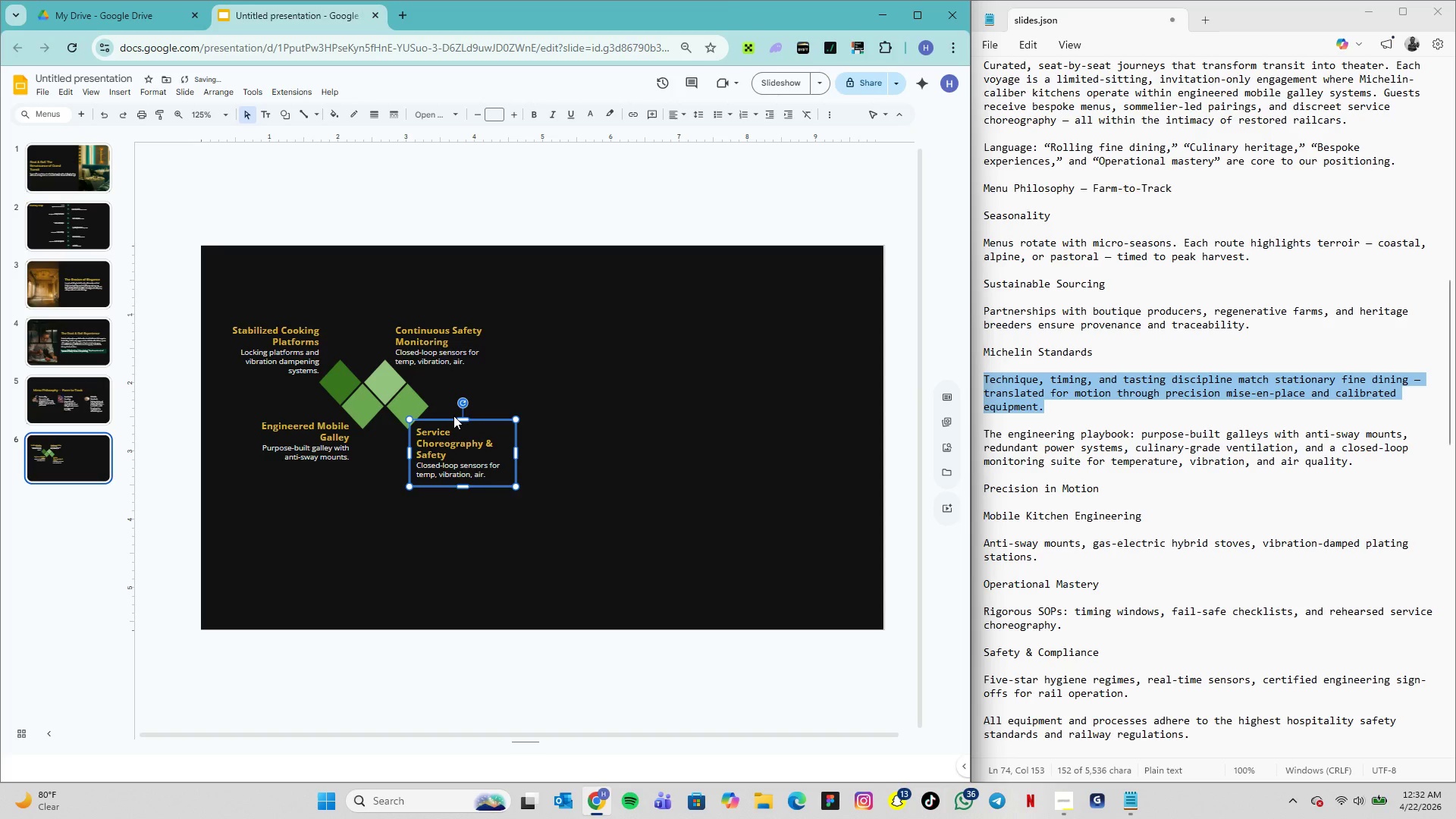 
key(ArrowDown)
 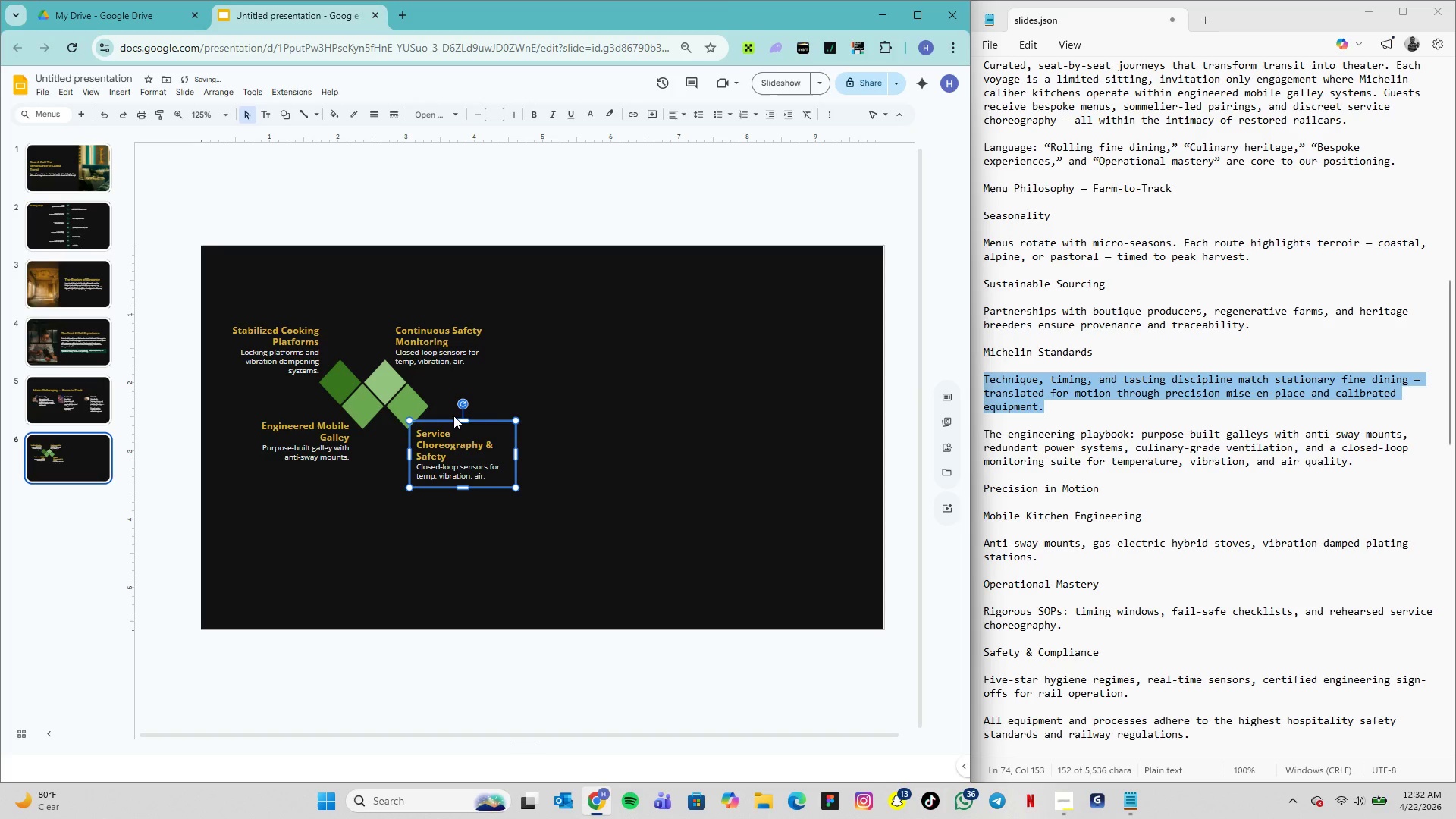 
key(ArrowDown)
 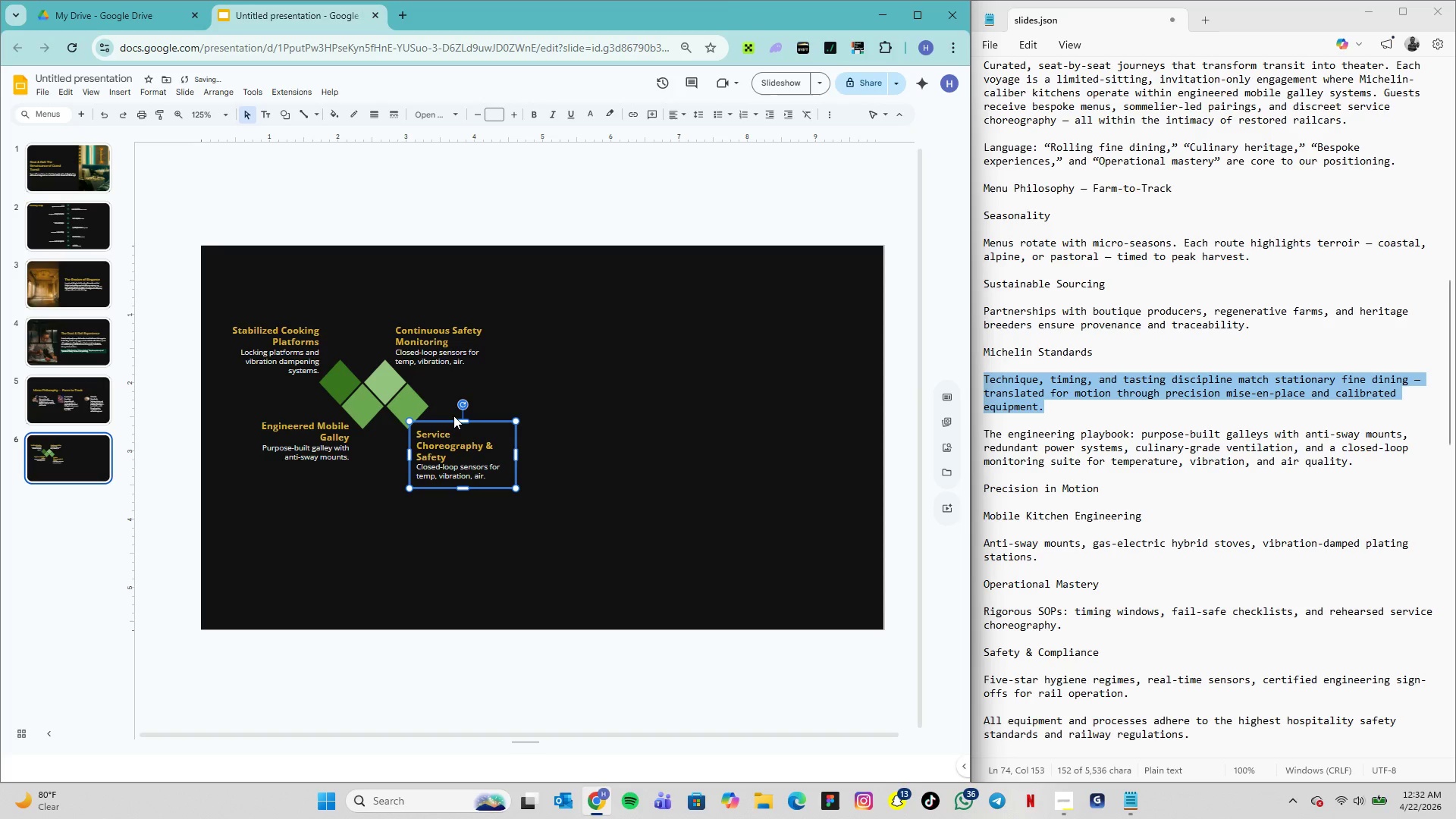 
key(ArrowDown)
 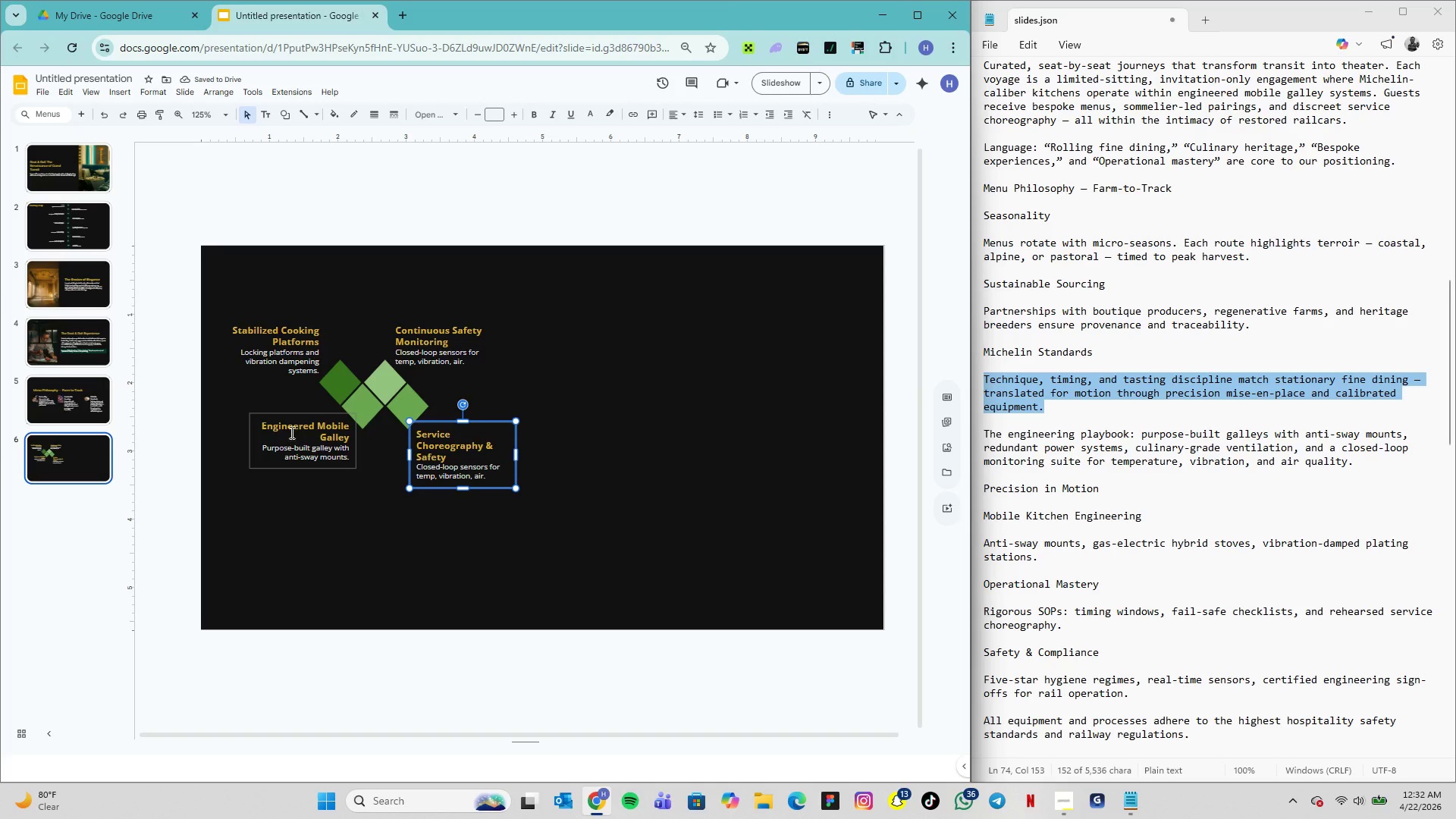 
left_click([290, 415])
 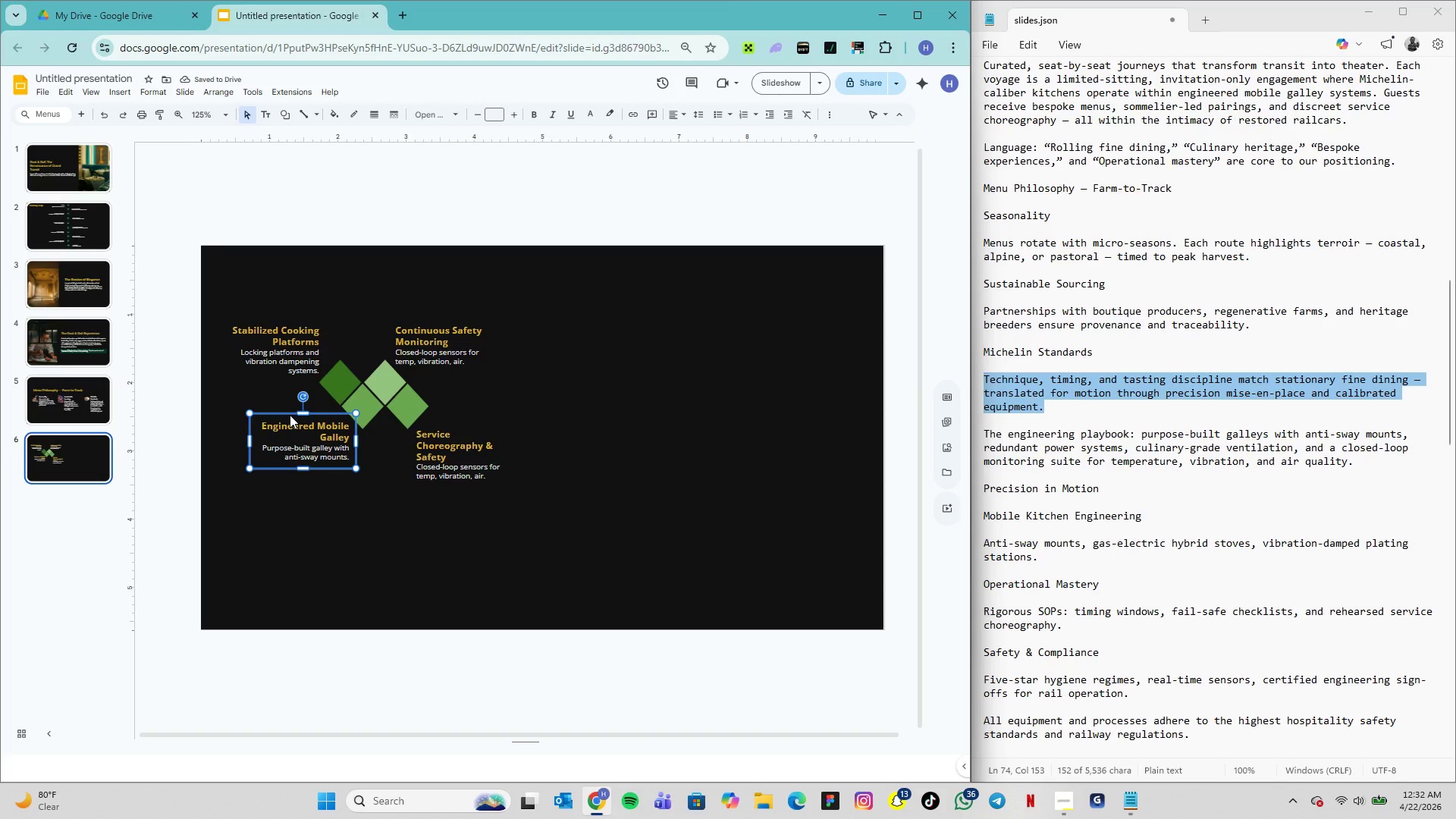 
hold_key(key=ArrowDown, duration=1.14)
 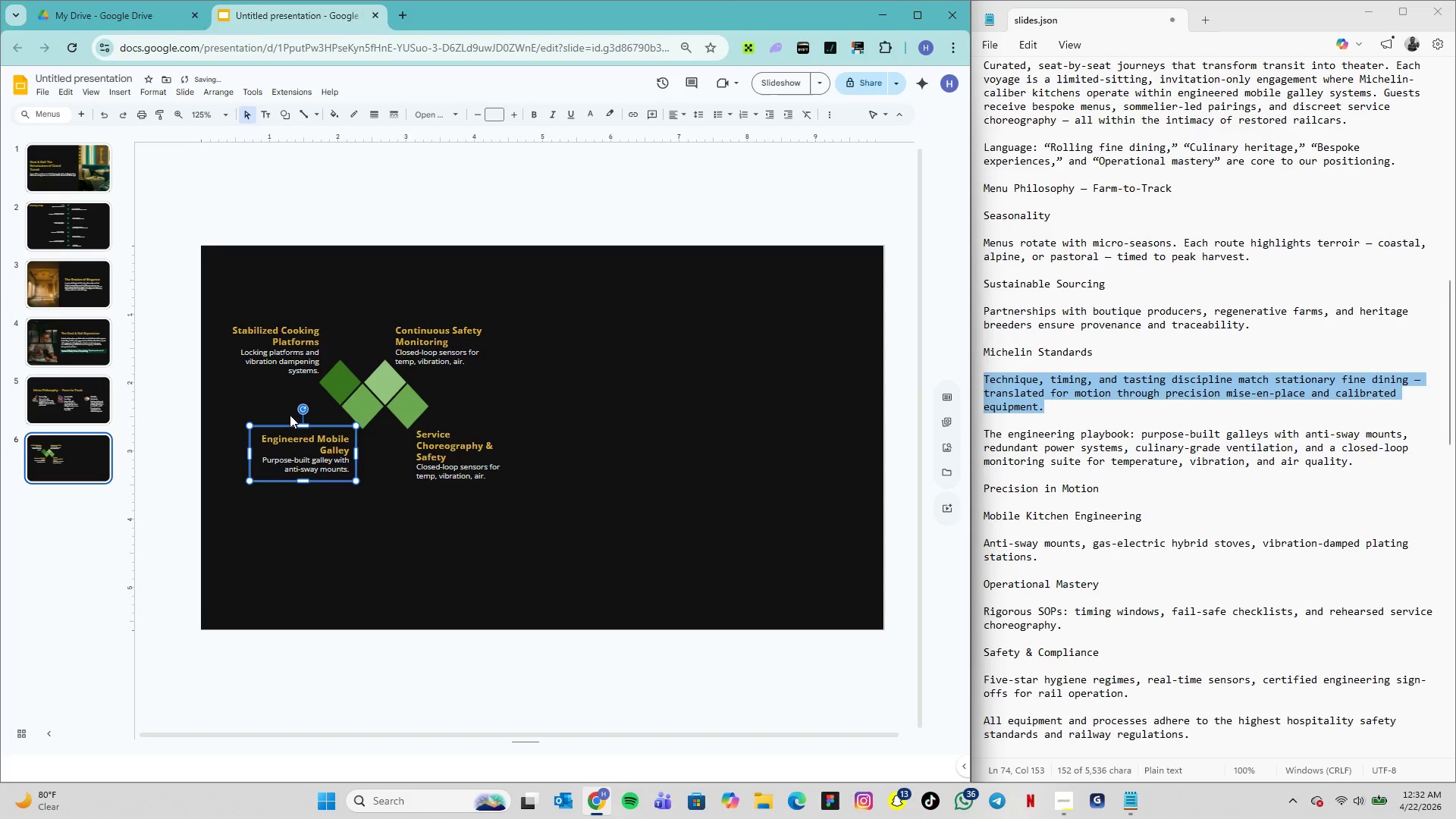 
key(ArrowDown)
 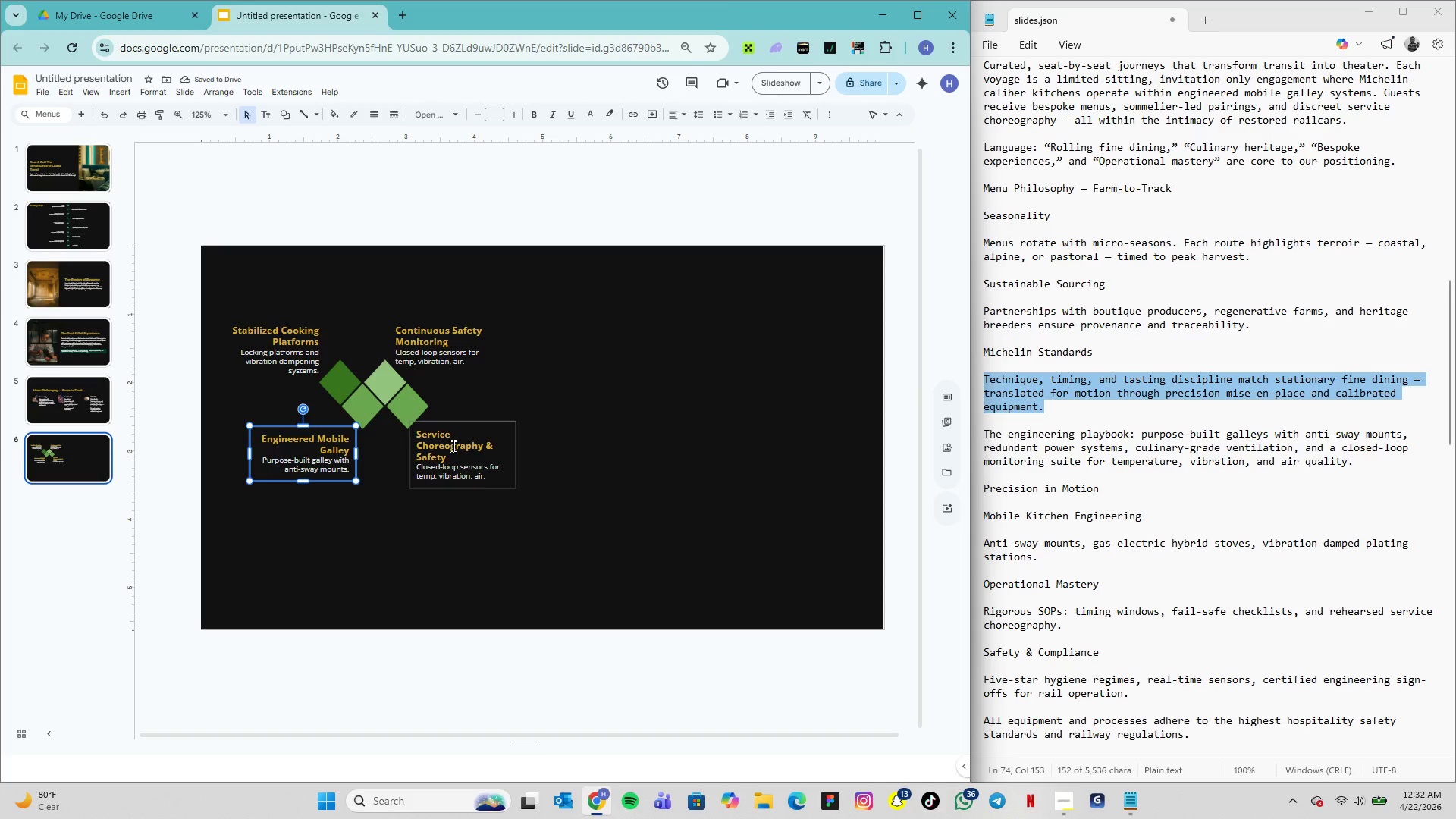 
wait(5.81)
 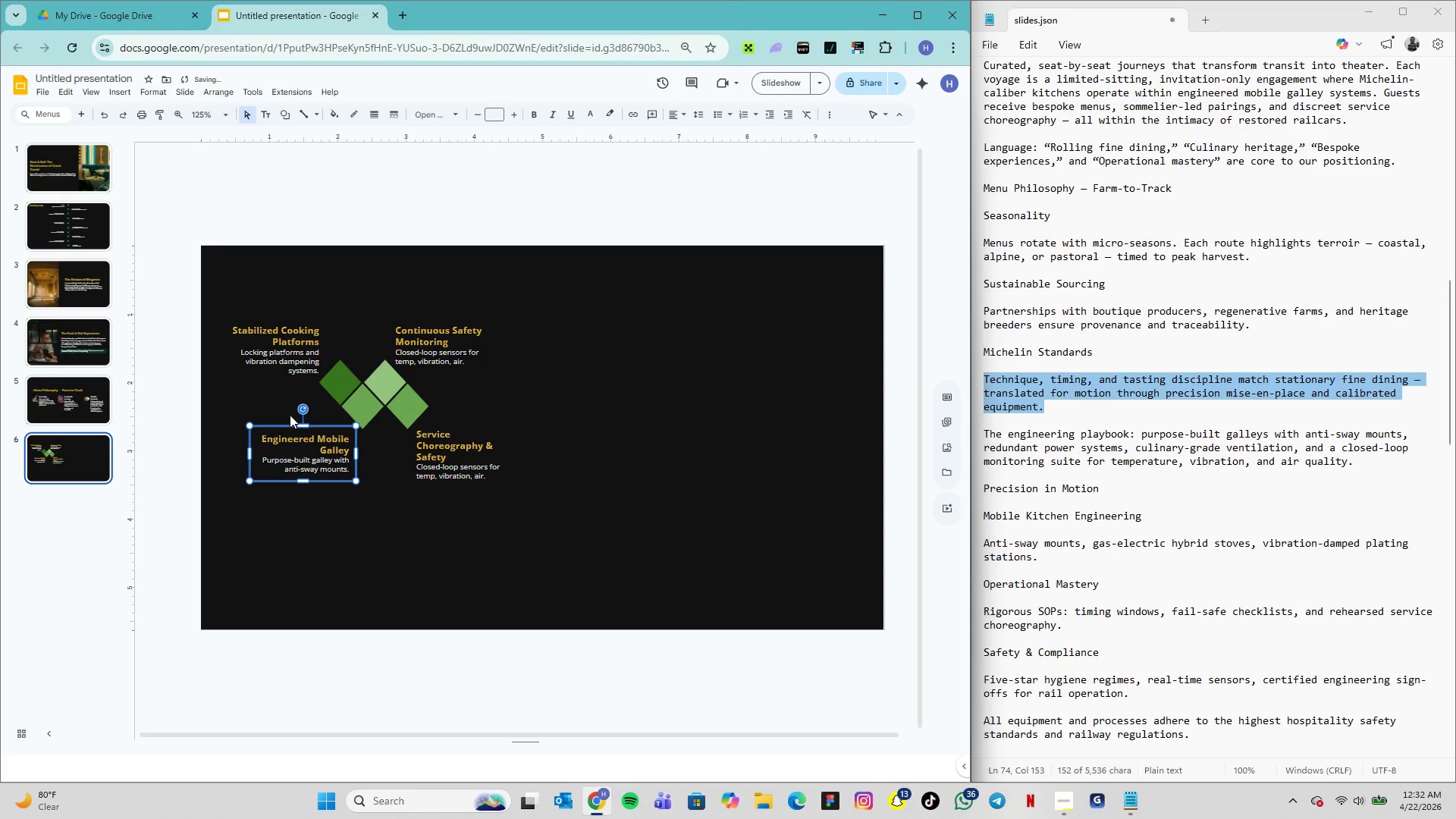 
key(ArrowUp)
 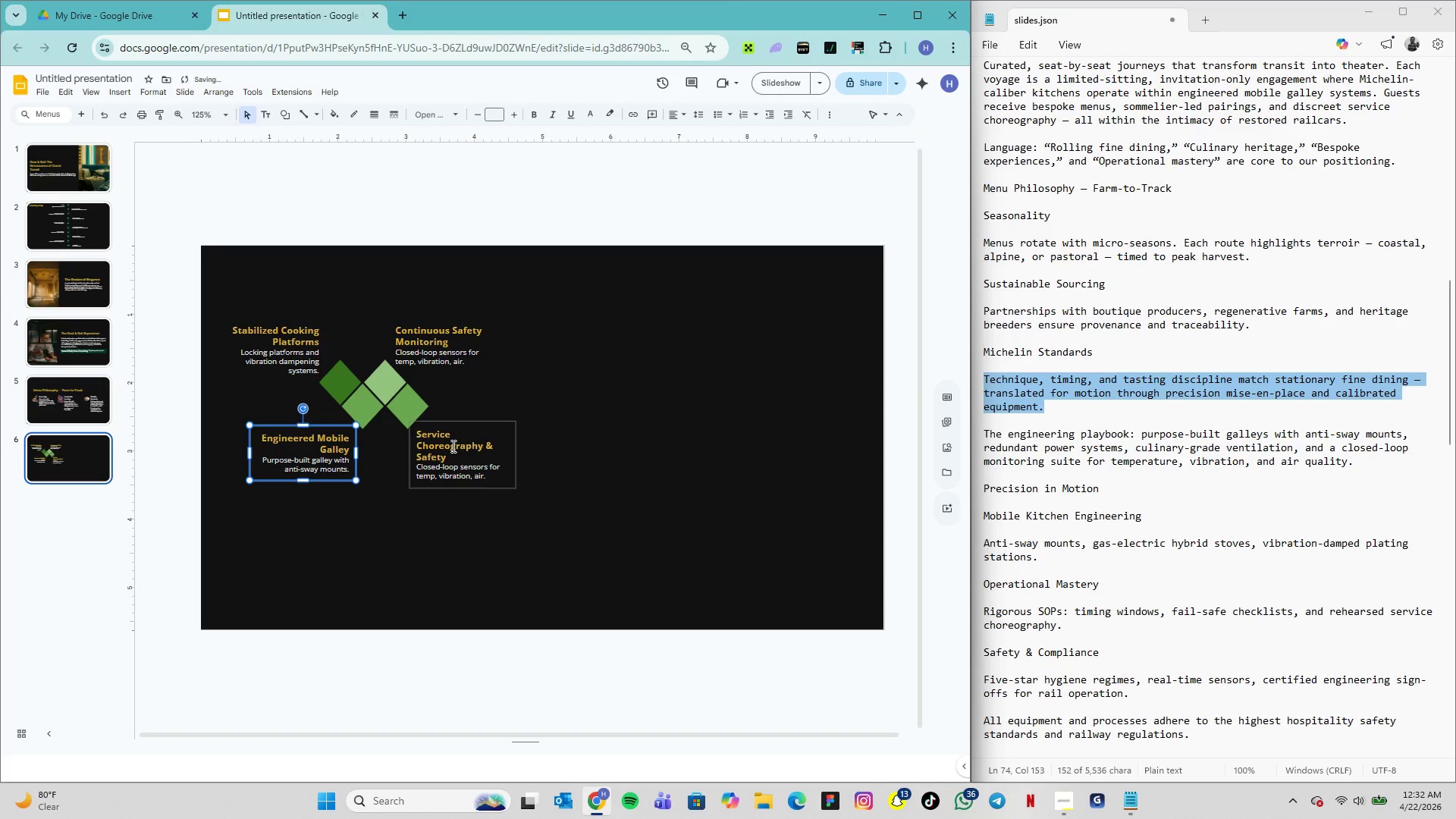 
key(ArrowUp)
 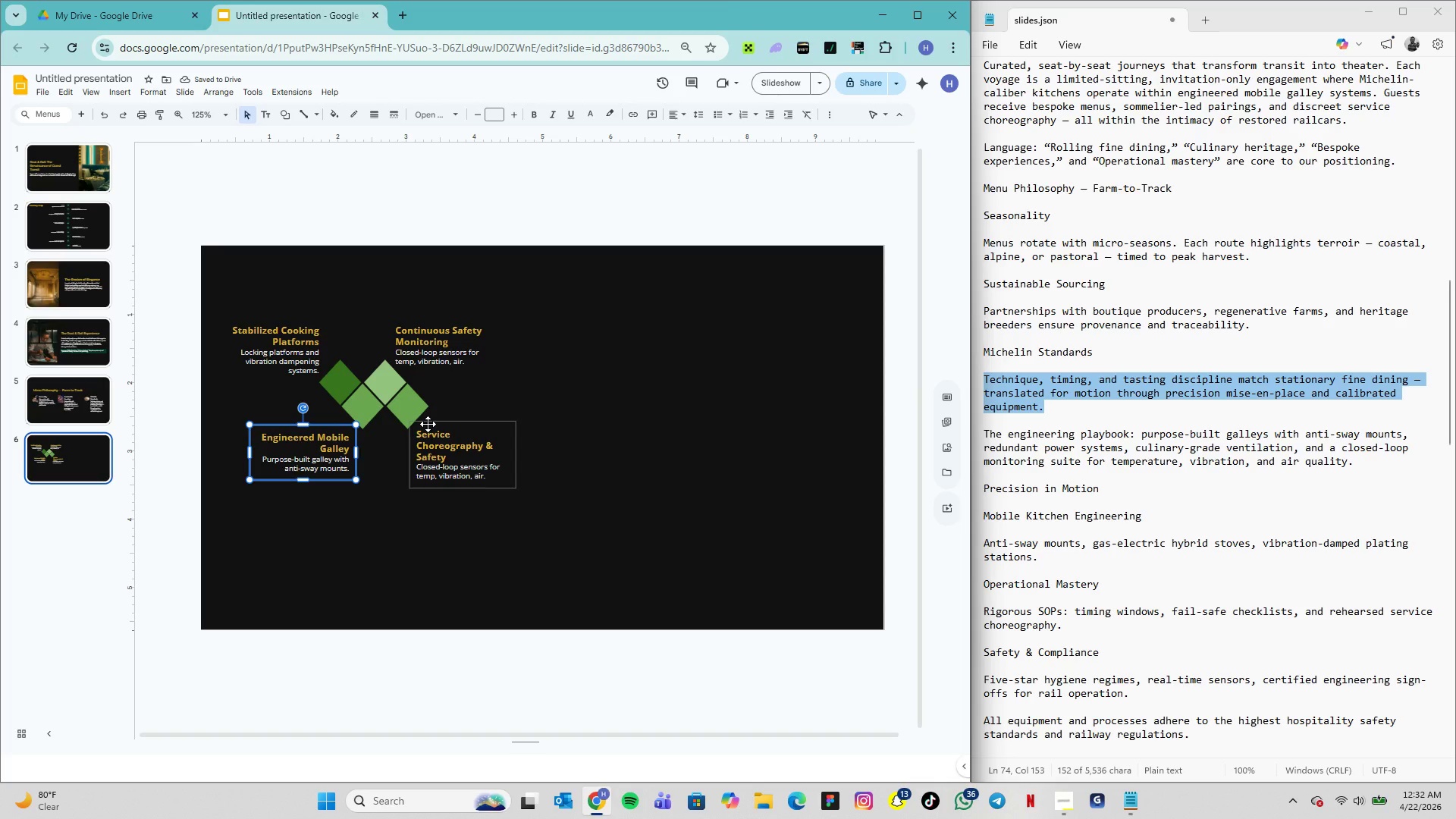 
left_click_drag(start_coordinate=[222, 290], to_coordinate=[564, 505])
 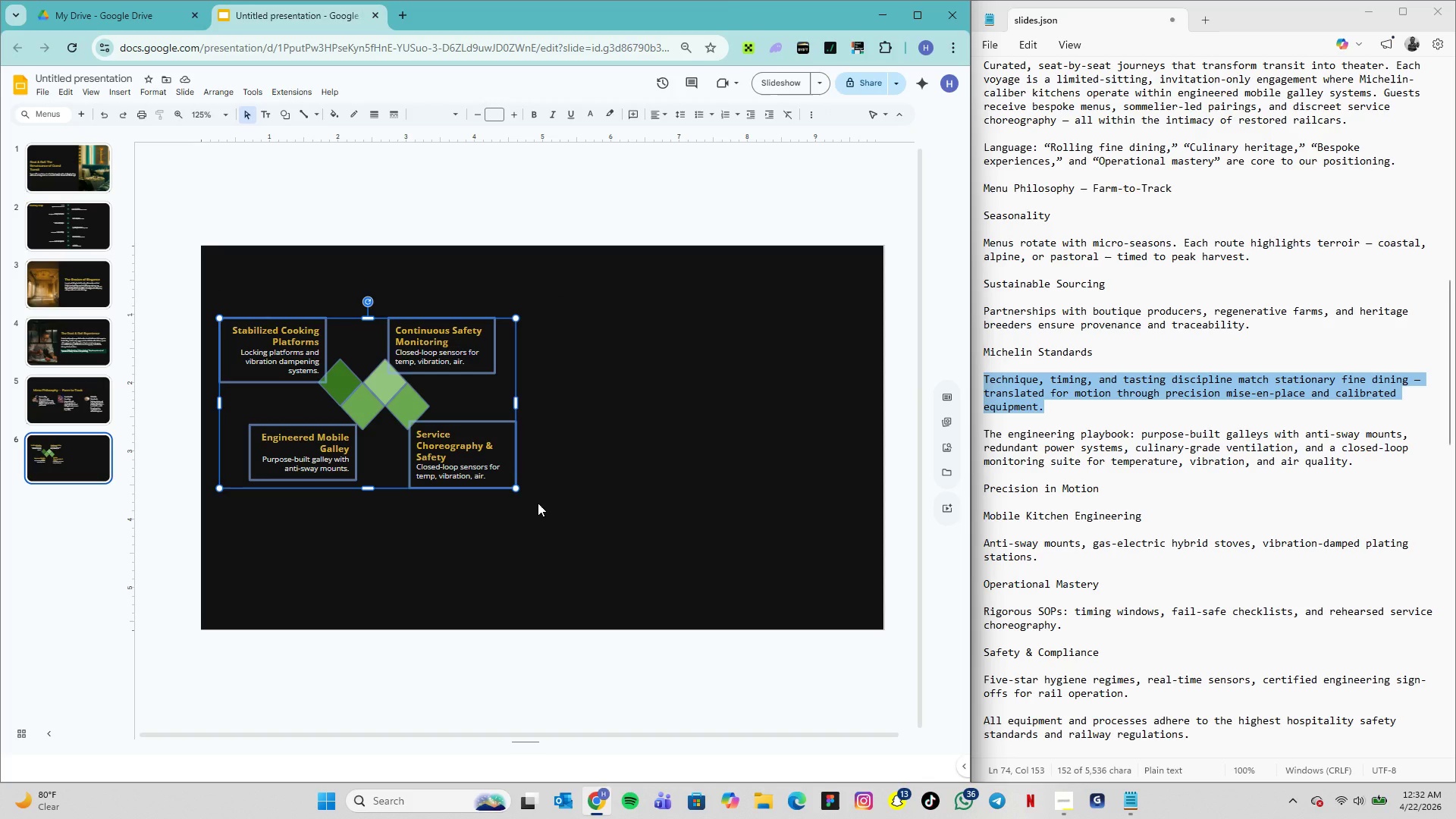 
wait(11.81)
 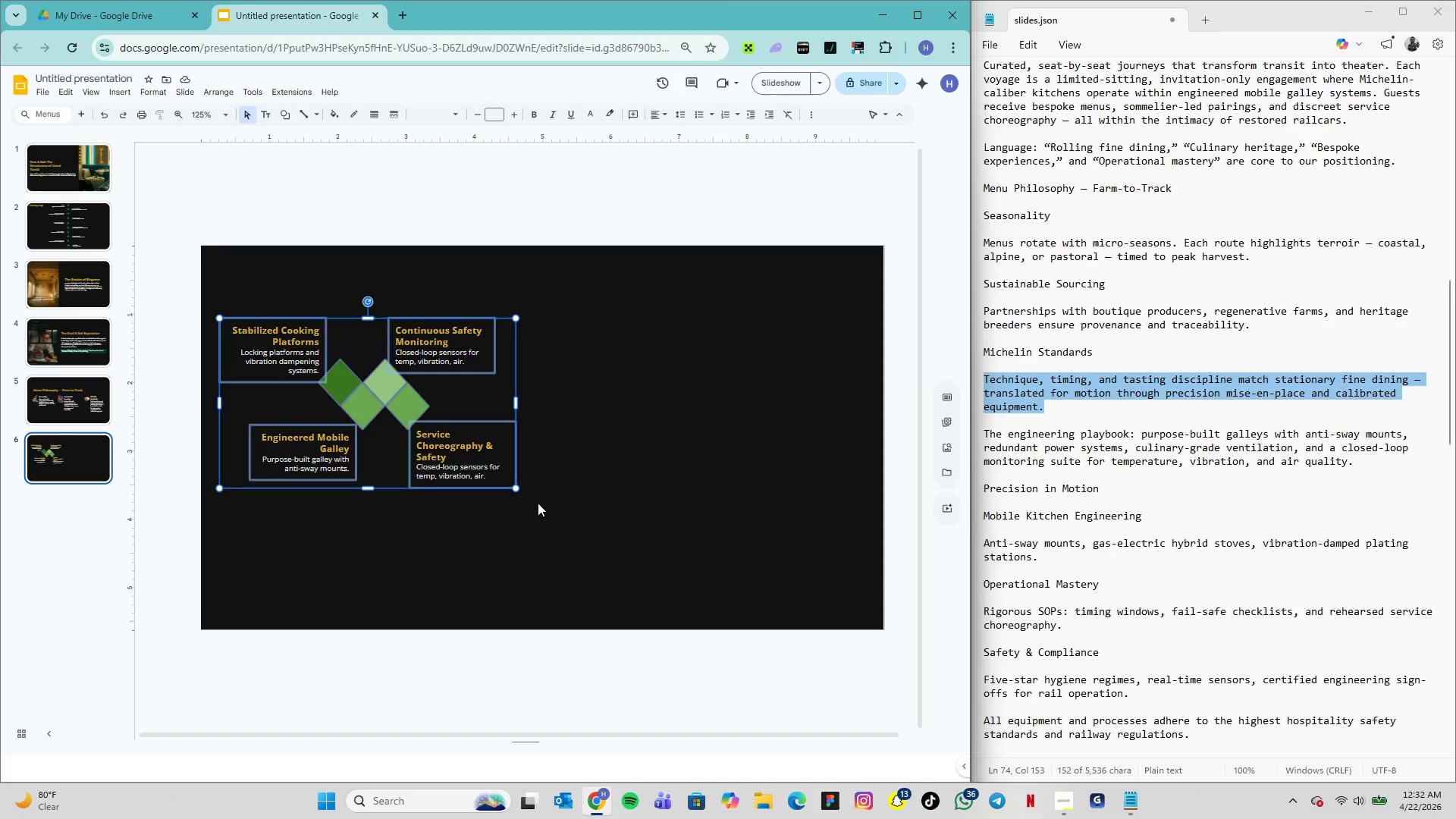 
right_click([394, 356])
 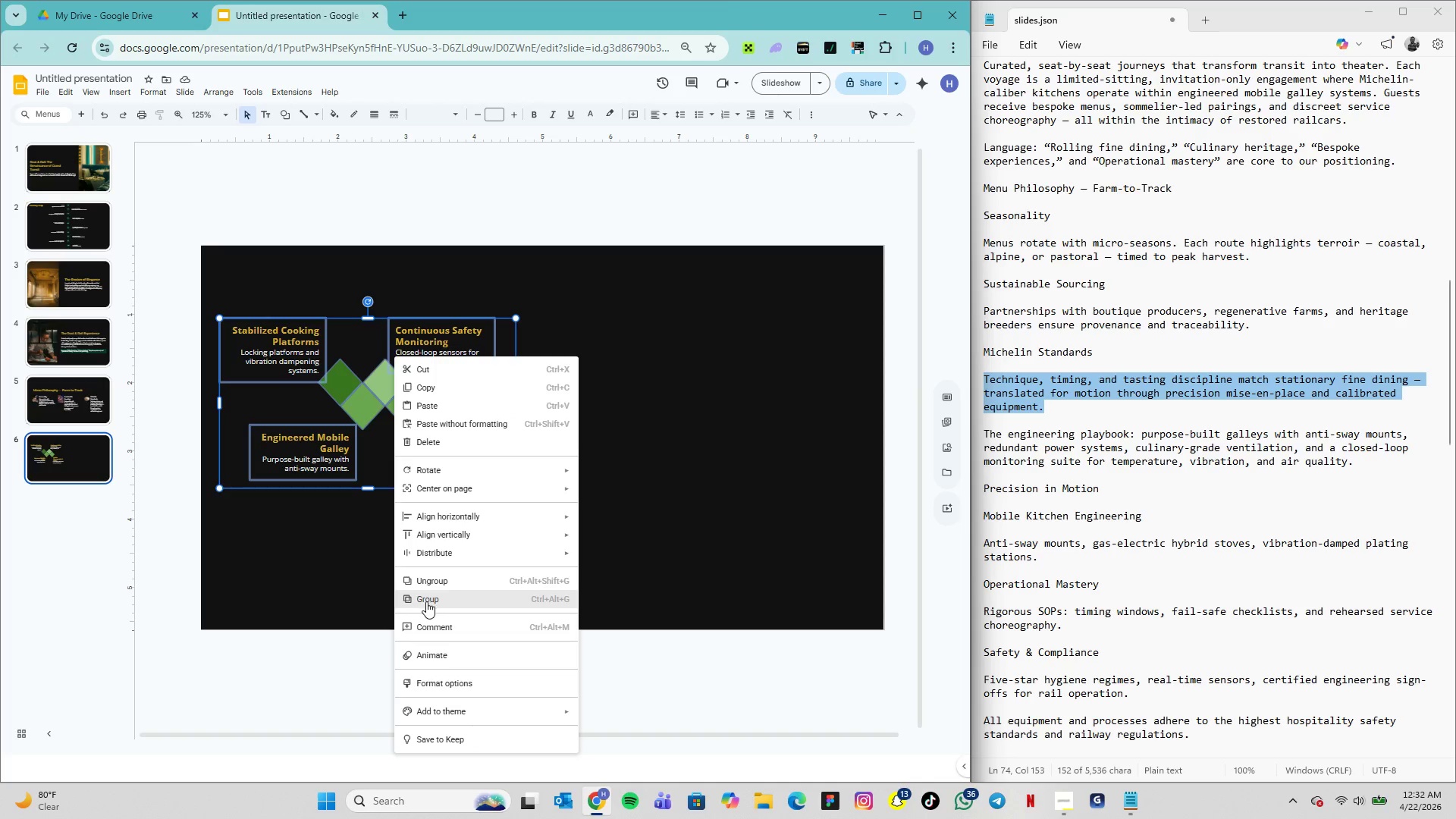 
left_click([425, 601])
 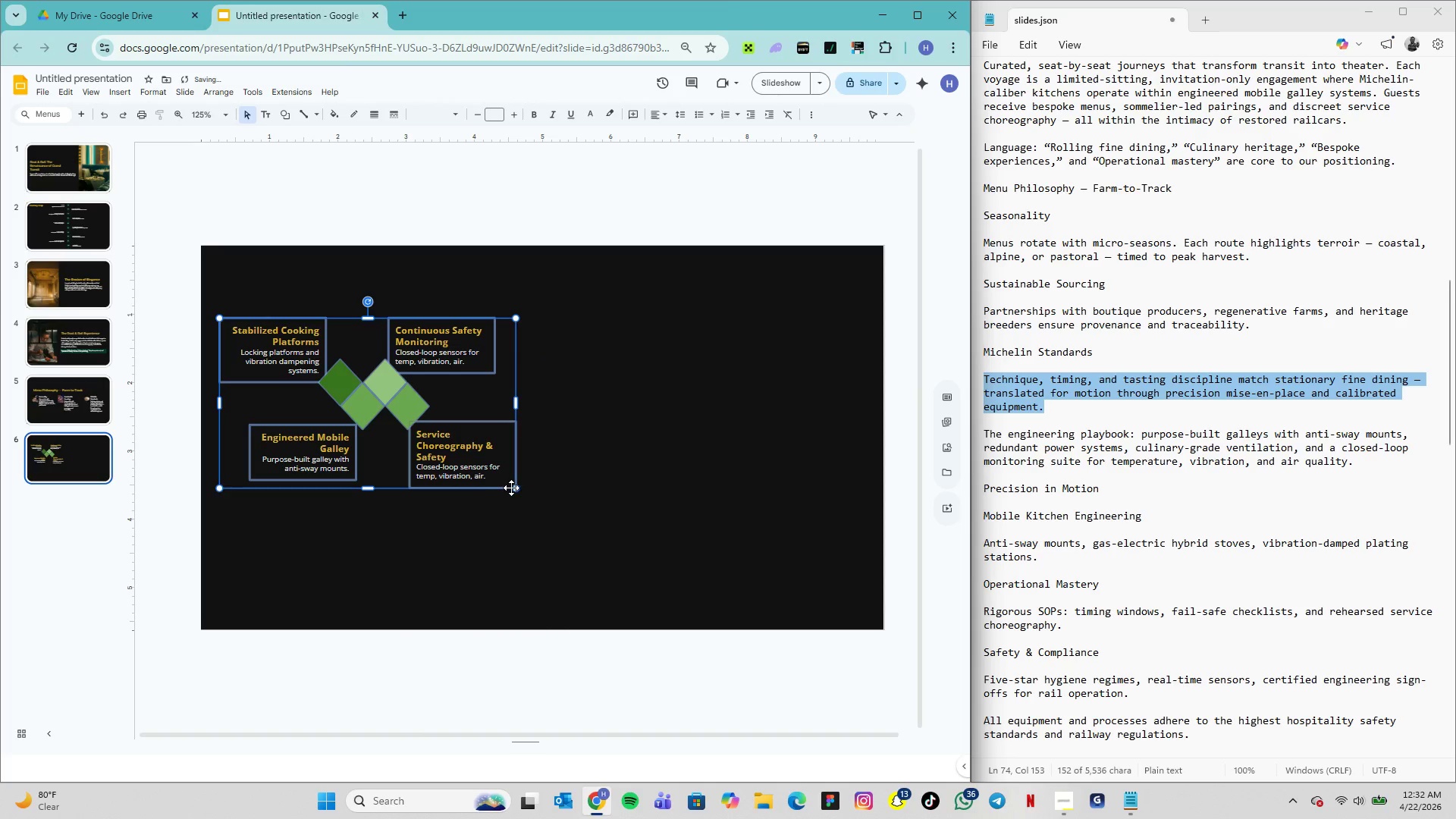 
left_click([521, 486])
 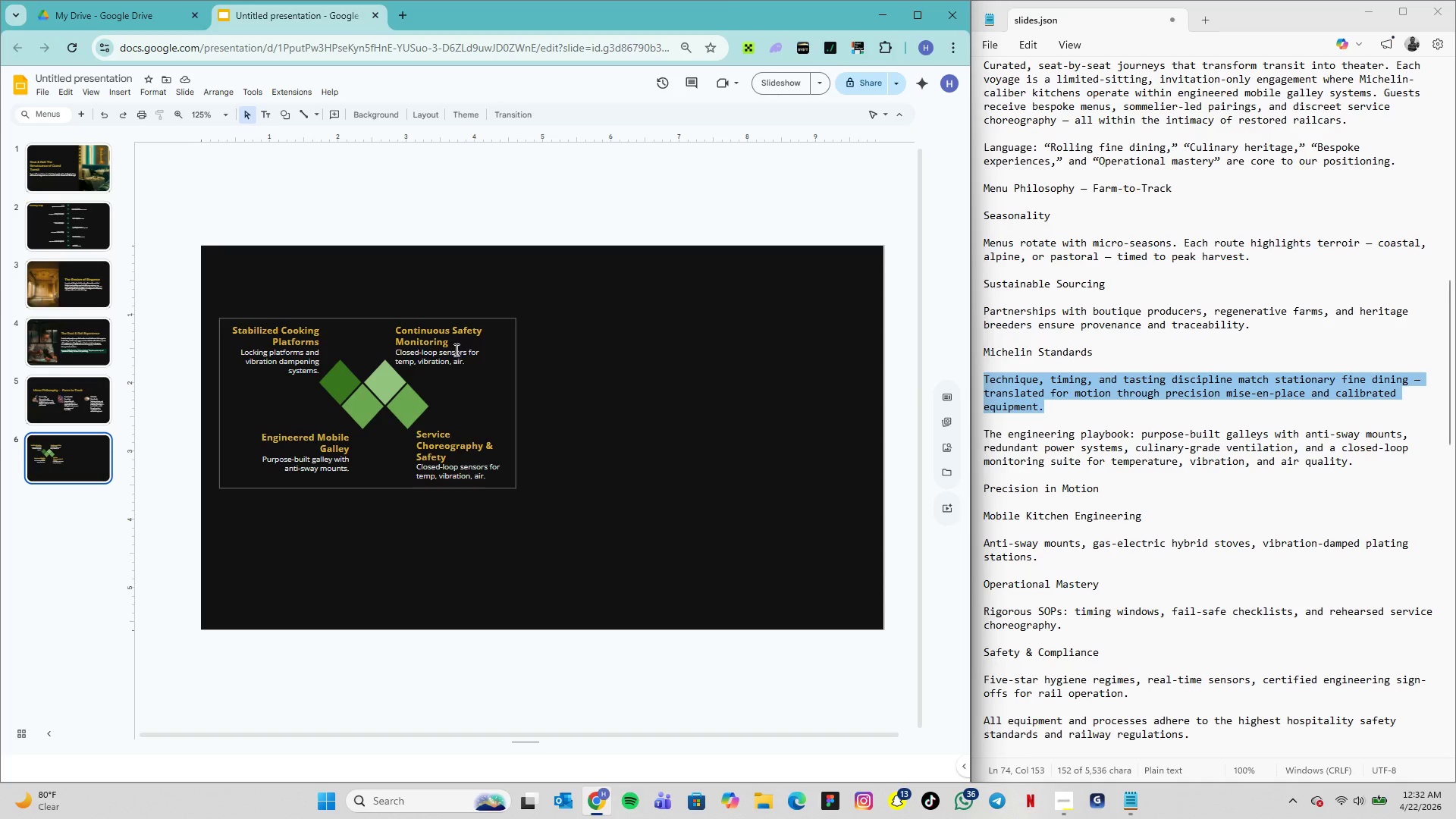 
wait(5.58)
 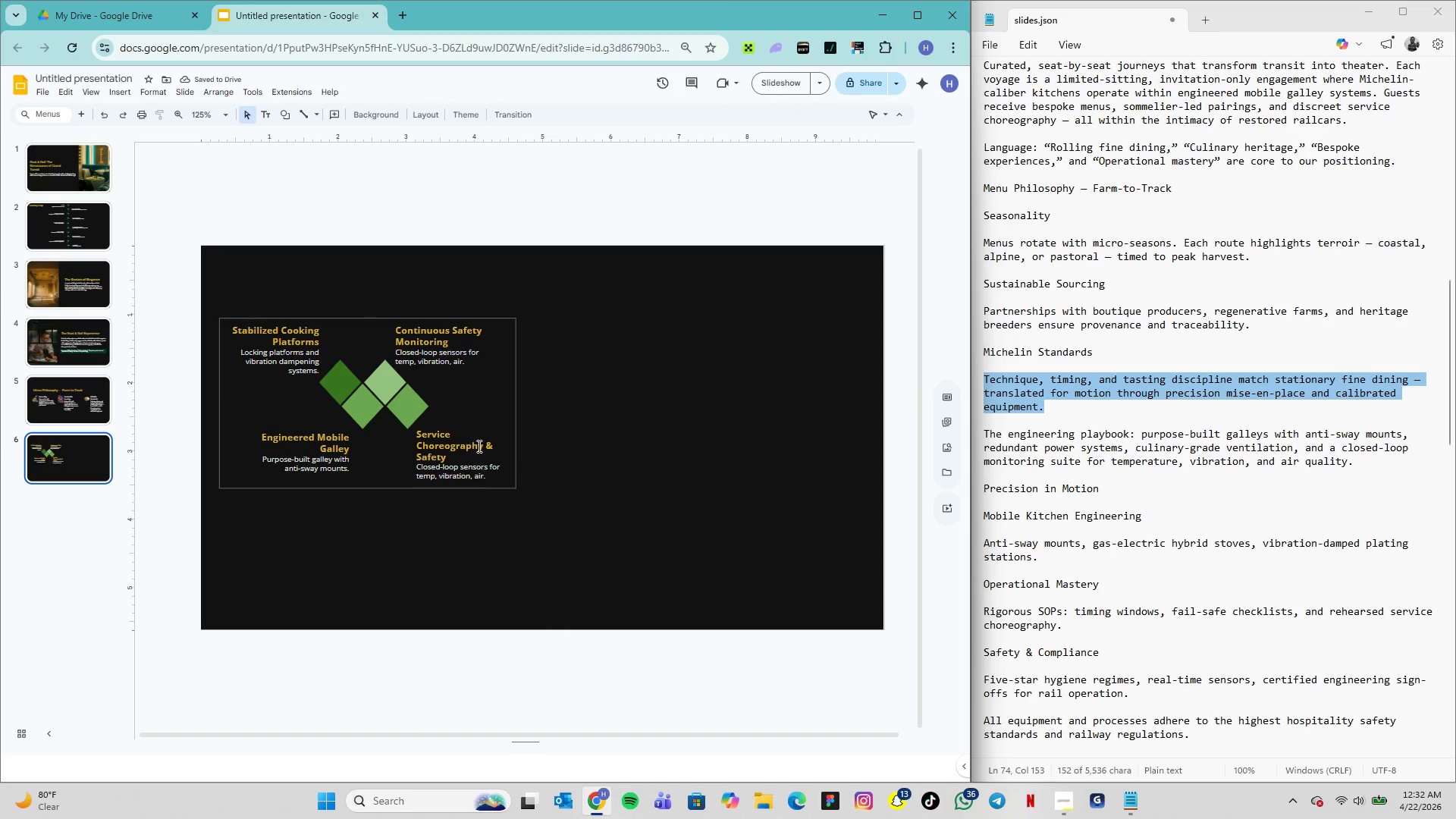 
left_click_drag(start_coordinate=[461, 323], to_coordinate=[482, 297])
 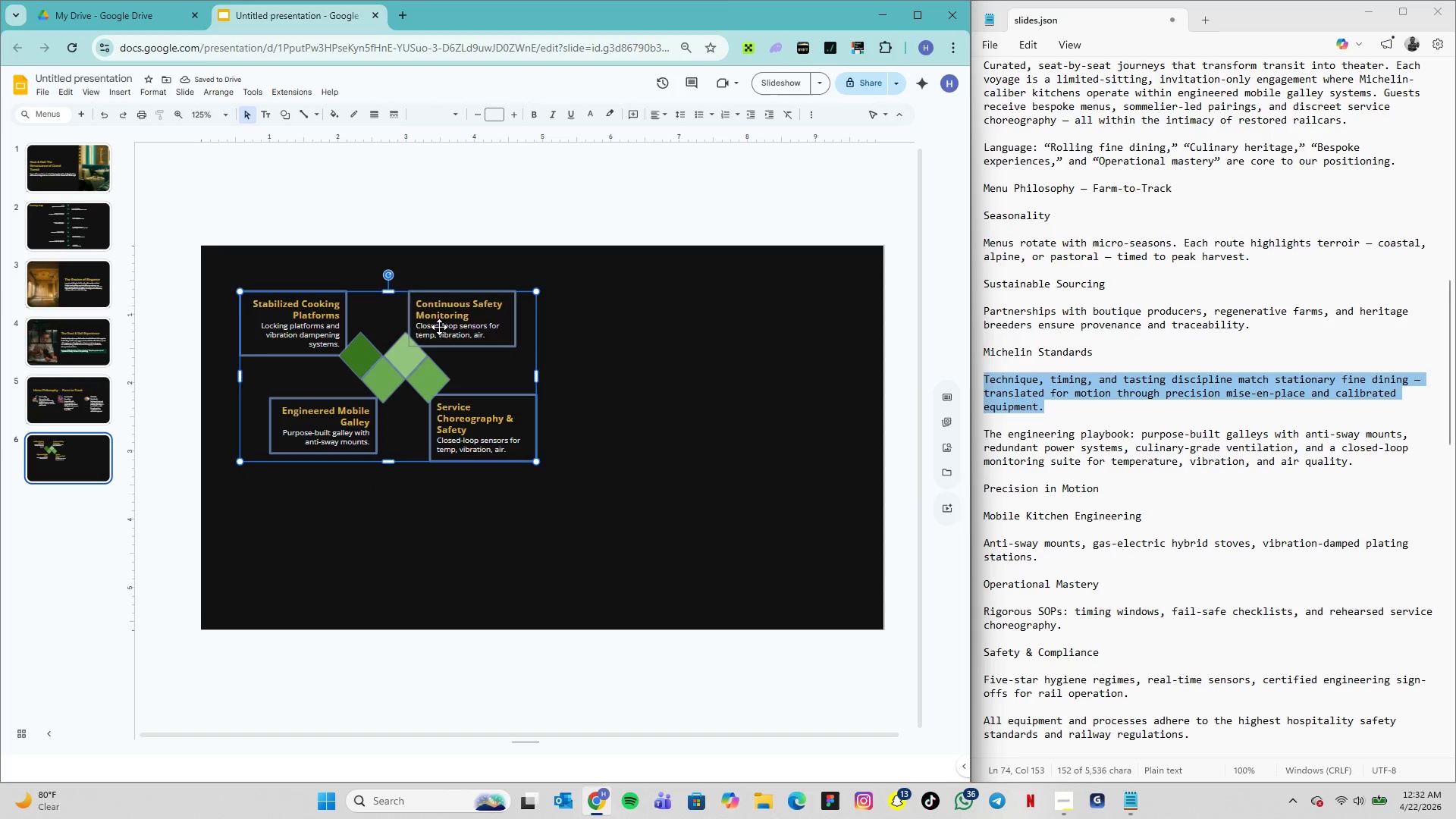 
wait(6.97)
 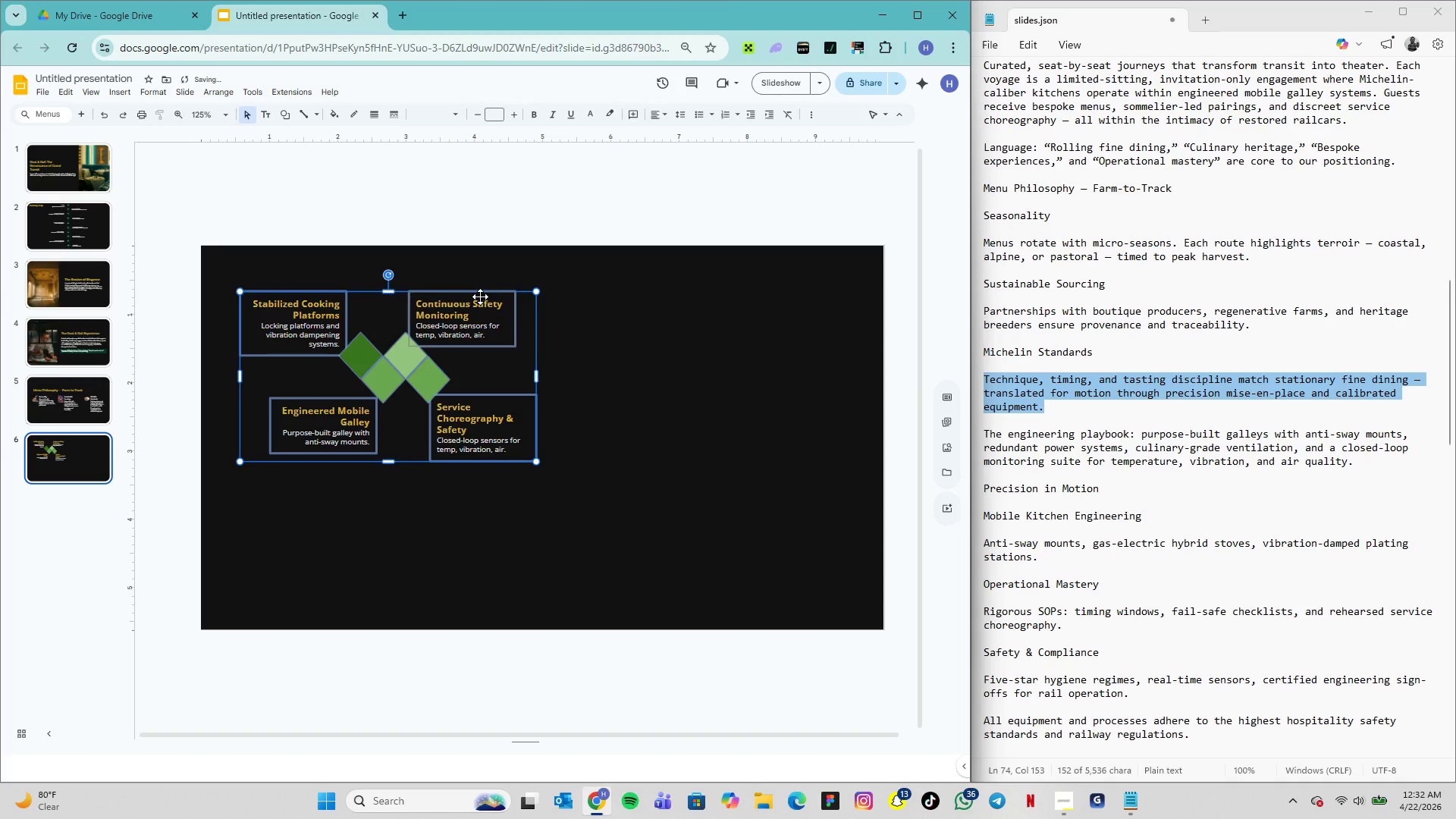 
left_click([419, 482])
 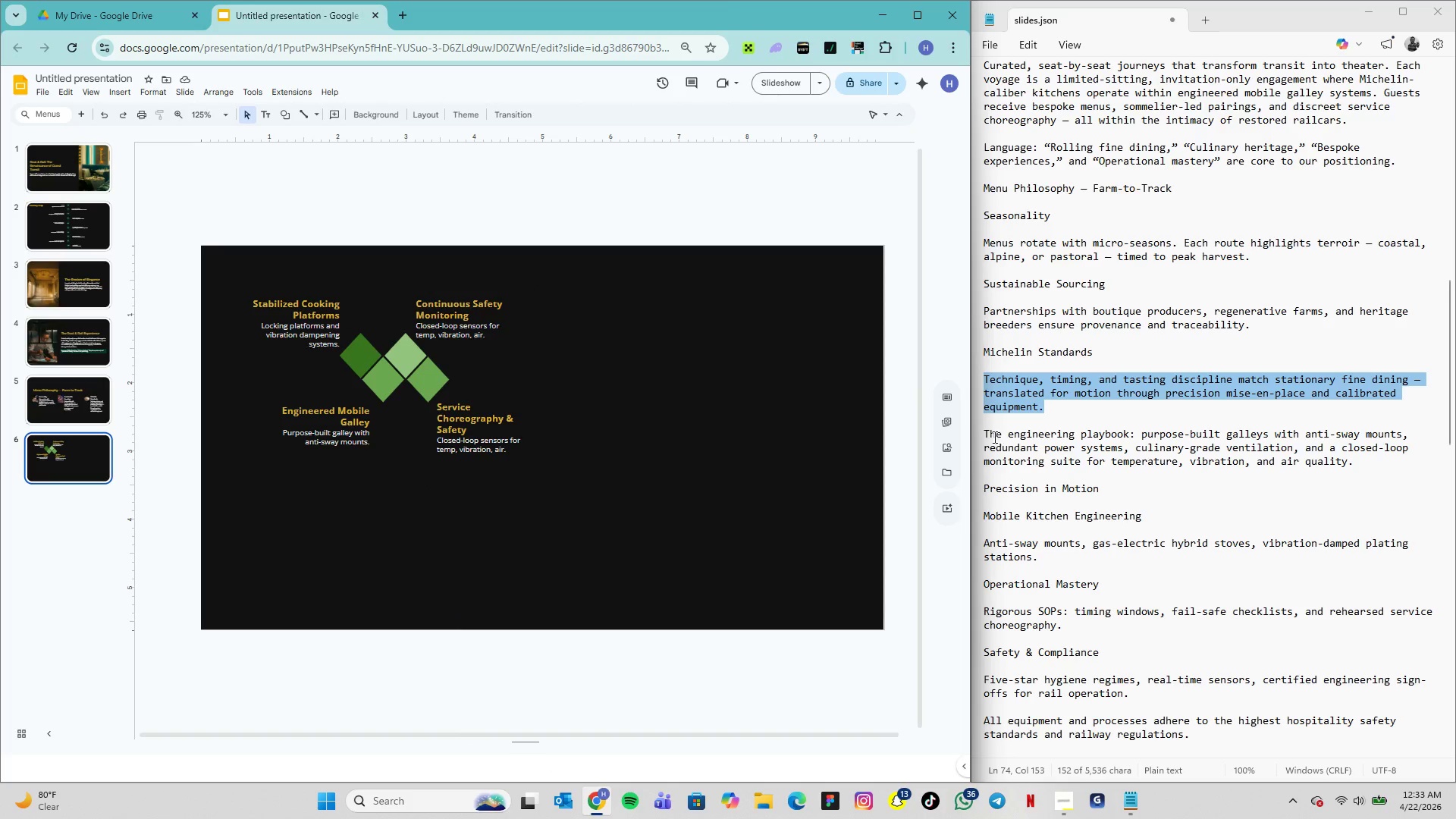 
wait(6.11)
 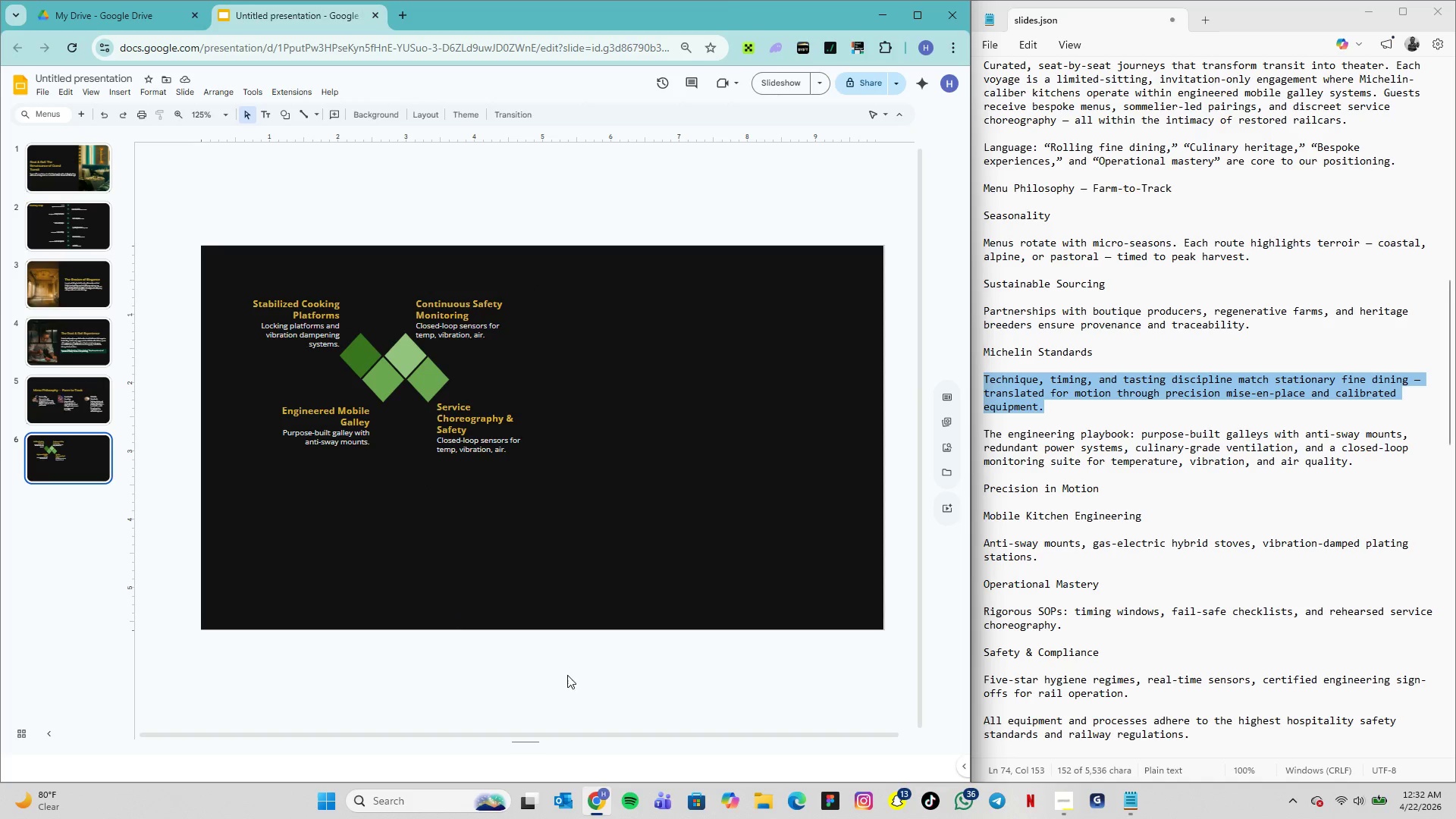 
left_click_drag(start_coordinate=[986, 431], to_coordinate=[1352, 464])
 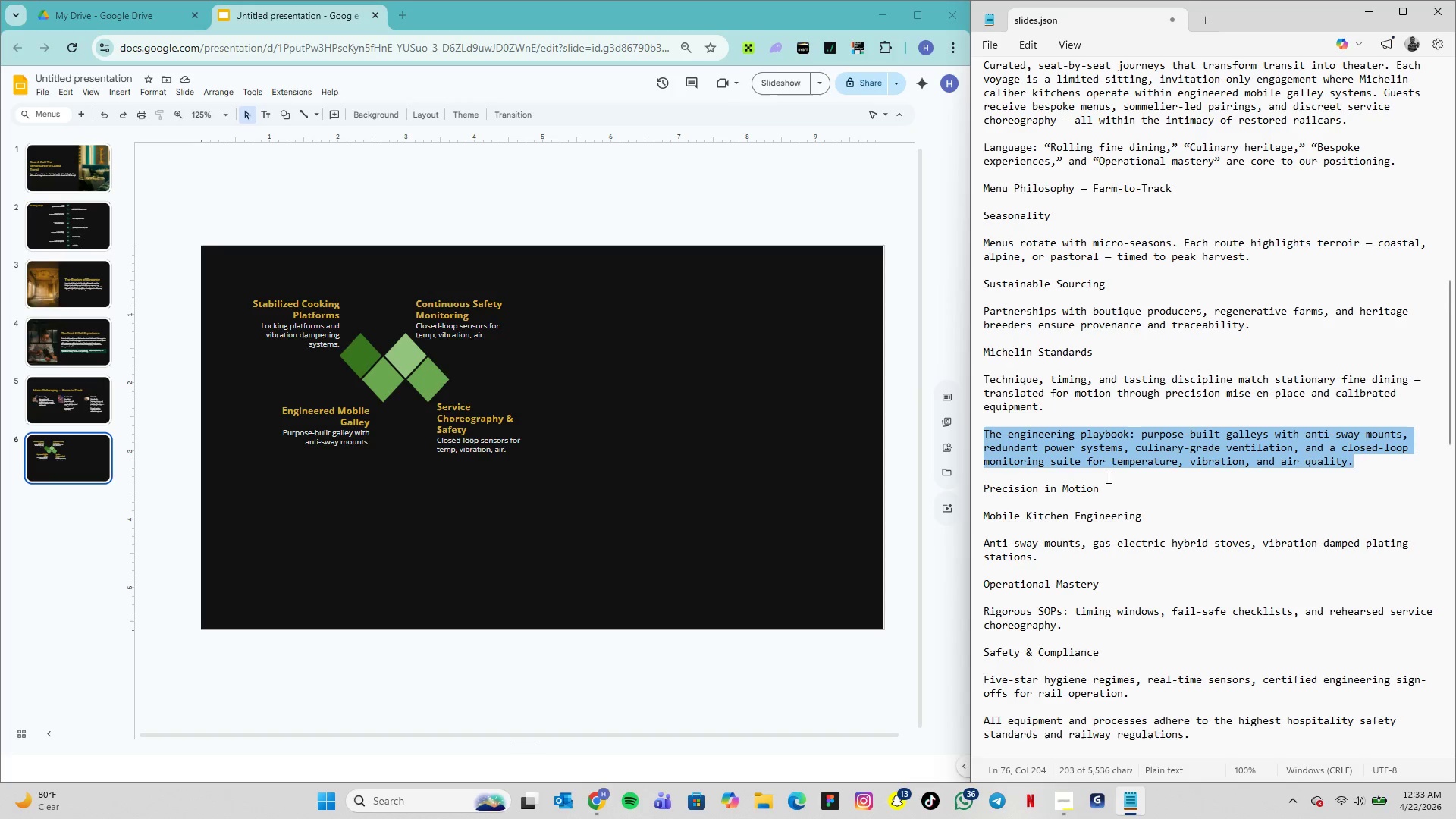 
key(Control+C)
 